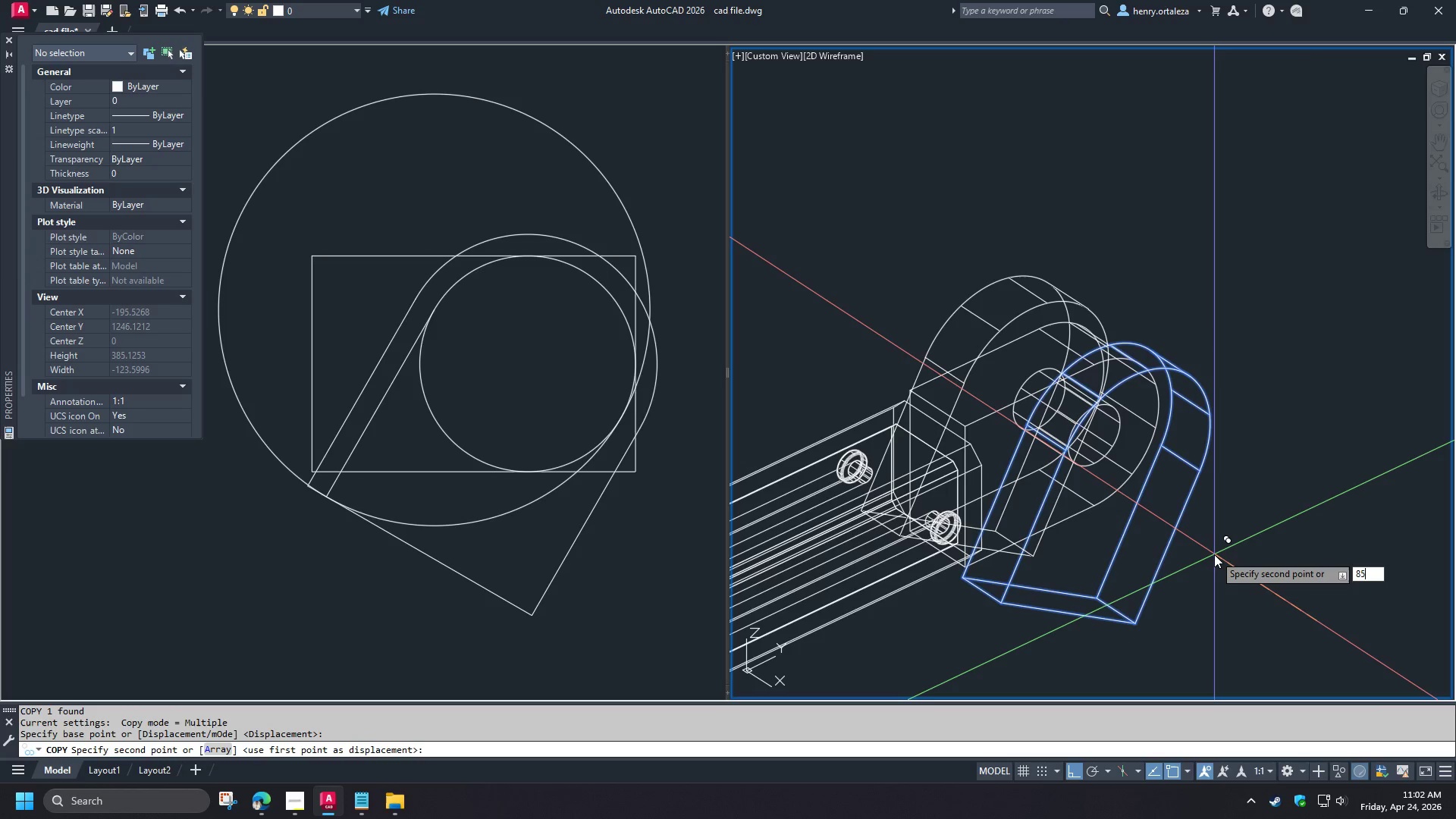 
key(Numpad5)
 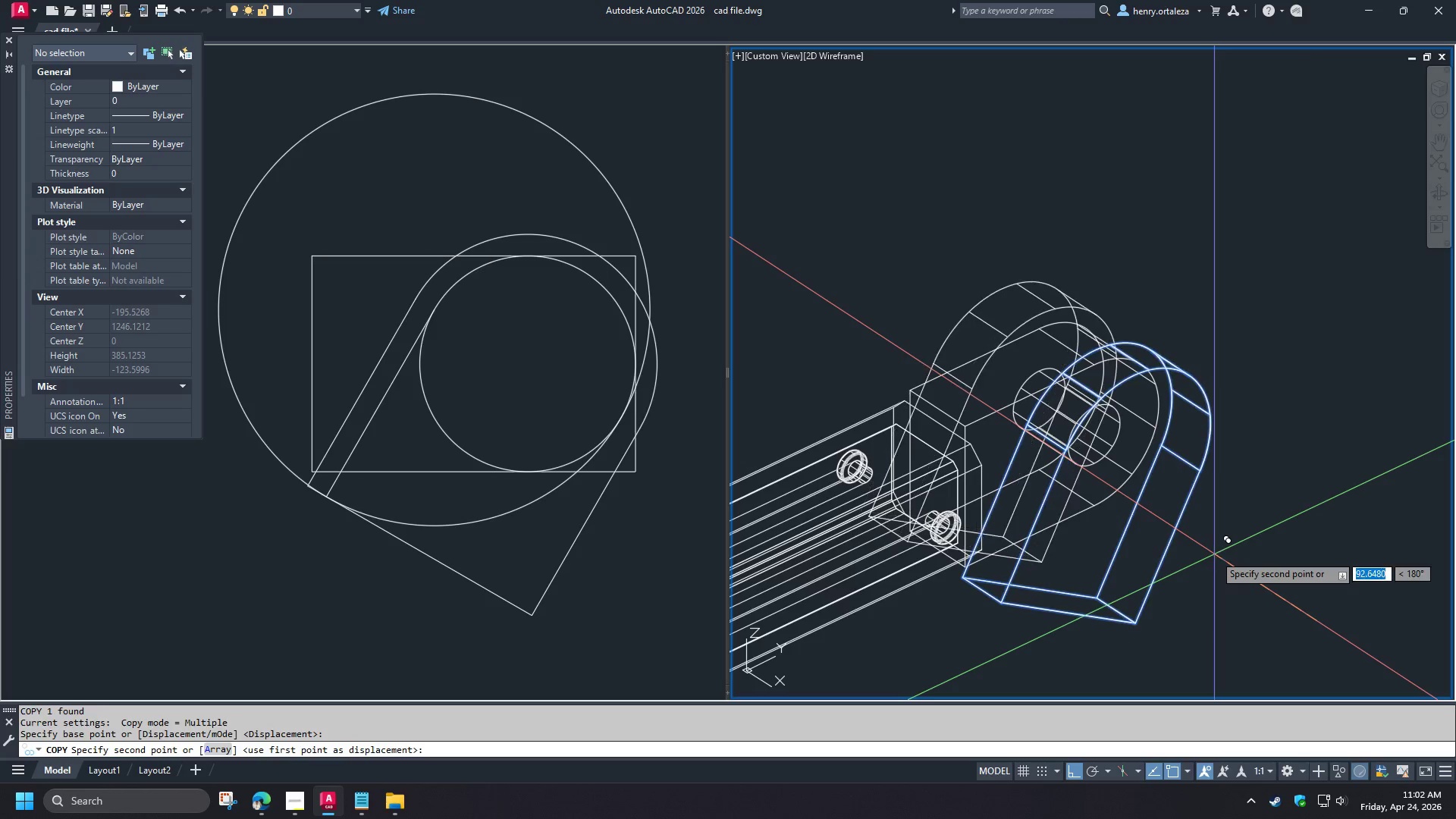 
key(NumpadEnter)
 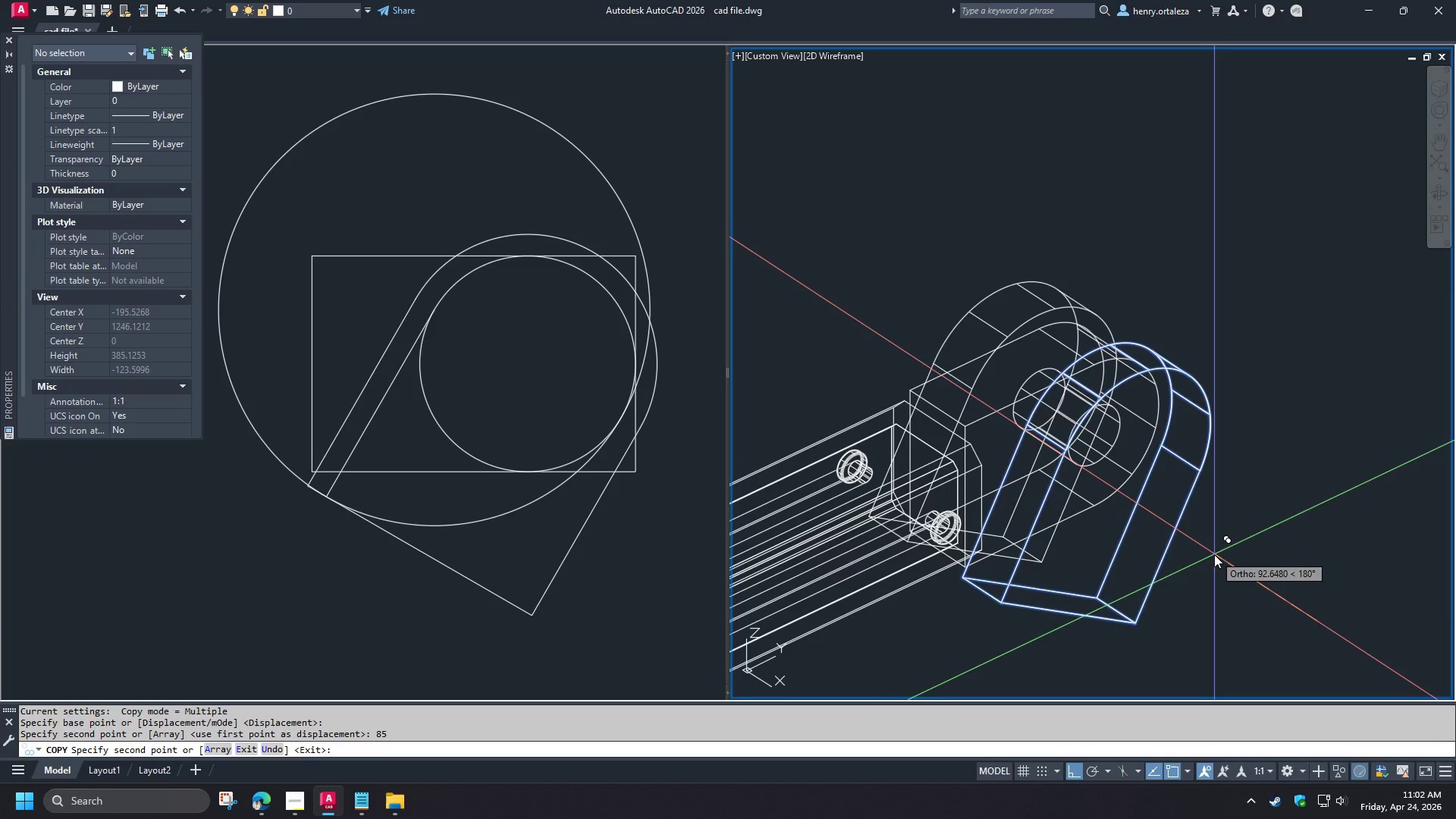 
key(Space)
 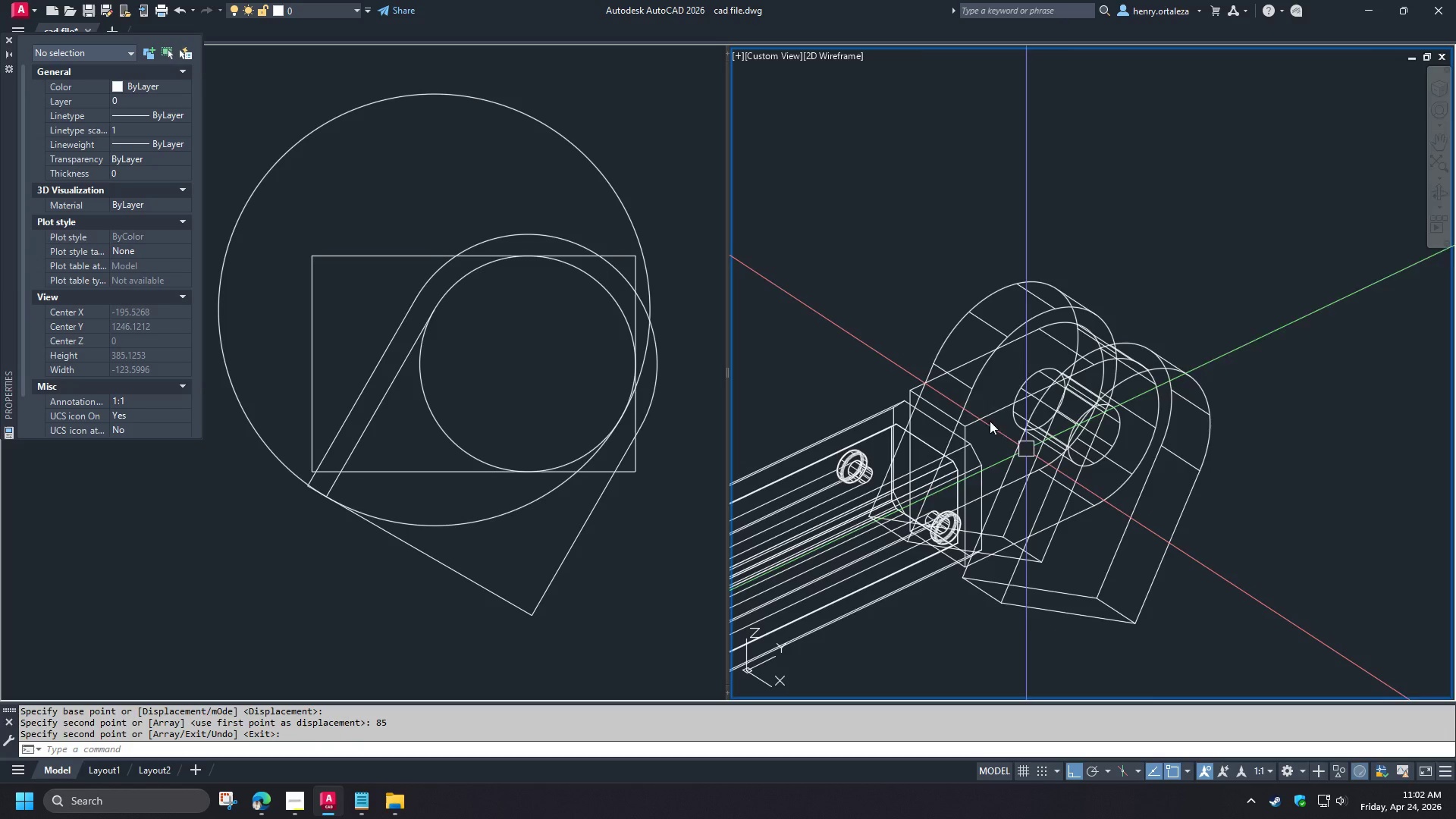 
hold_key(key=ShiftLeft, duration=1.51)
 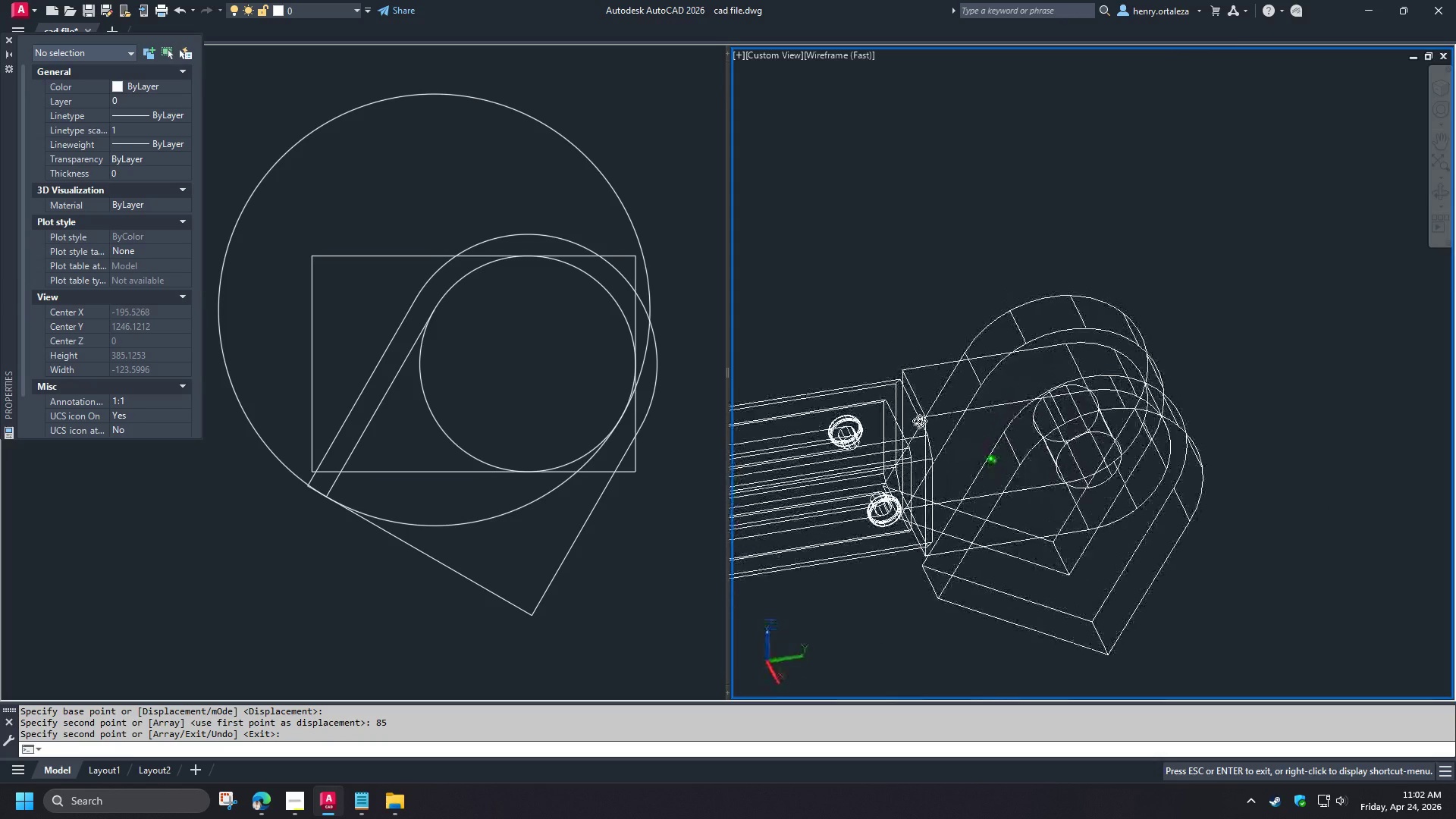 
hold_key(key=ShiftLeft, duration=0.94)
 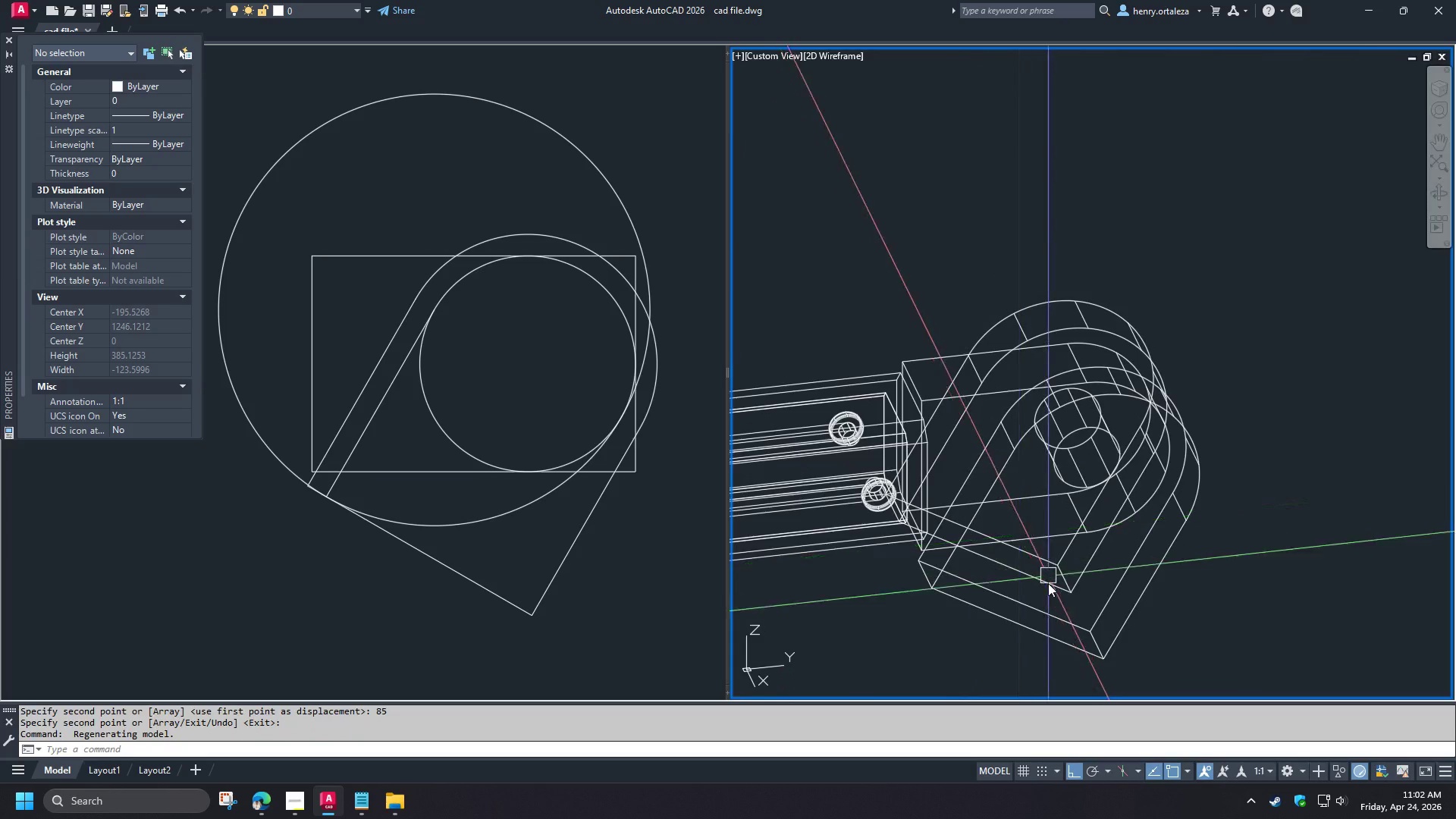 
scroll: coordinate [1054, 606], scroll_direction: up, amount: 2.0
 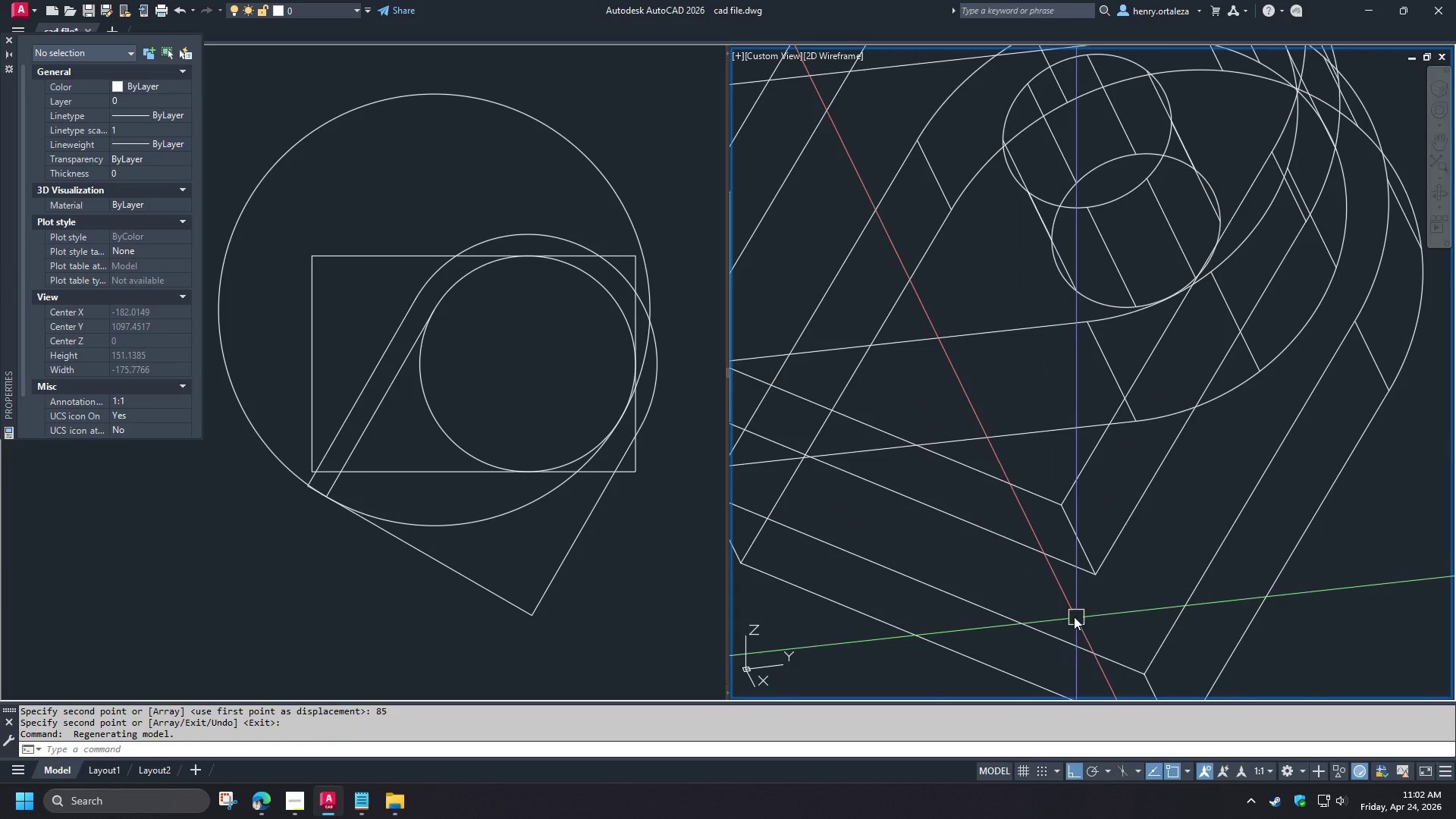 
key(S)
 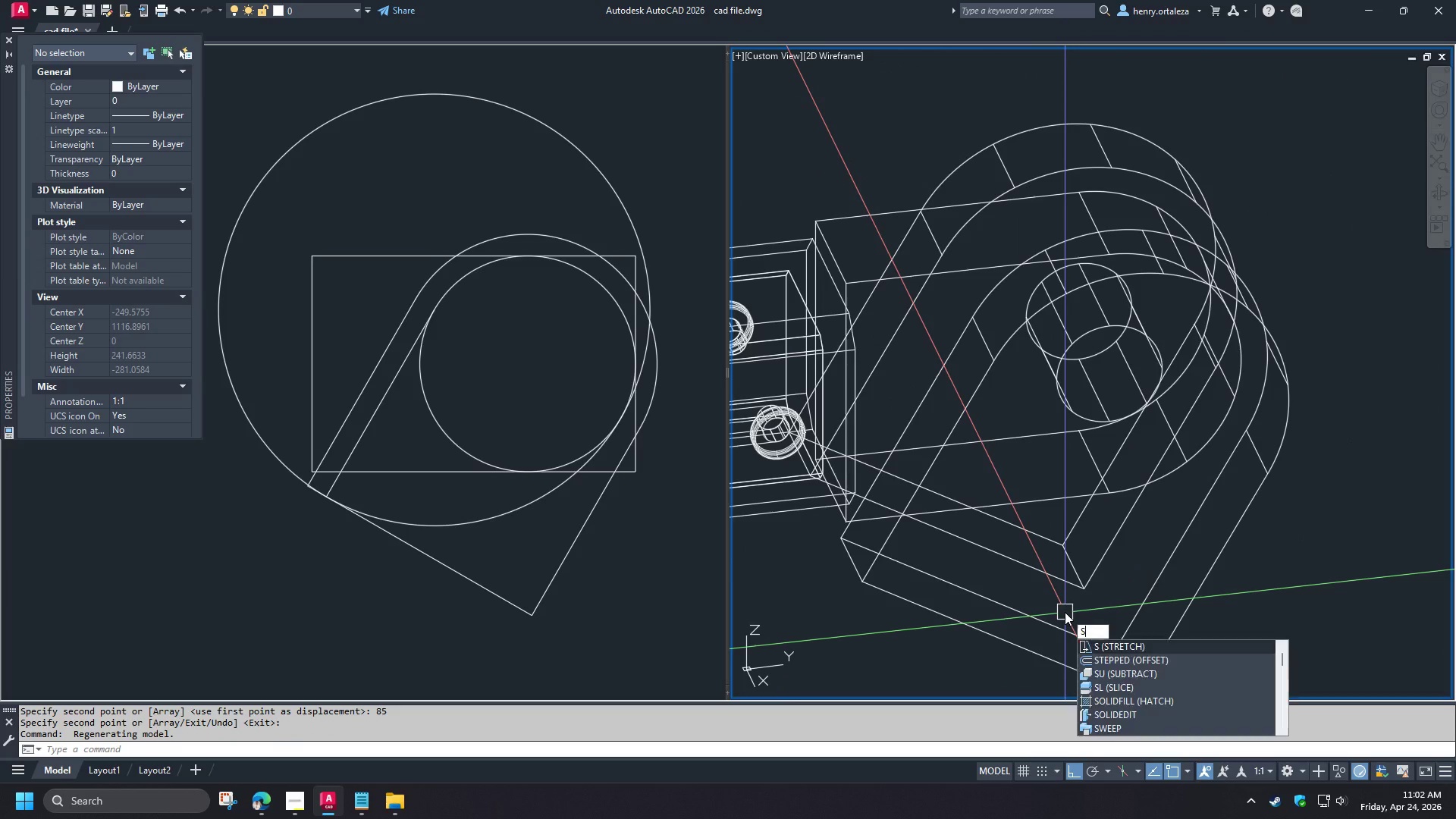 
scroll: coordinate [1065, 612], scroll_direction: down, amount: 1.0
 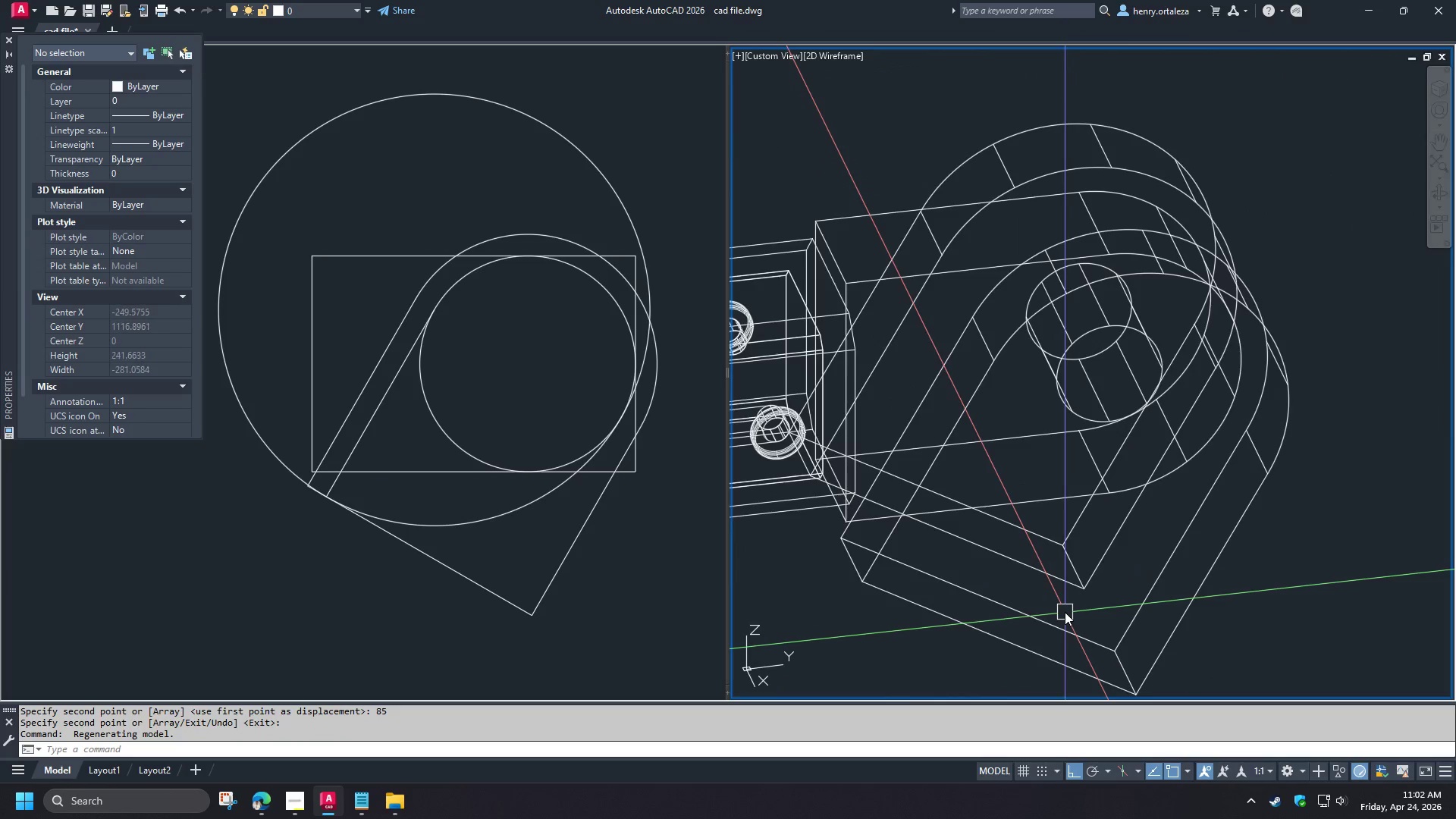 
key(Escape)
type(di )
 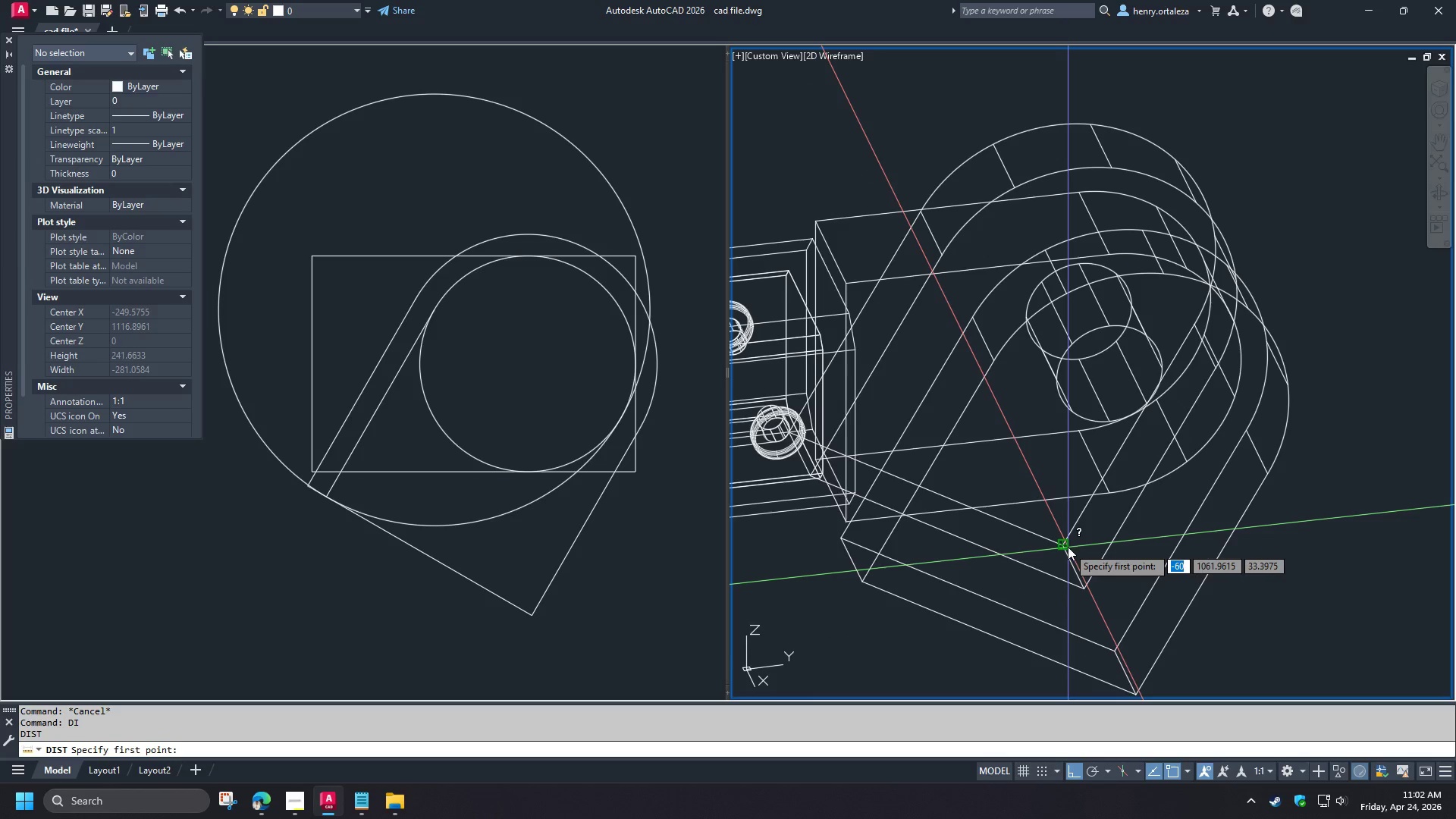 
left_click([1068, 547])
 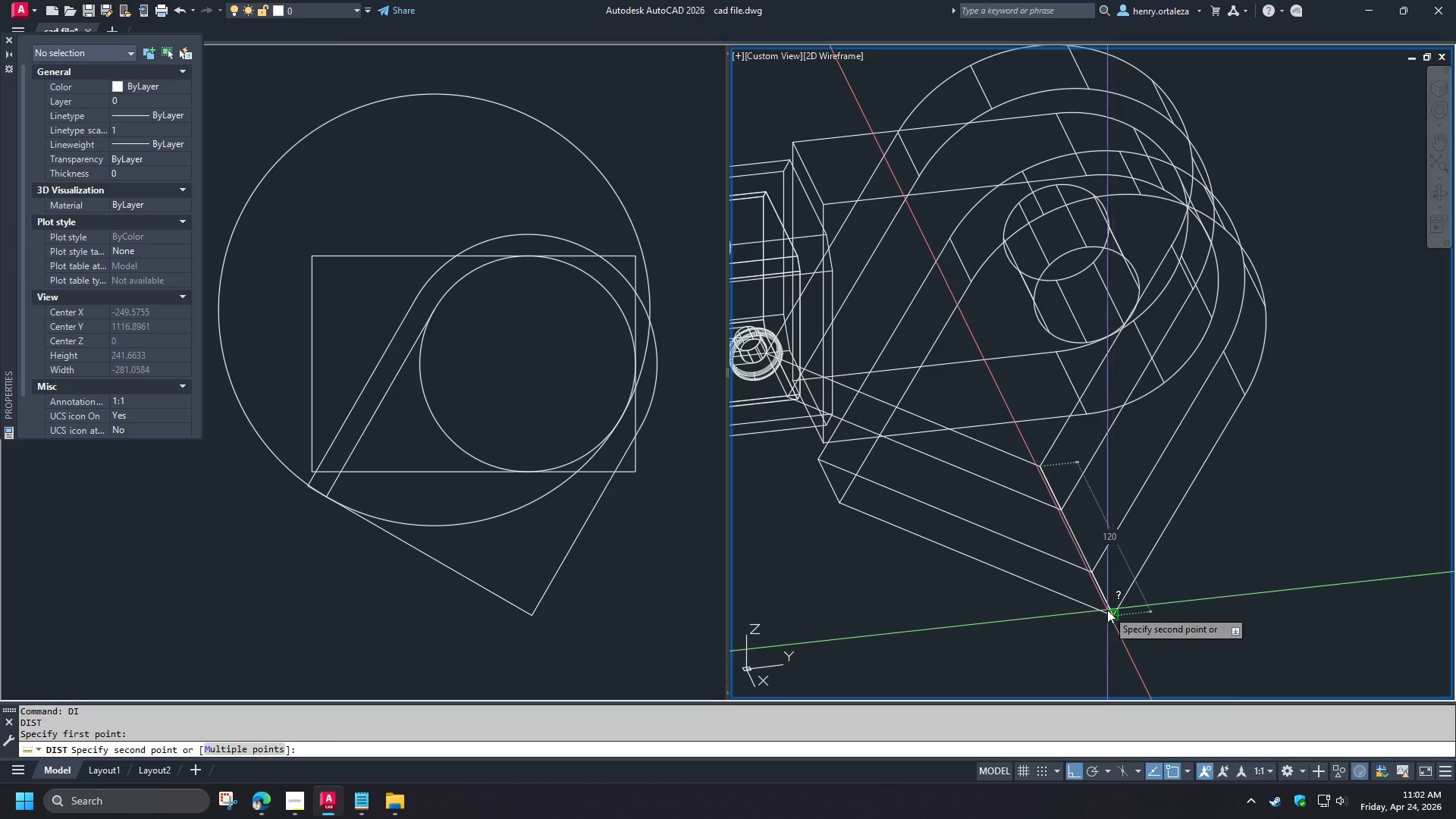 
wait(14.44)
 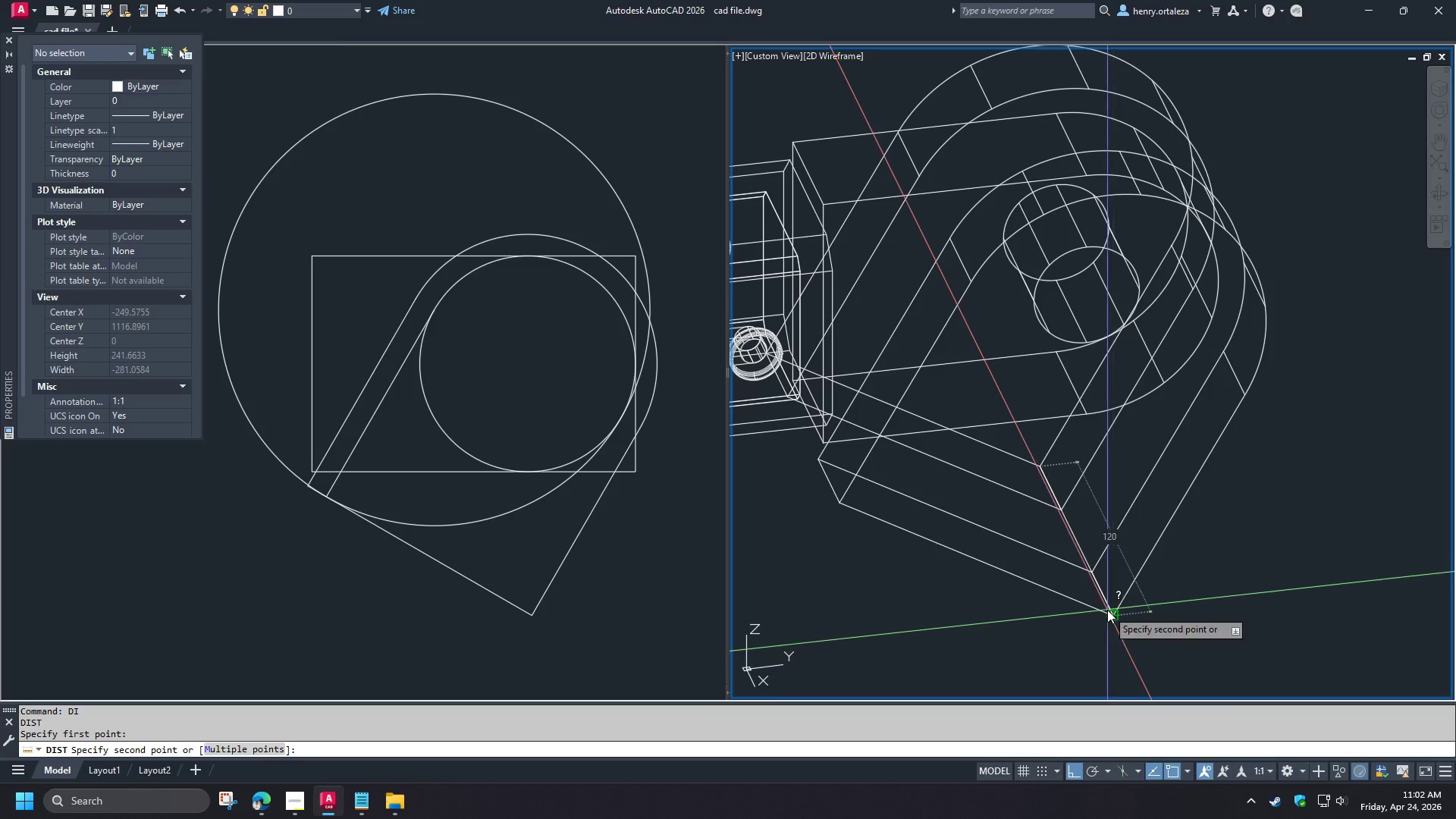 
key(Escape)
 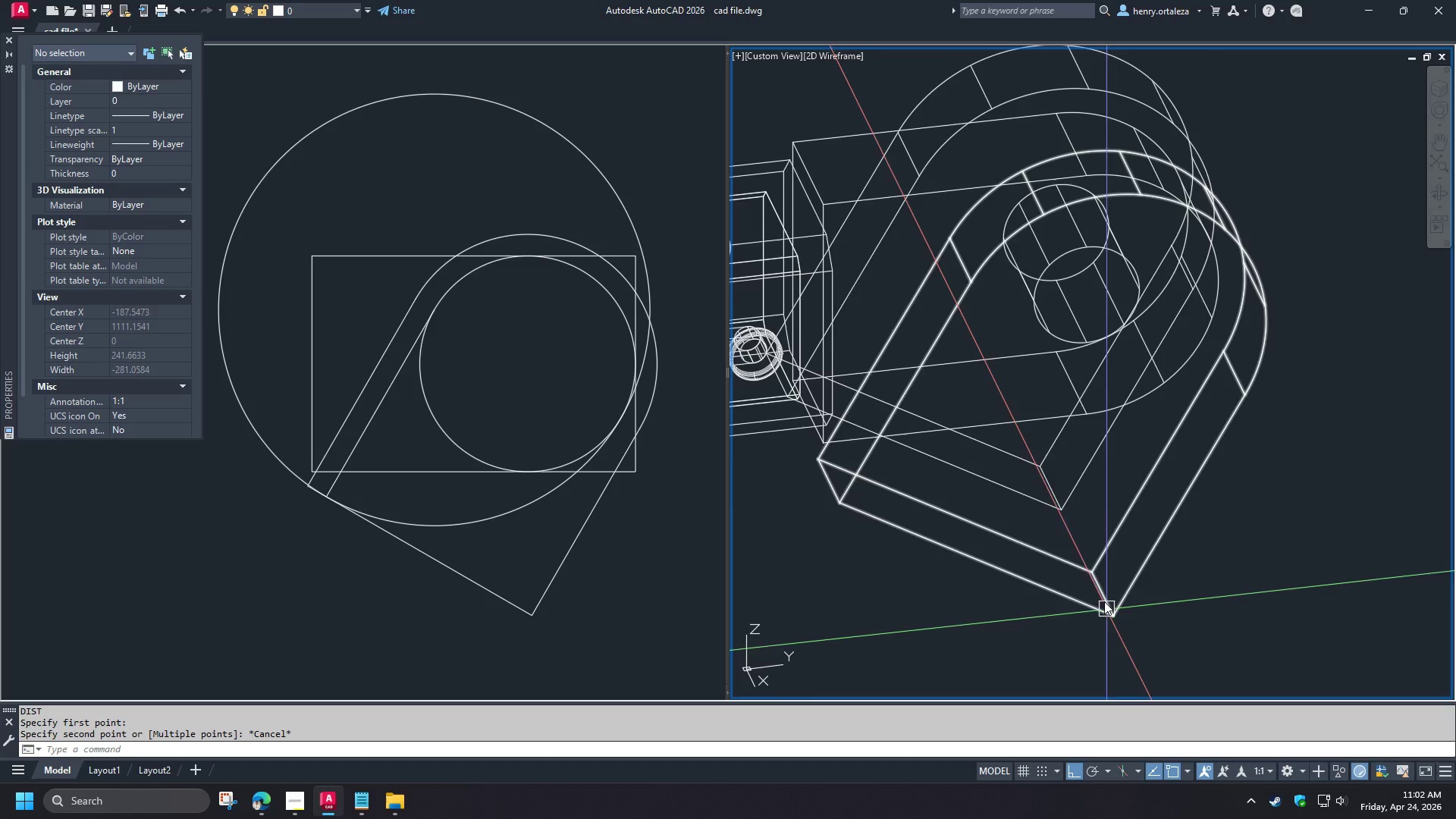 
scroll: coordinate [1100, 586], scroll_direction: down, amount: 3.0
 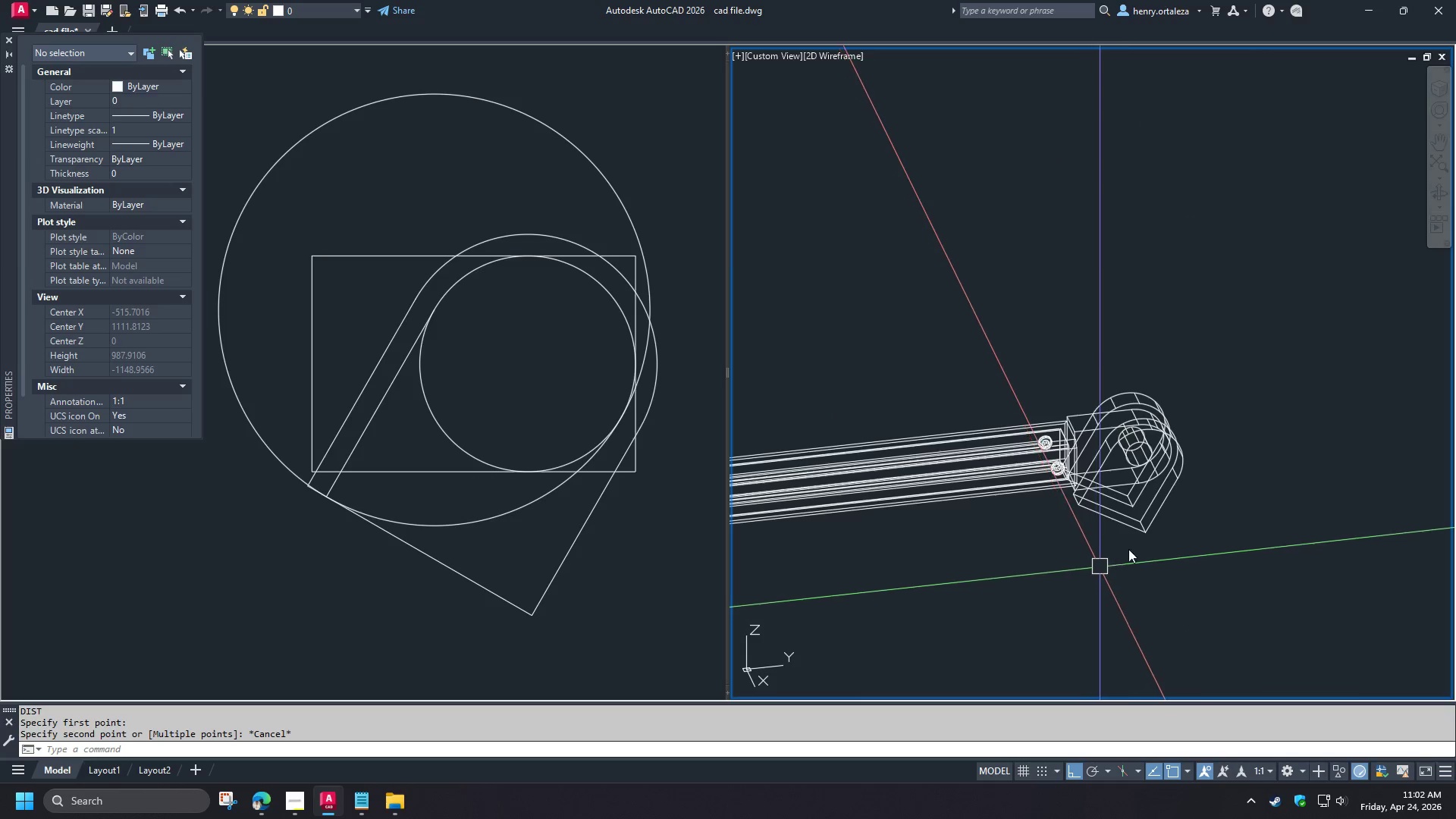 
hold_key(key=ShiftLeft, duration=1.17)
 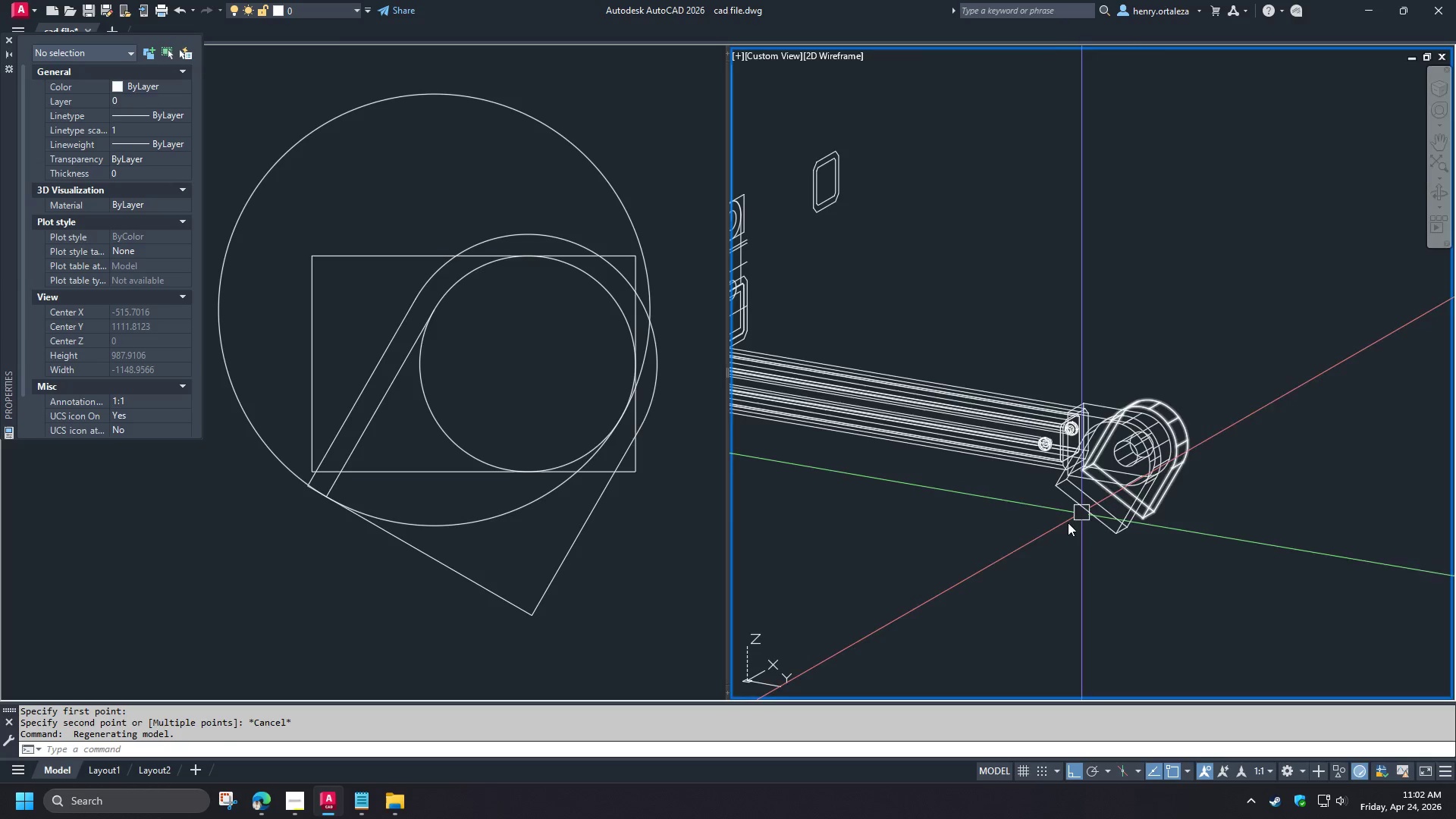 
type(re)
 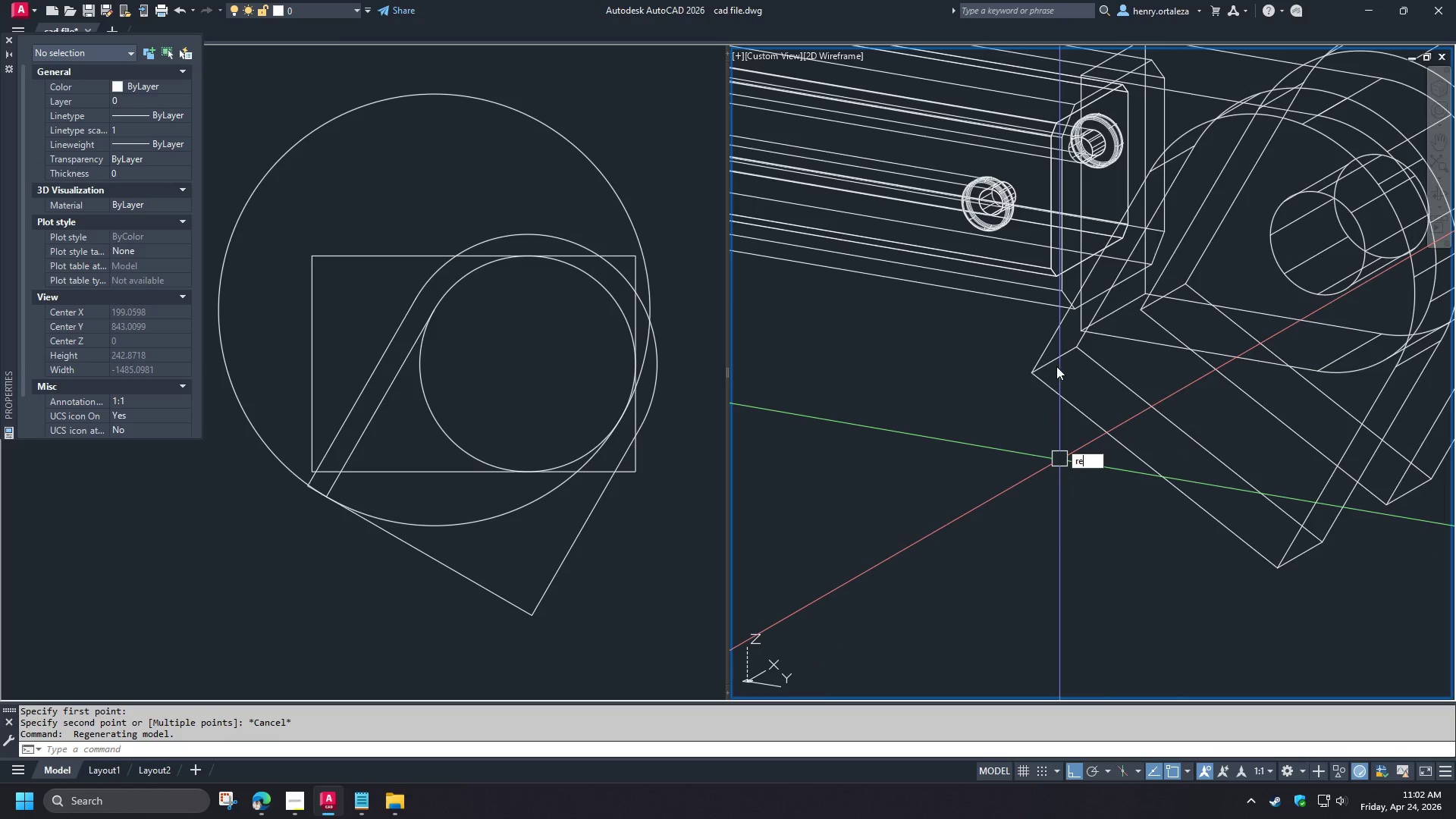 
scroll: coordinate [1059, 524], scroll_direction: up, amount: 3.0
 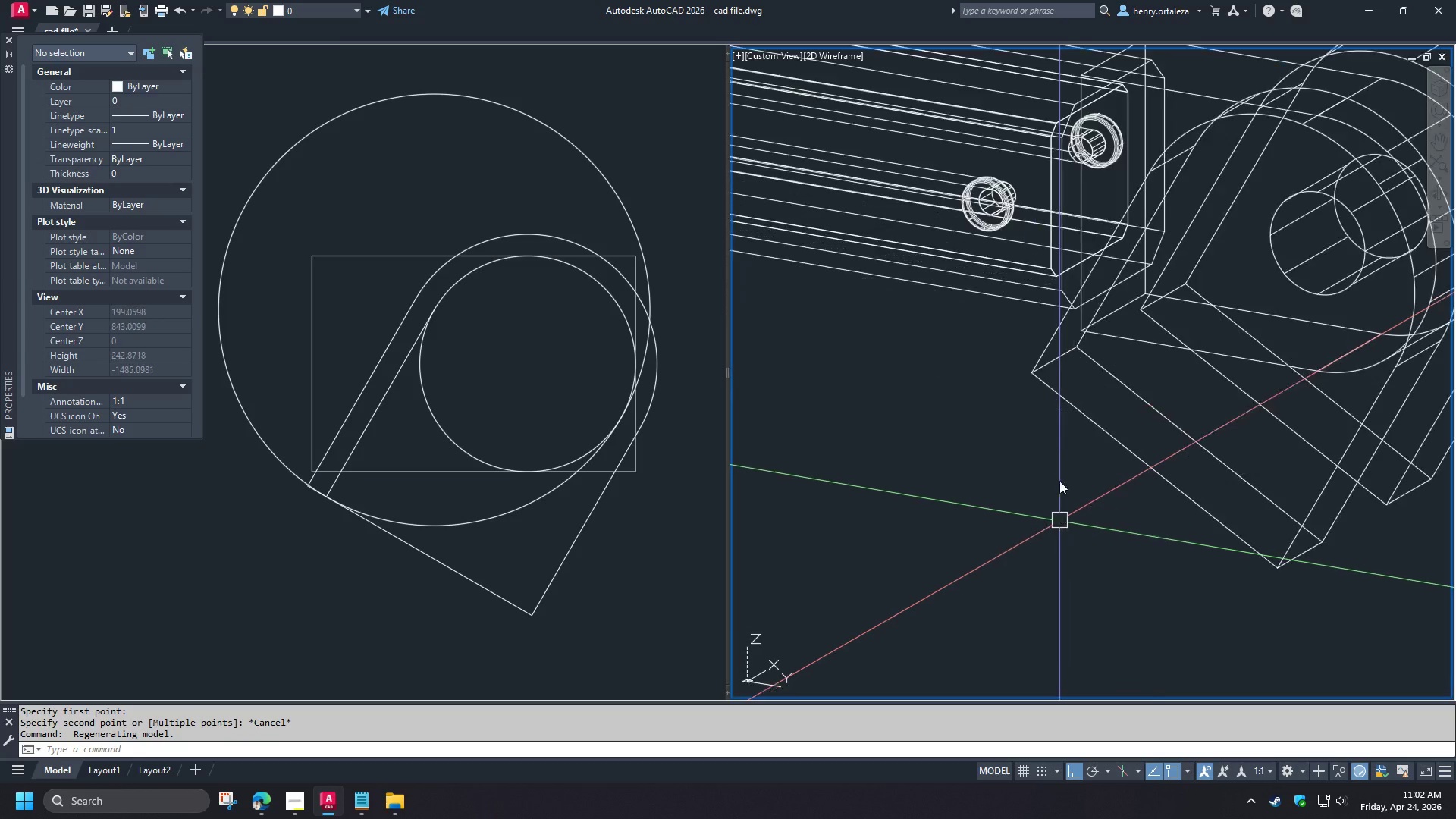 
type(c end )
 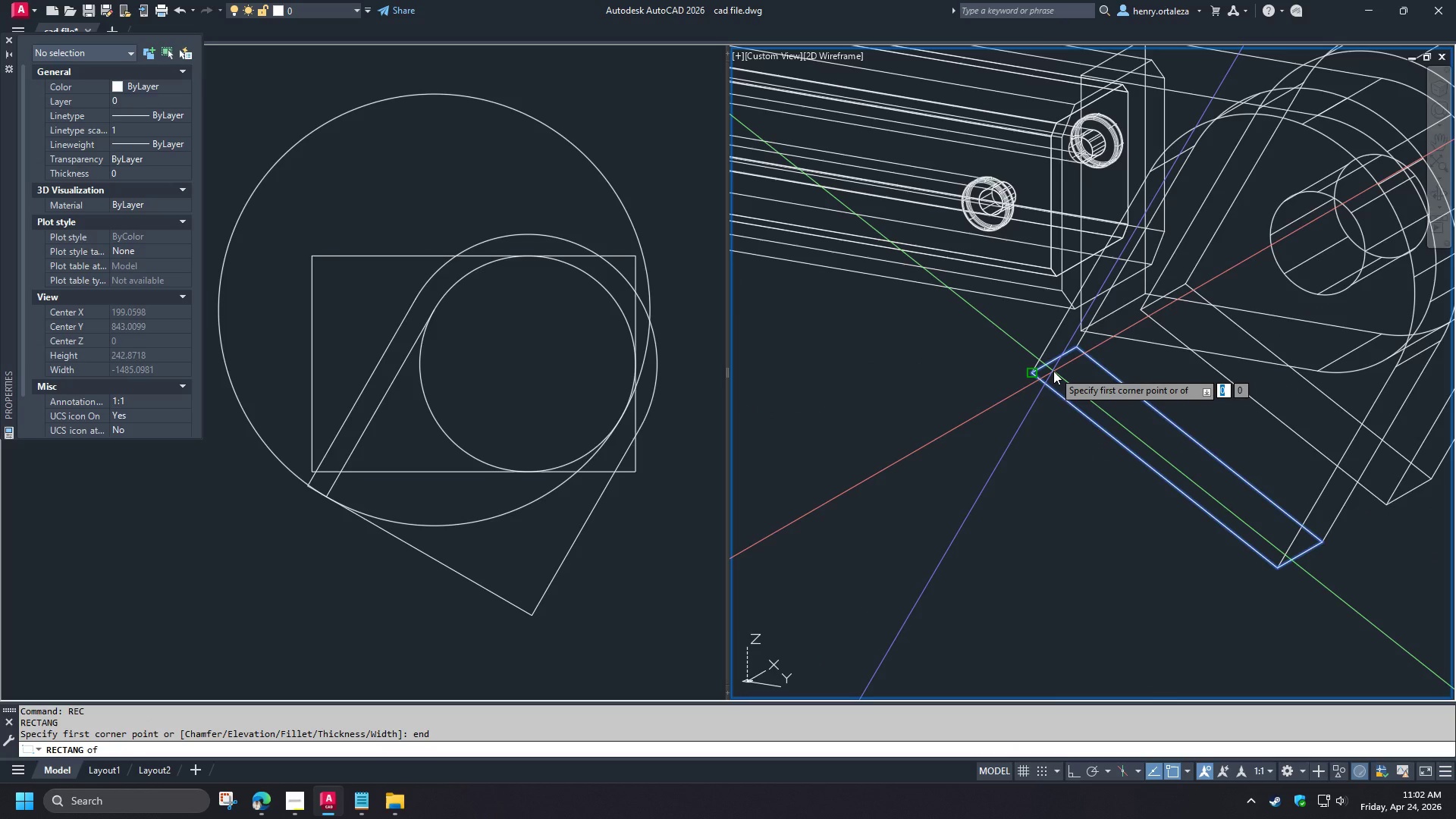 
left_click([1053, 371])
 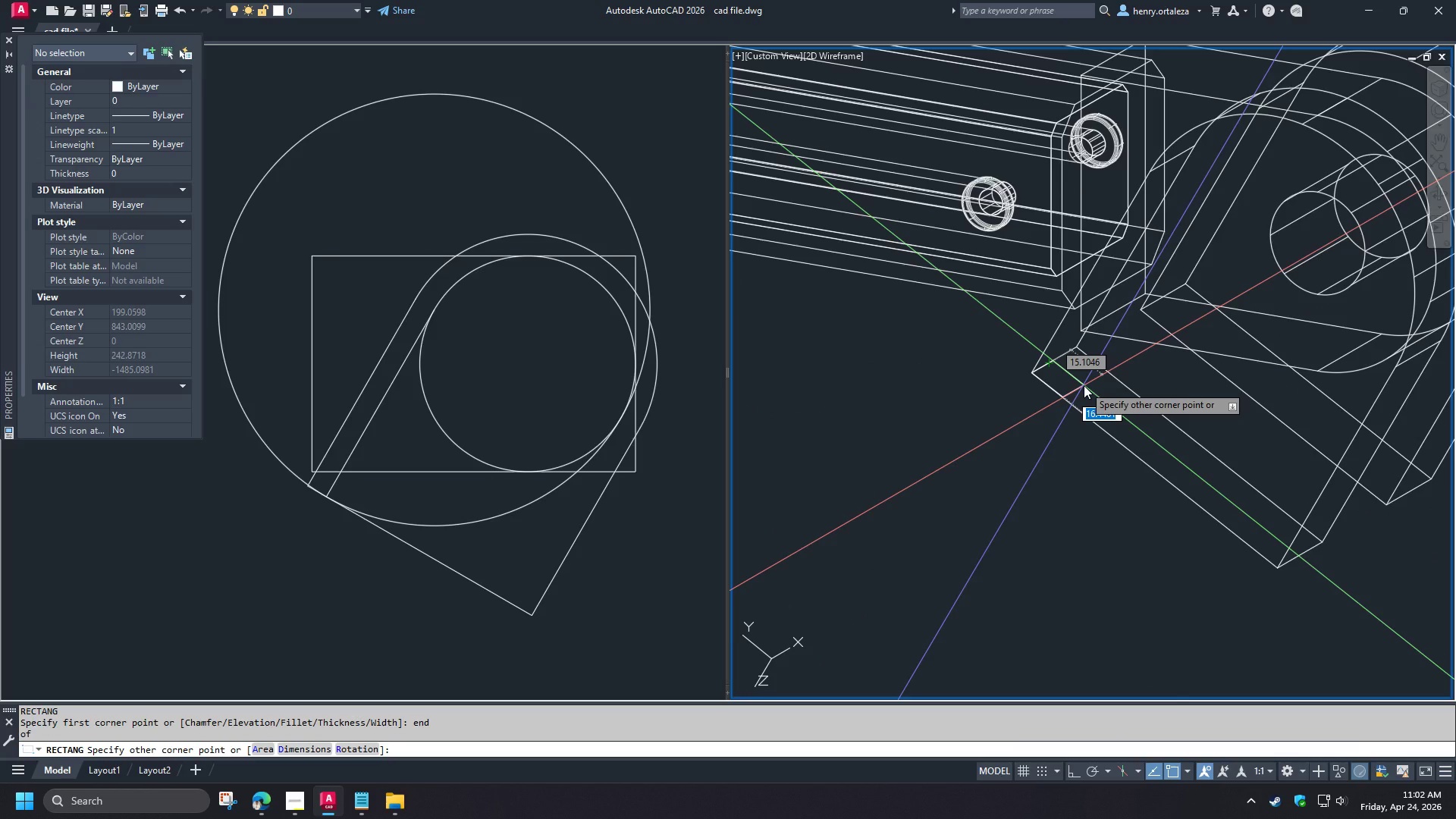 
key(Numpad1)
 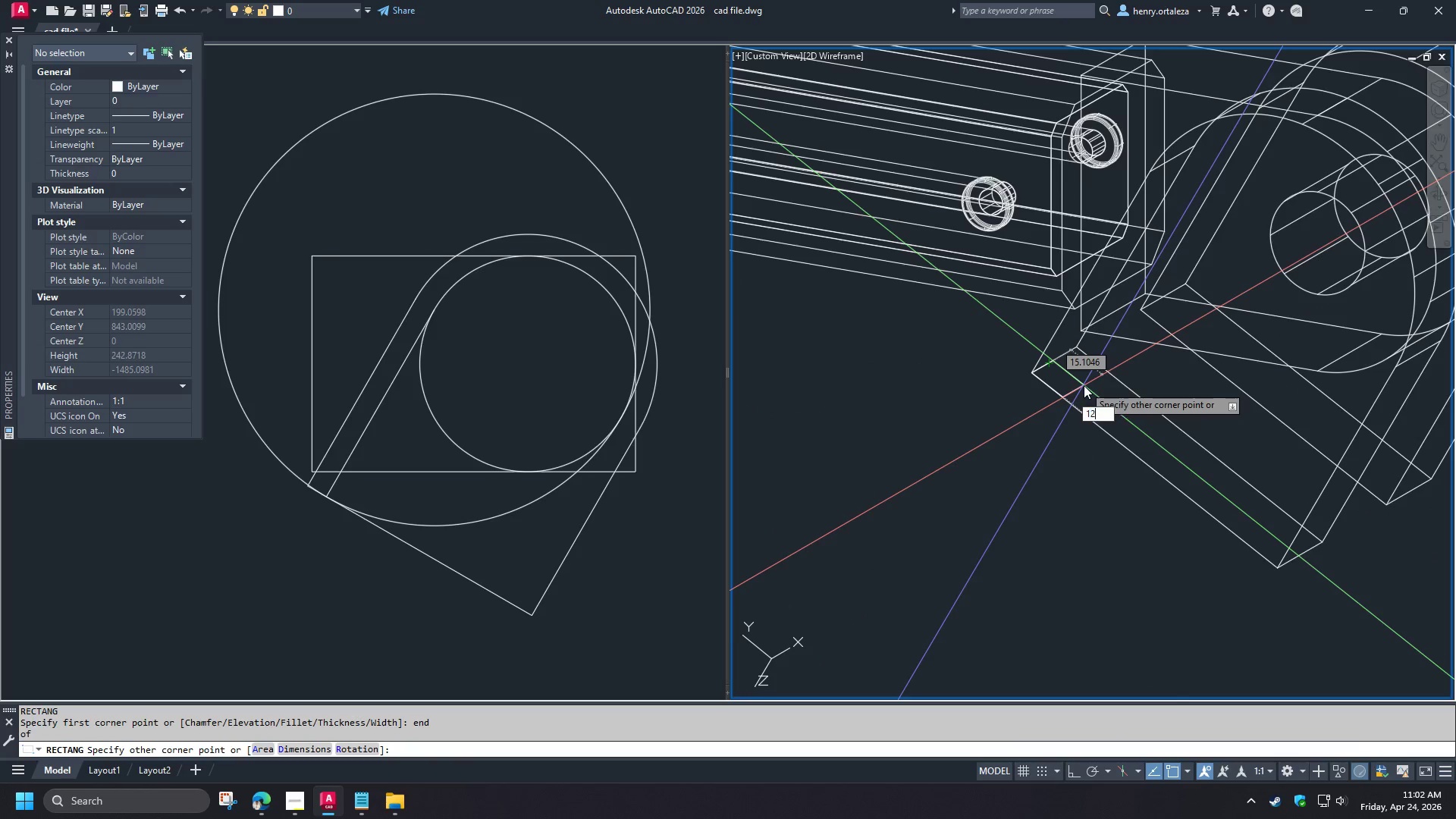 
key(Numpad2)
 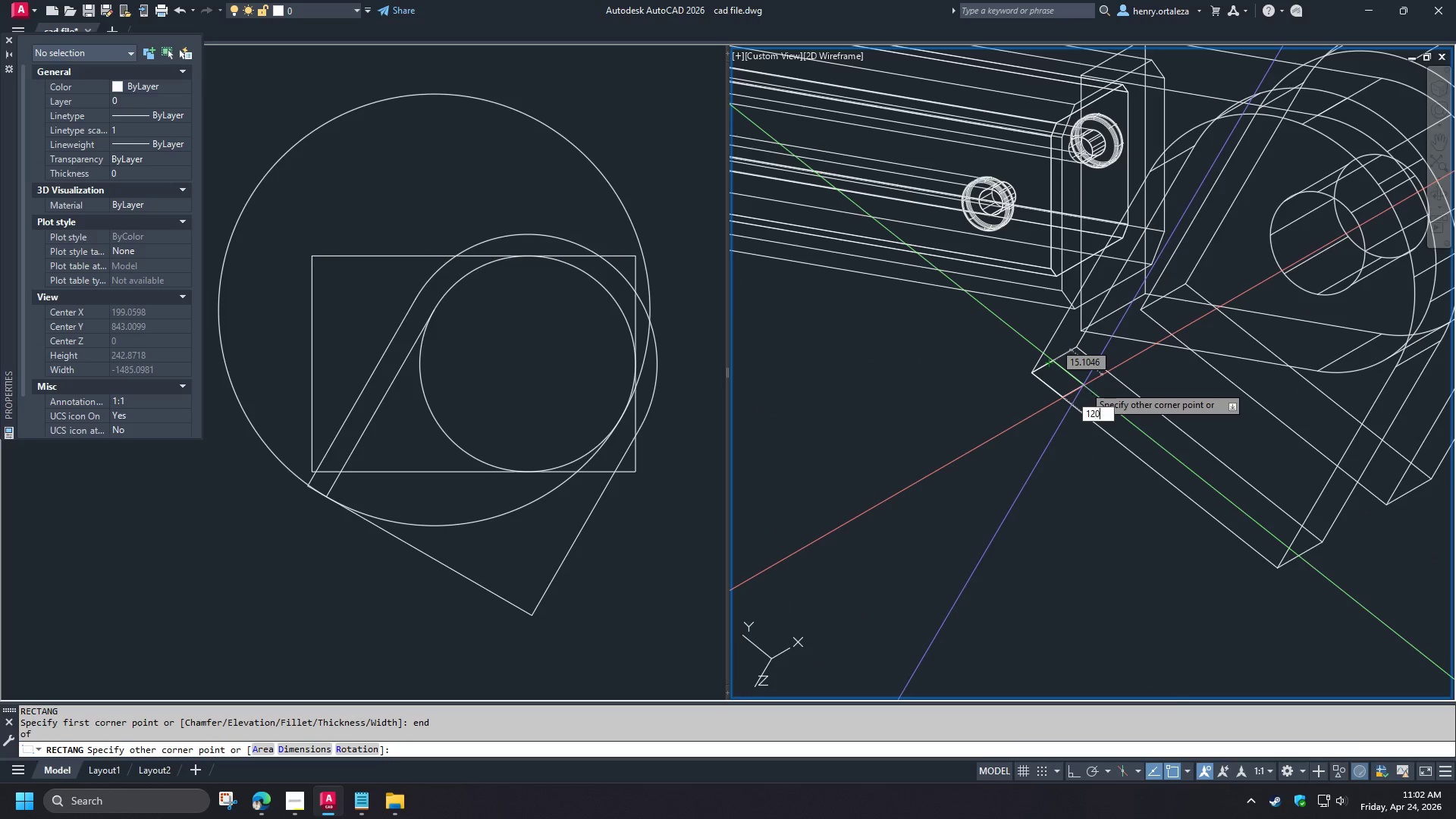 
key(Numpad0)
 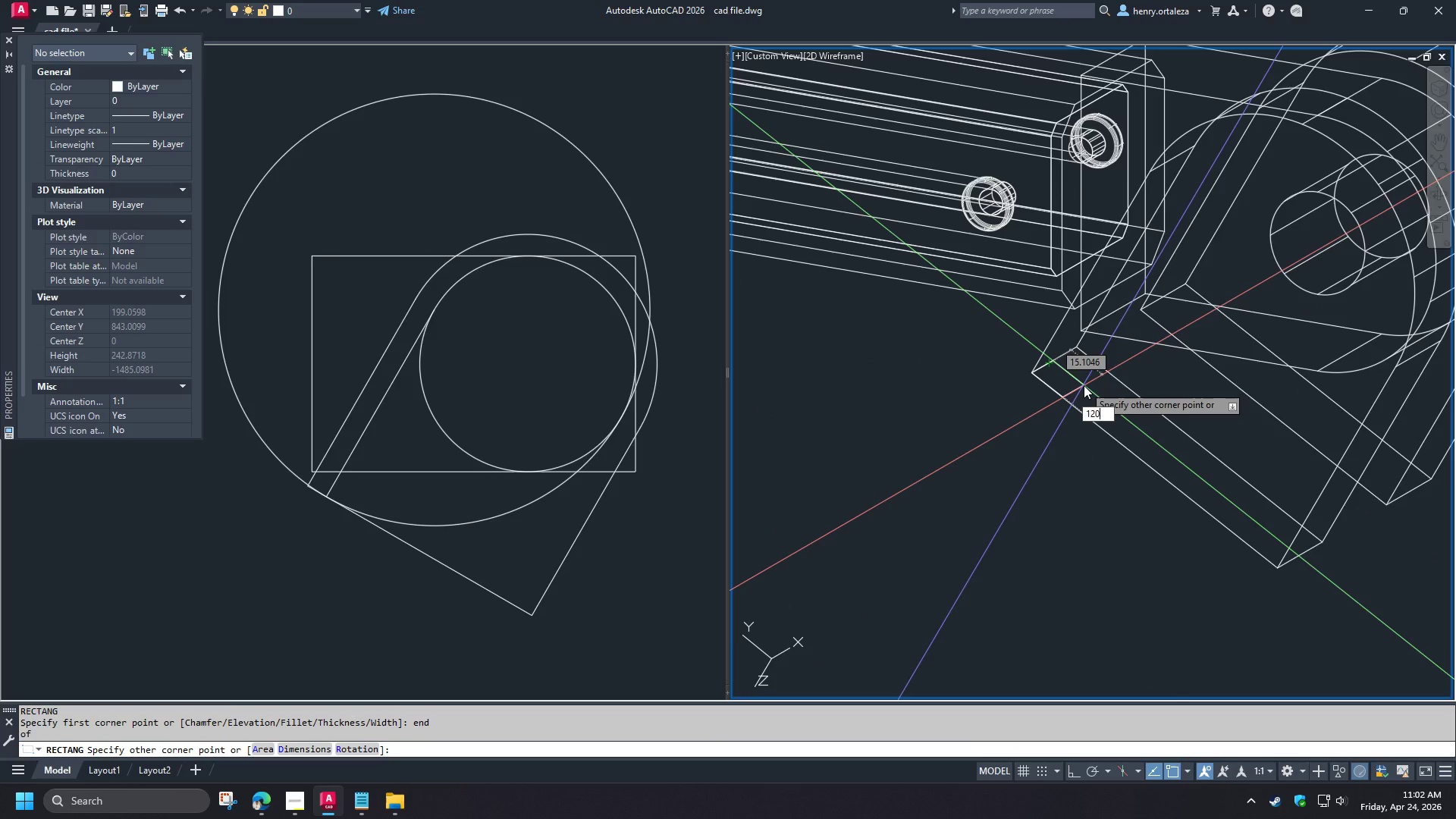 
key(Tab)
 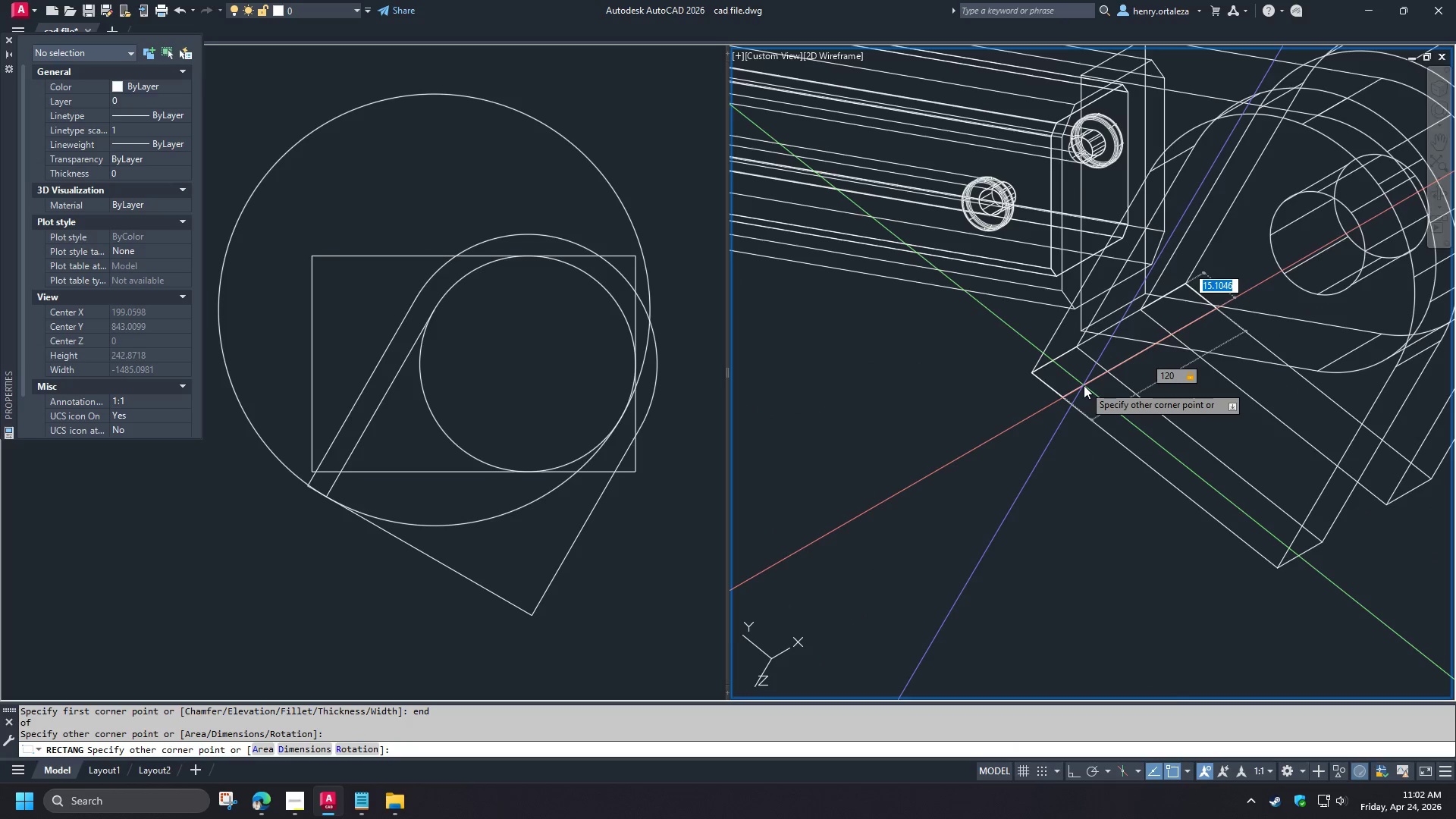 
key(Numpad1)
 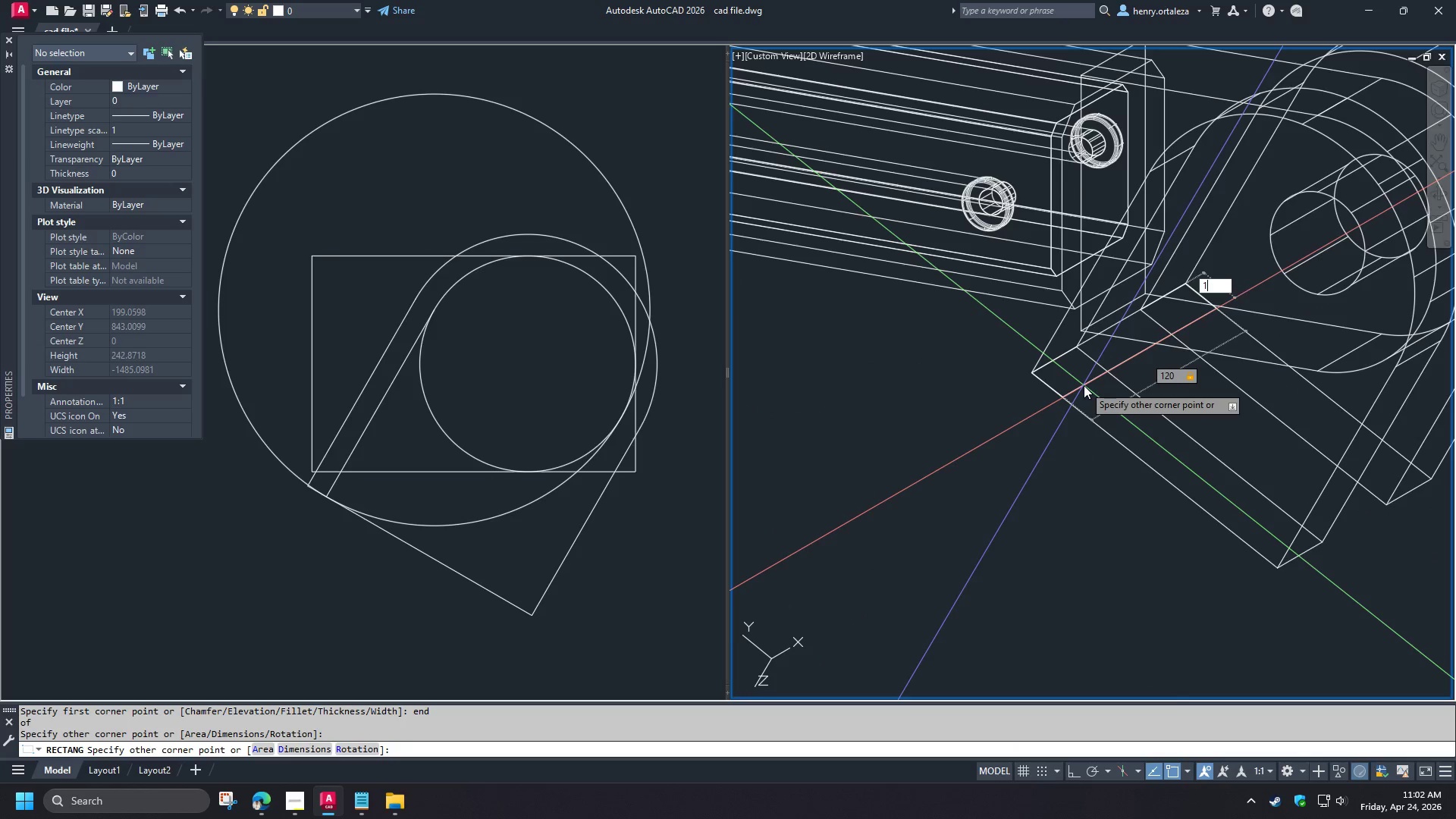 
key(Numpad2)
 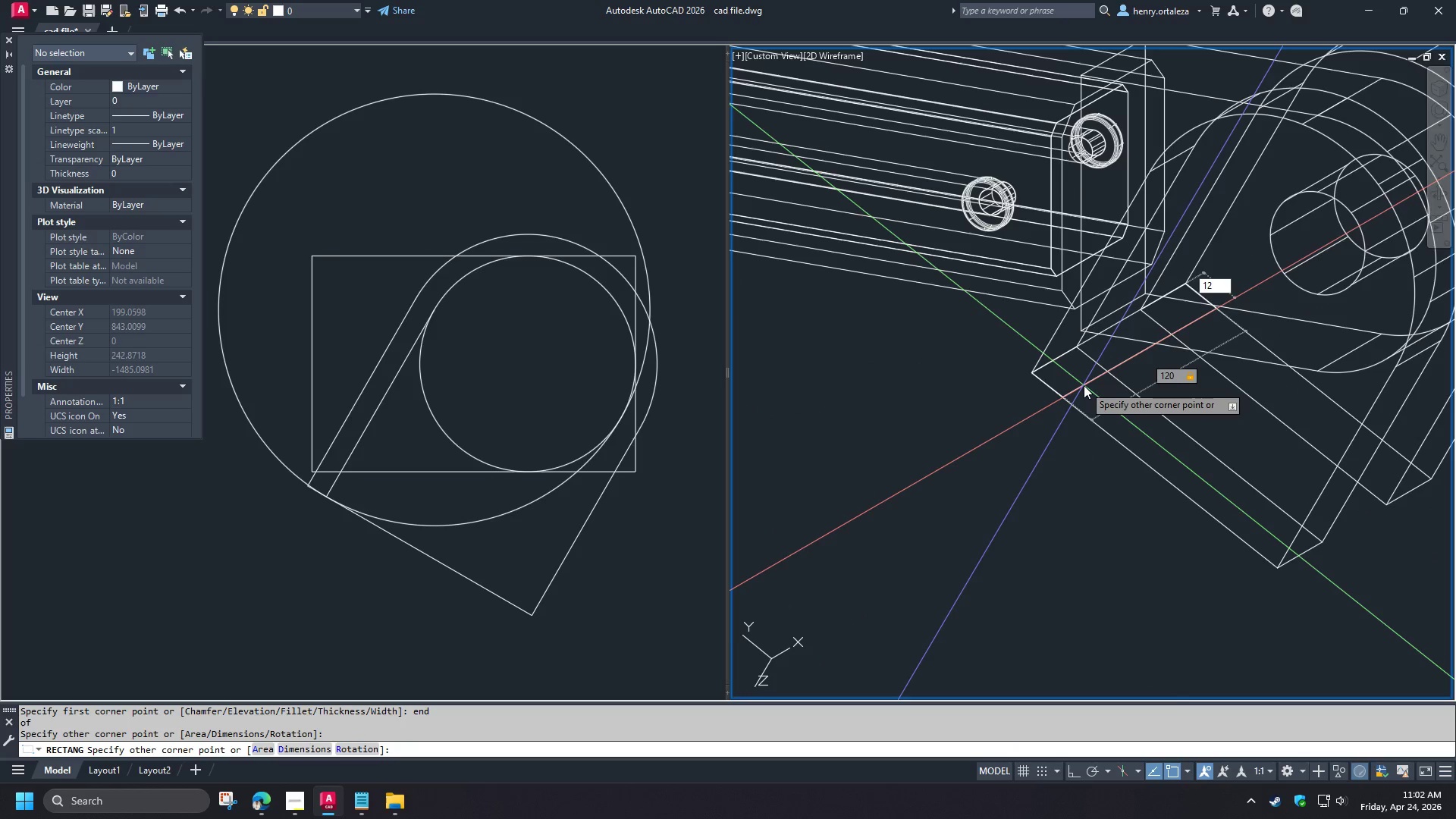 
key(Numpad0)
 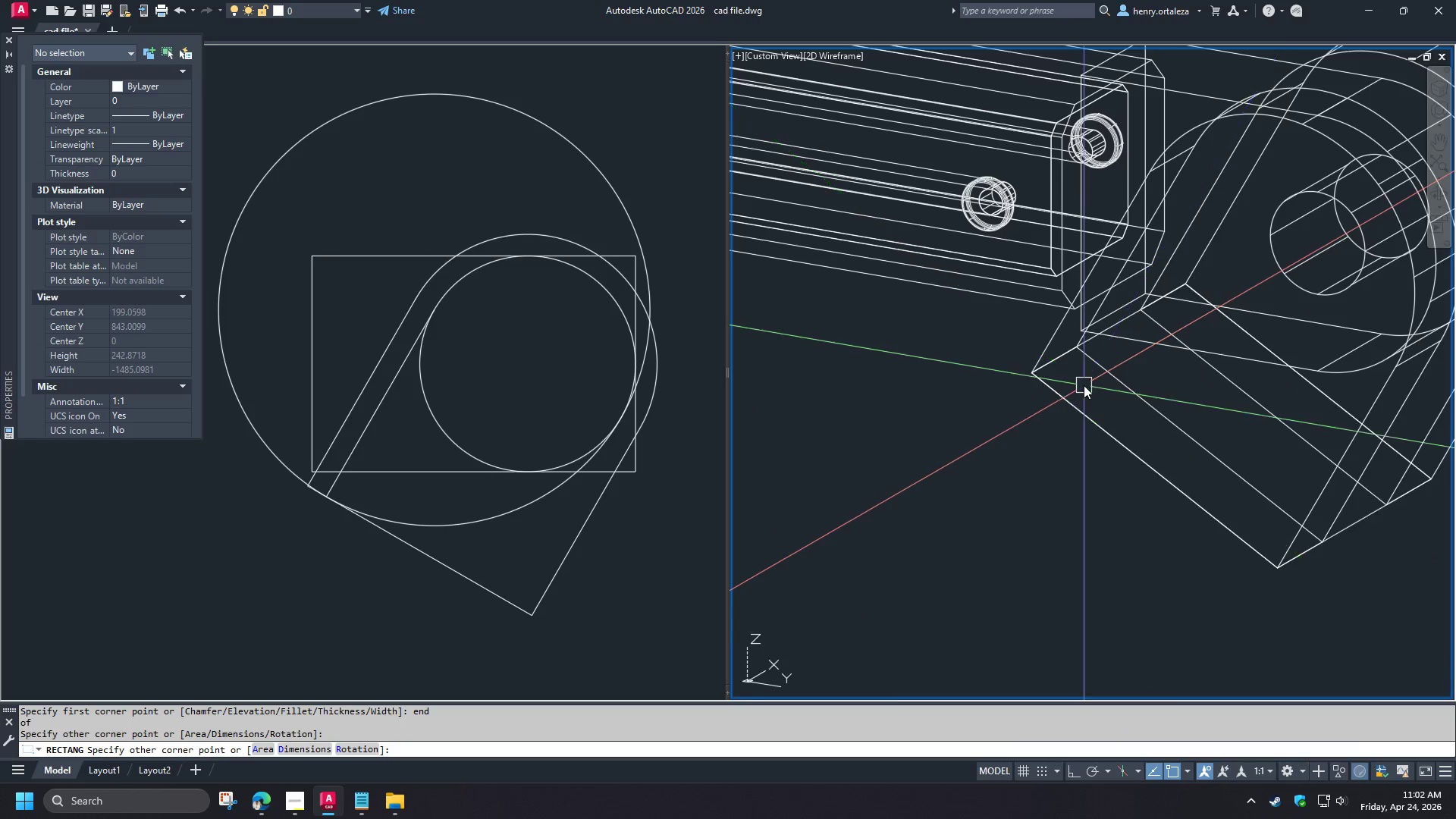 
key(NumpadEnter)
 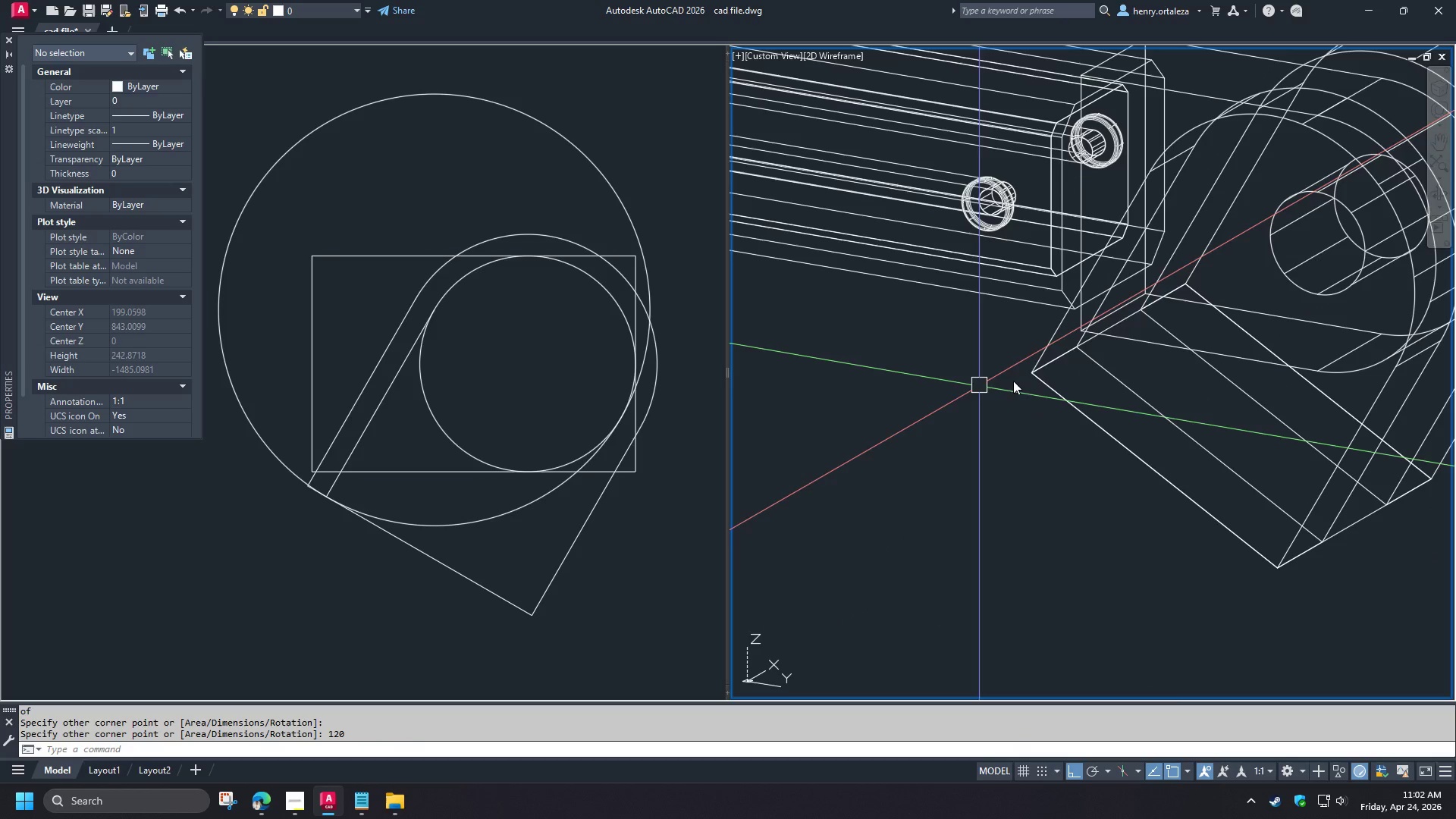 
scroll: coordinate [1018, 392], scroll_direction: down, amount: 2.0
 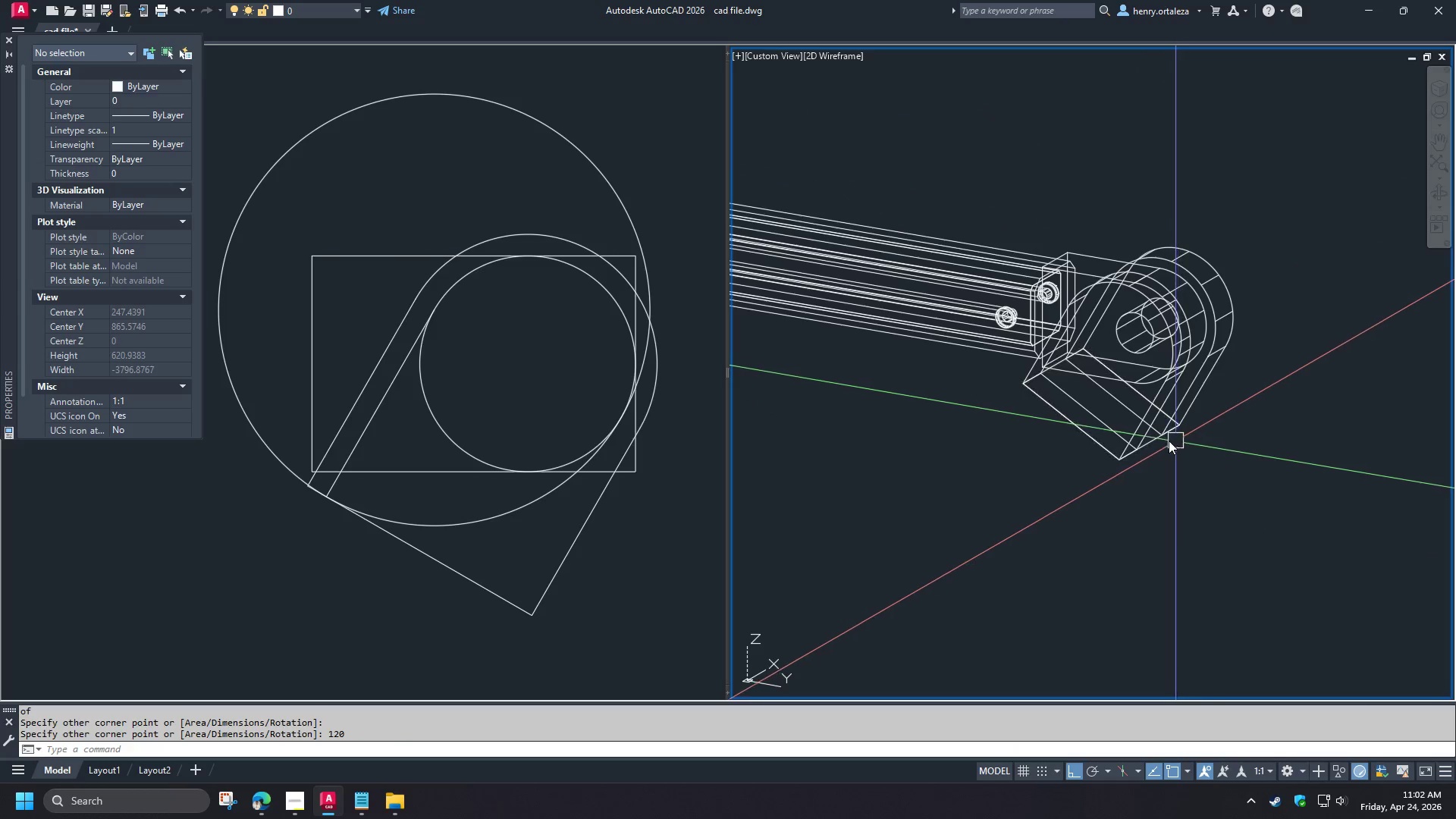 
hold_key(key=ShiftLeft, duration=0.48)
 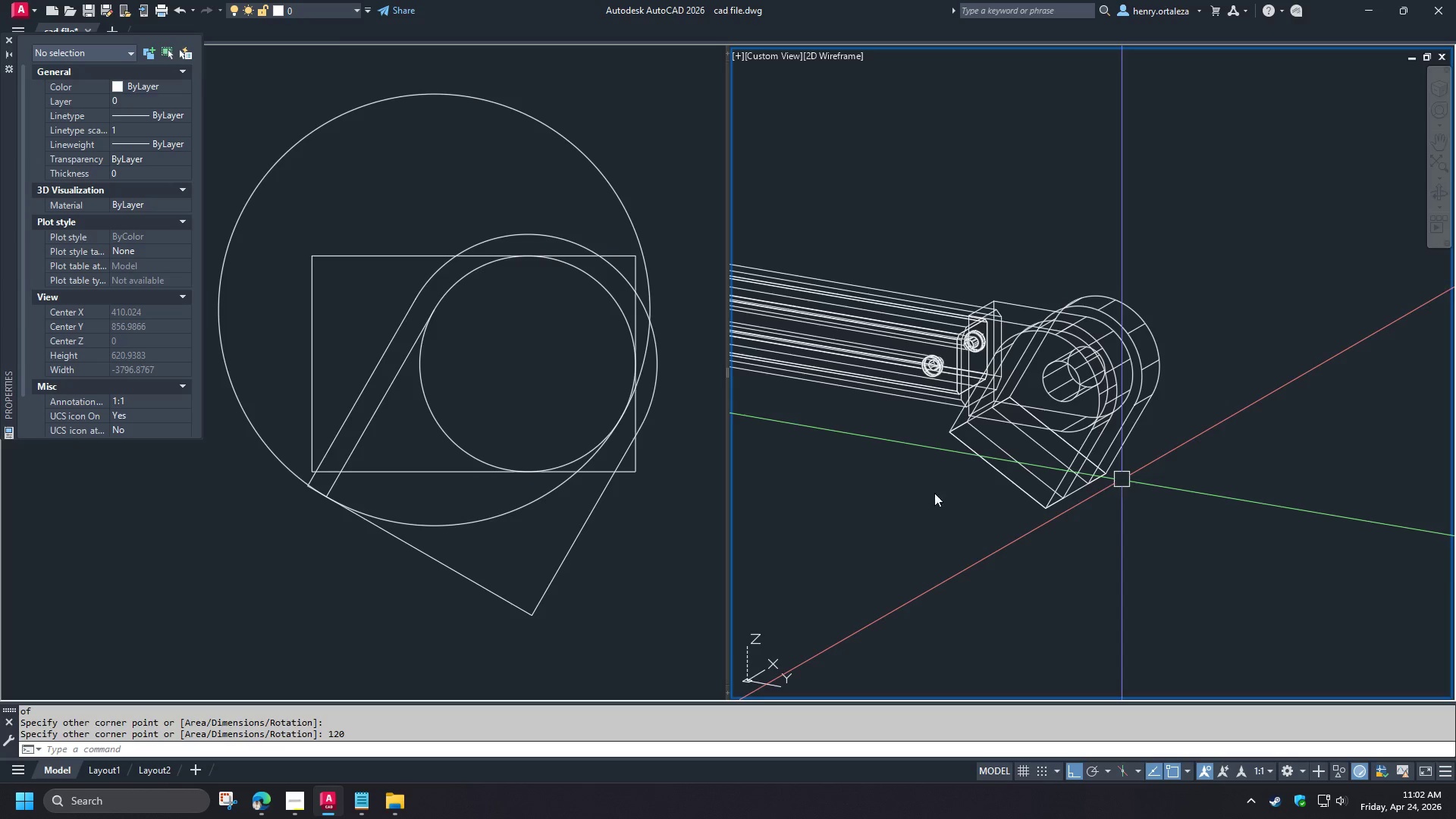 
left_click([607, 549])
 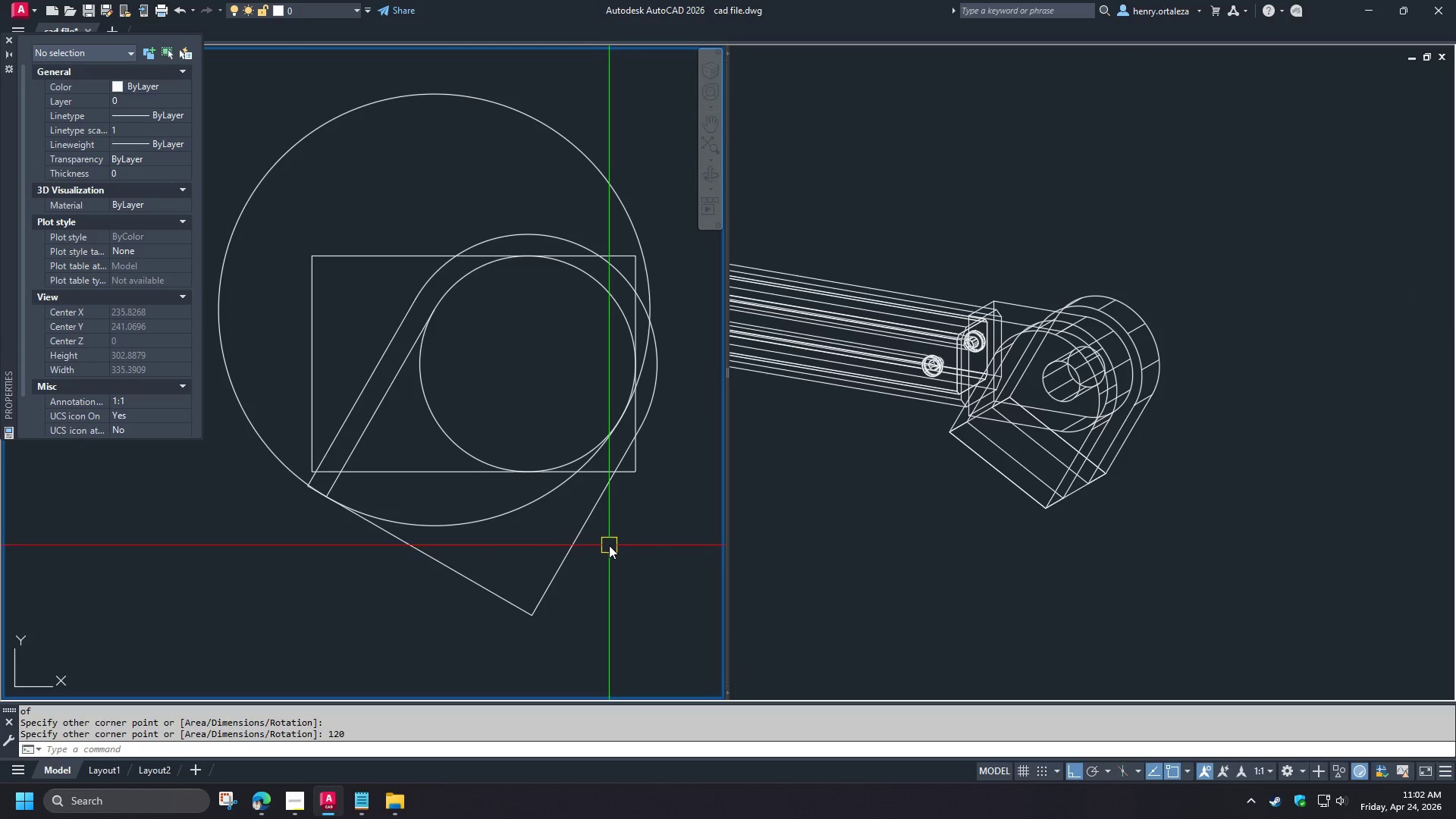 
type(di )
 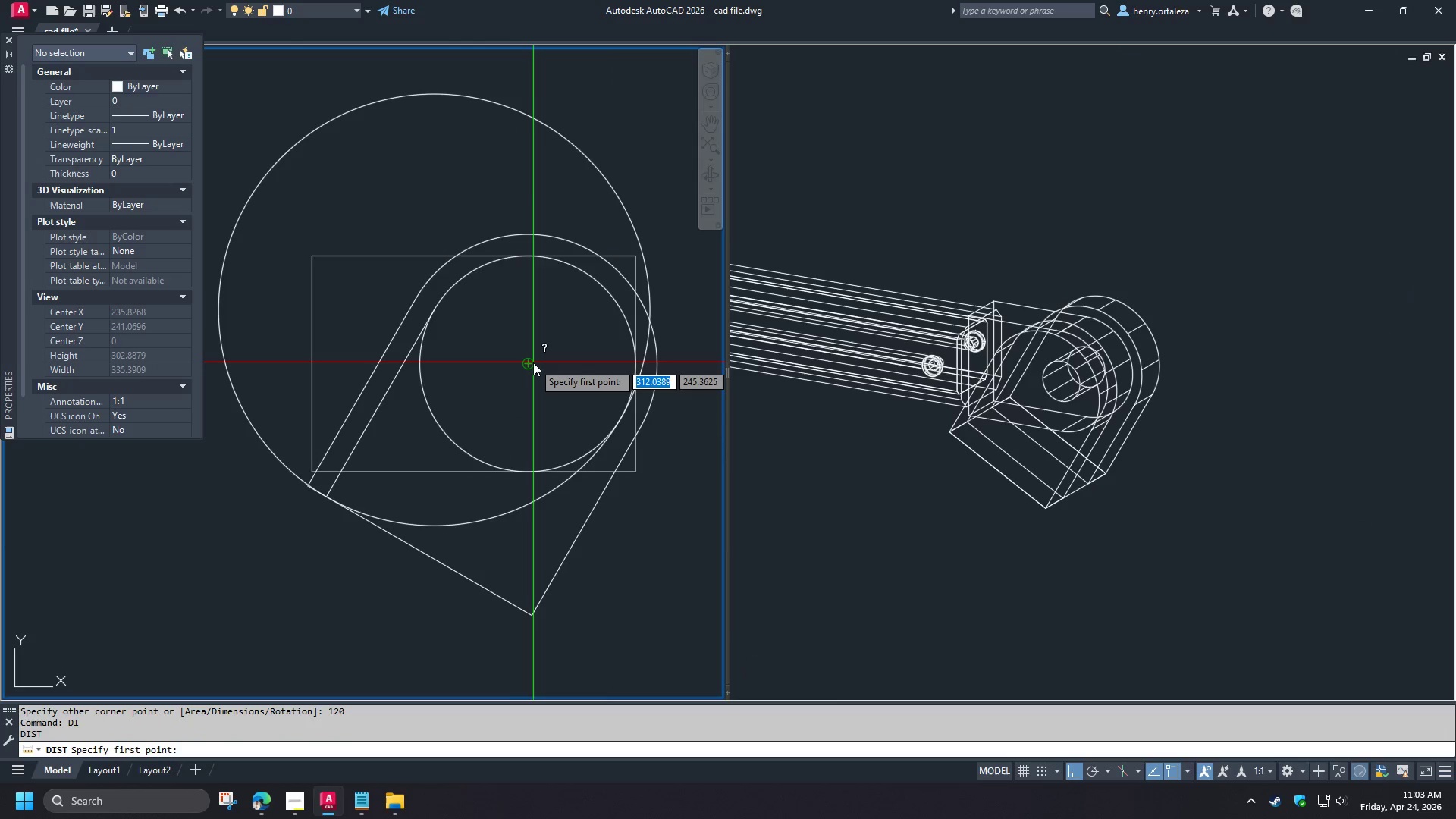 
left_click([533, 362])
 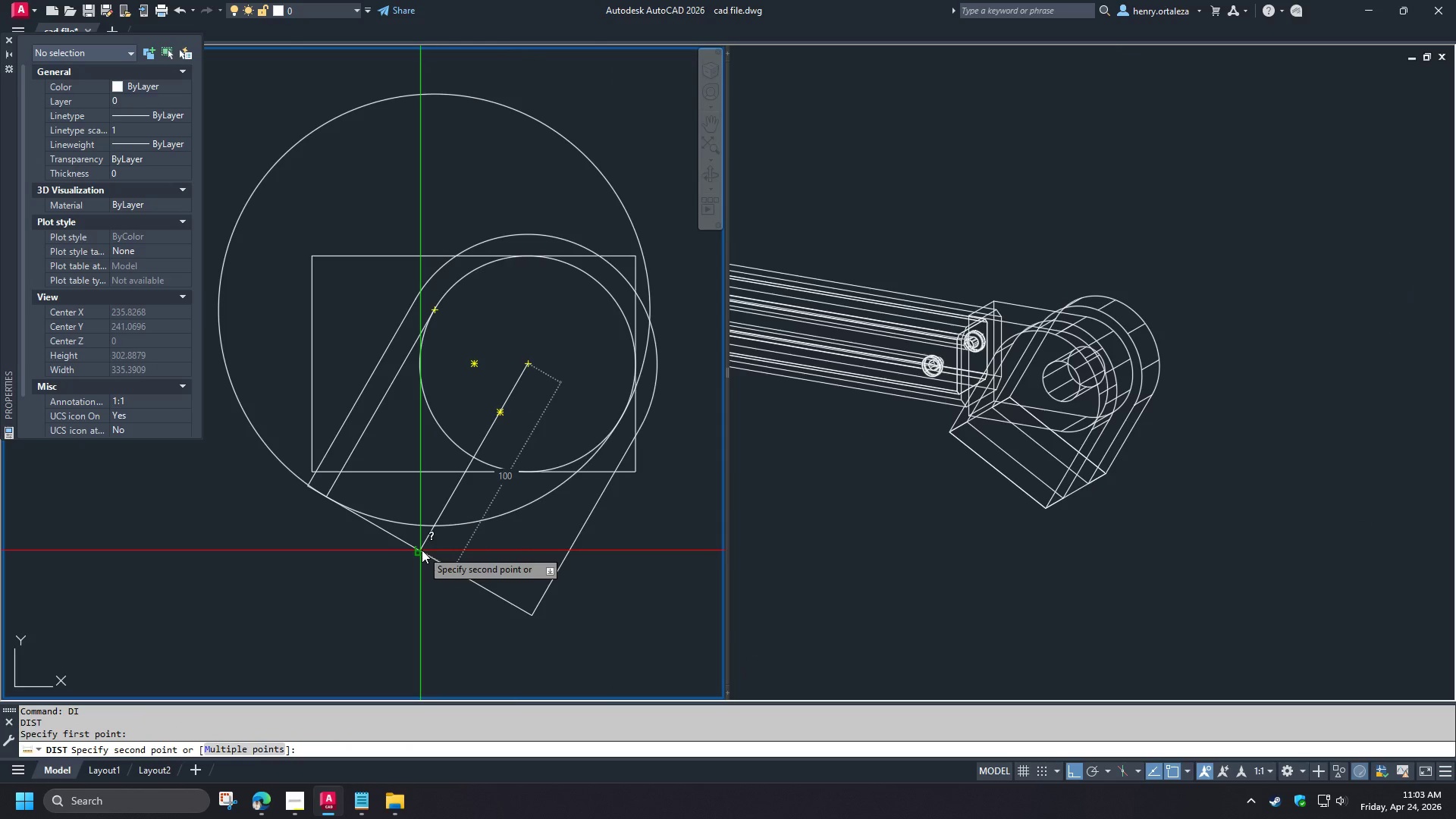 
key(Escape)
 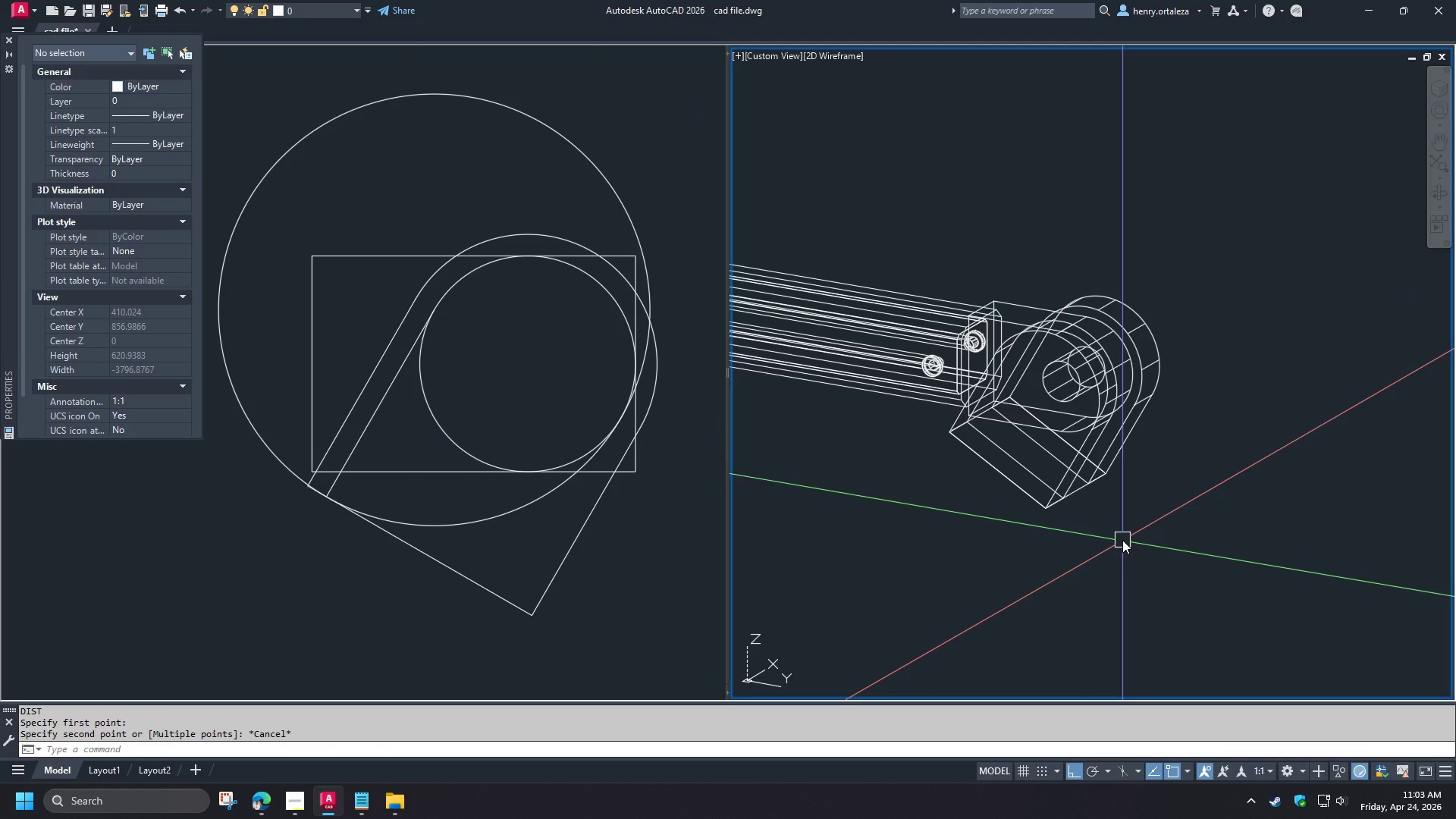 
left_click([341, 637])
 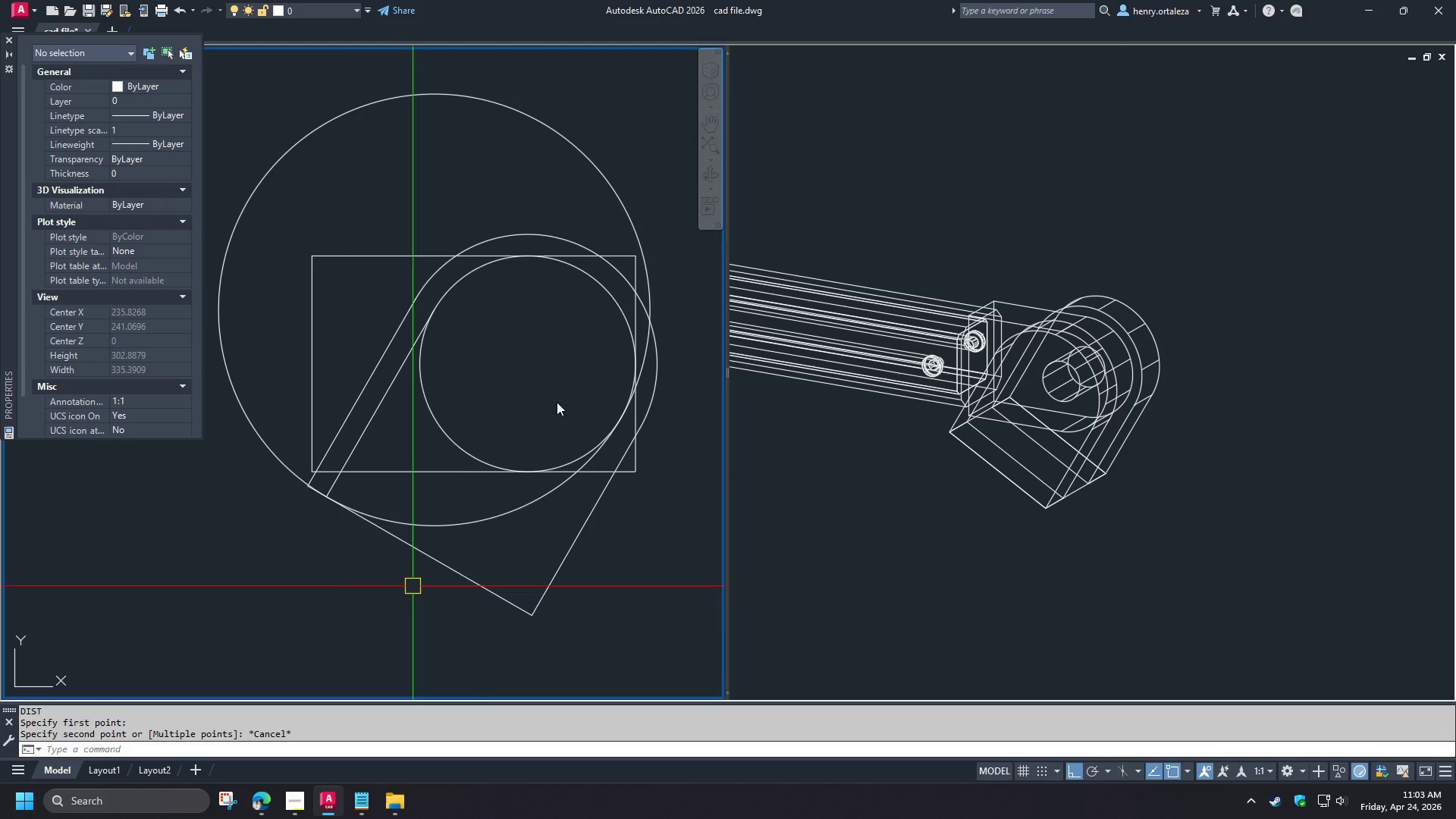 
key(D)
 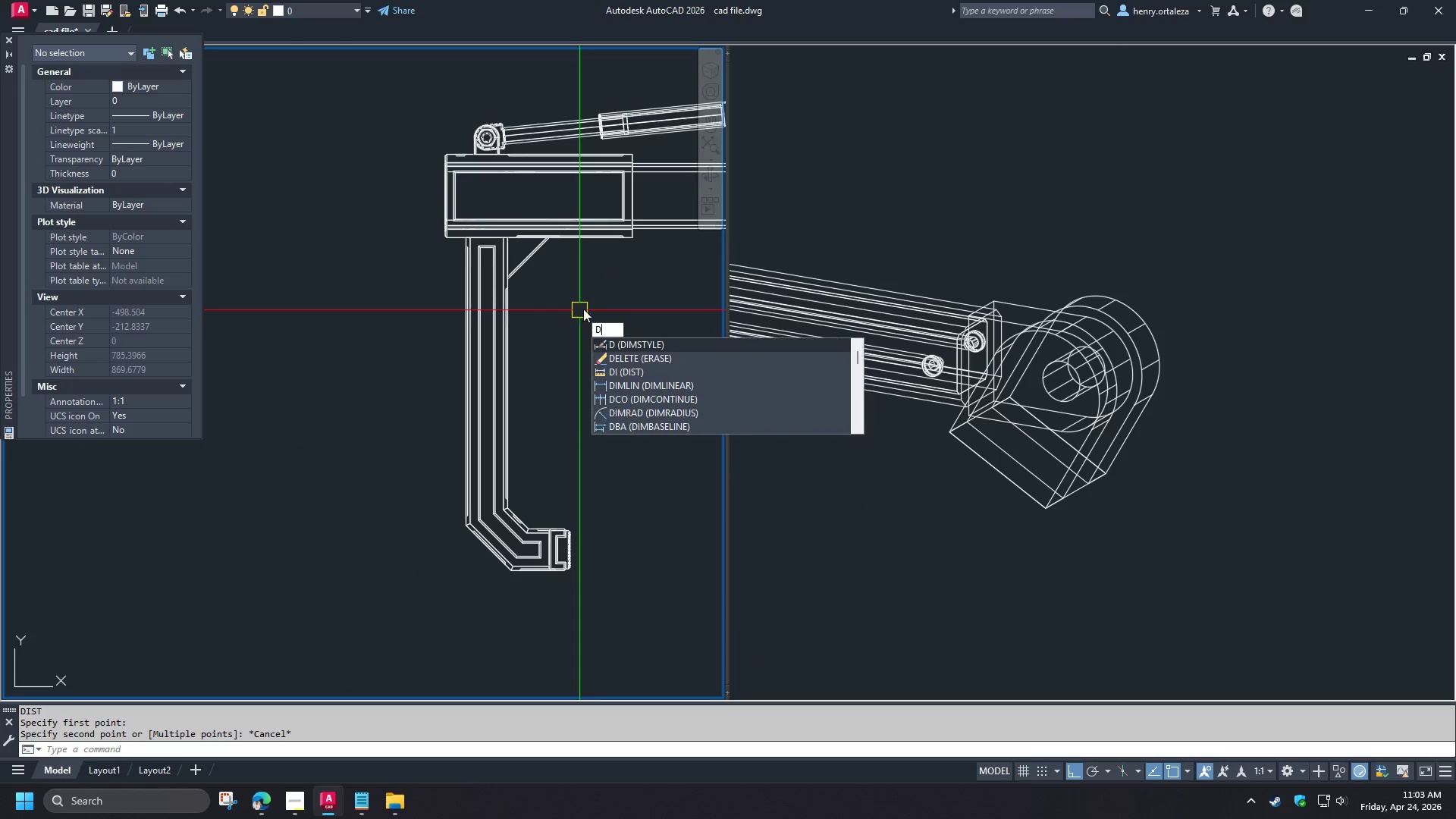 
scroll: coordinate [579, 310], scroll_direction: down, amount: 3.0
 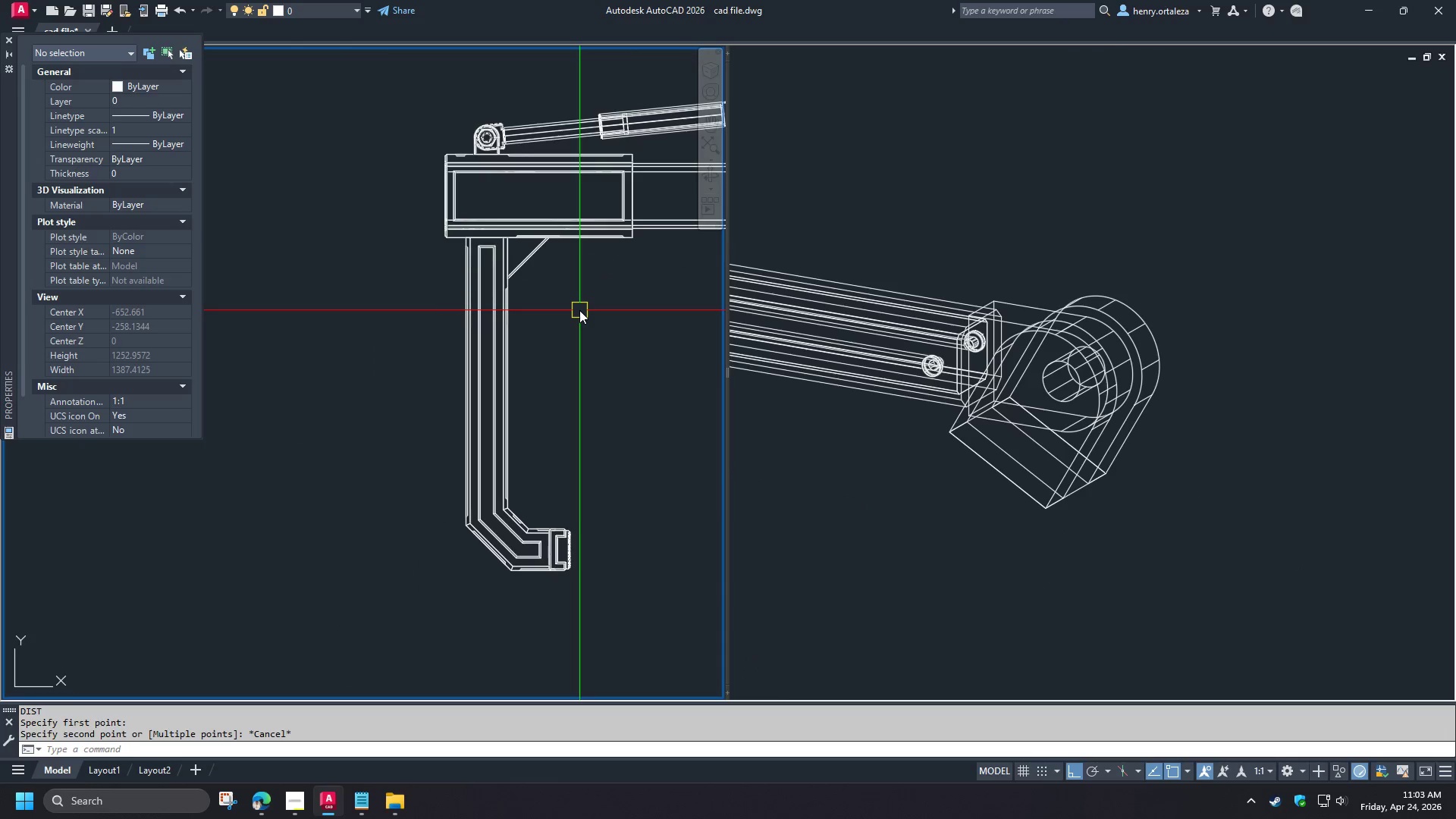 
key(I)
 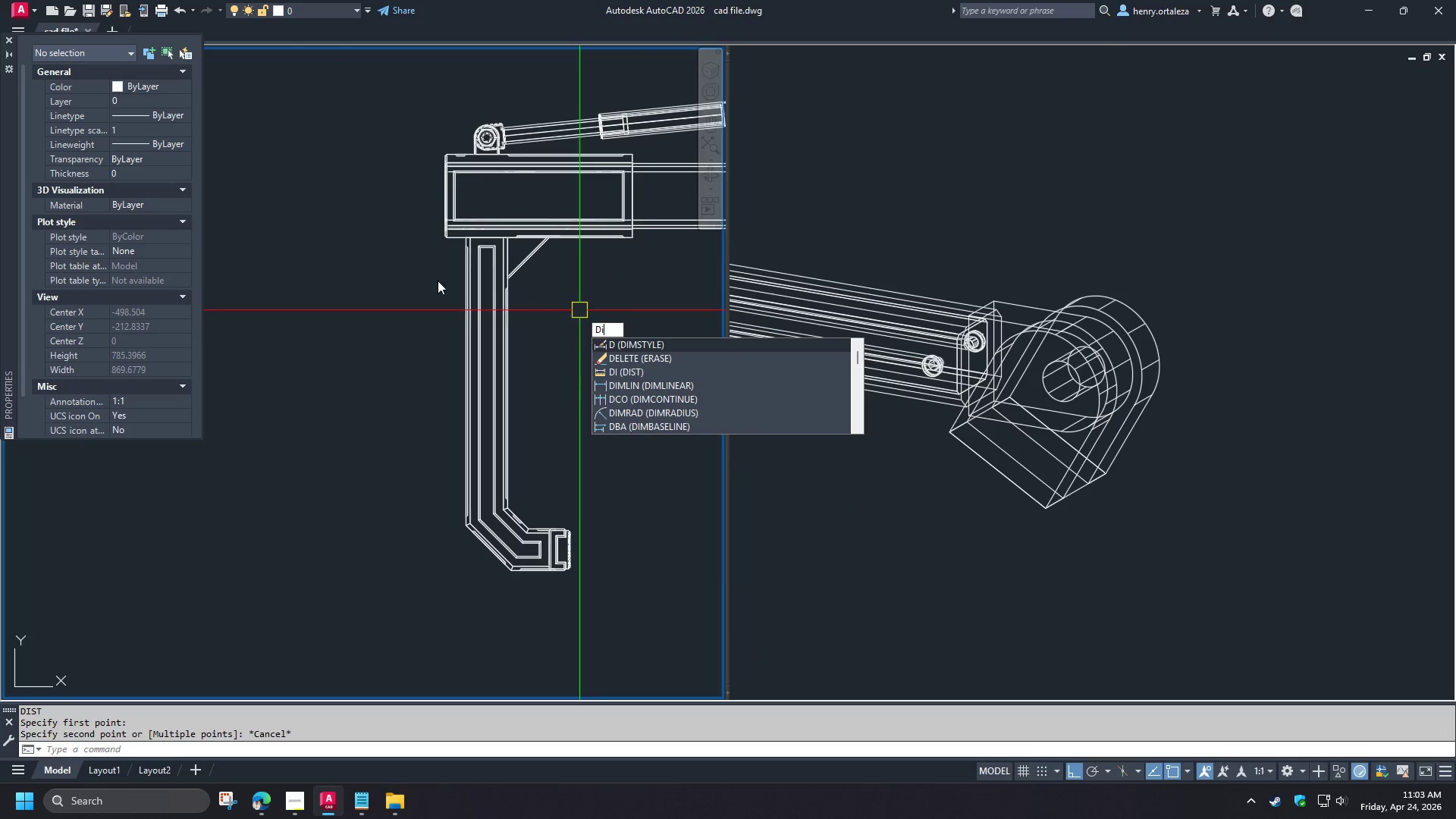 
key(Space)
 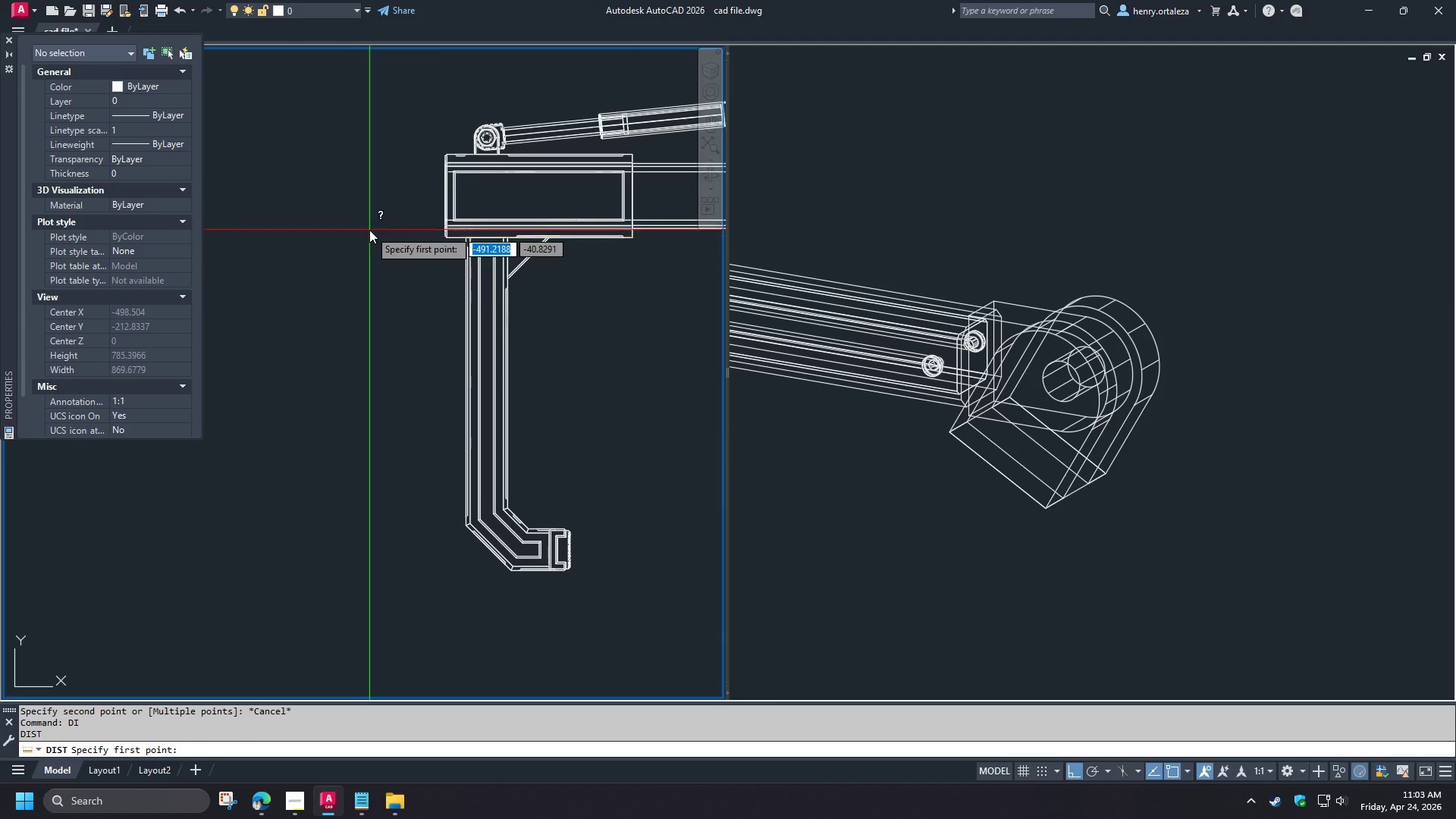 
left_click([369, 230])
 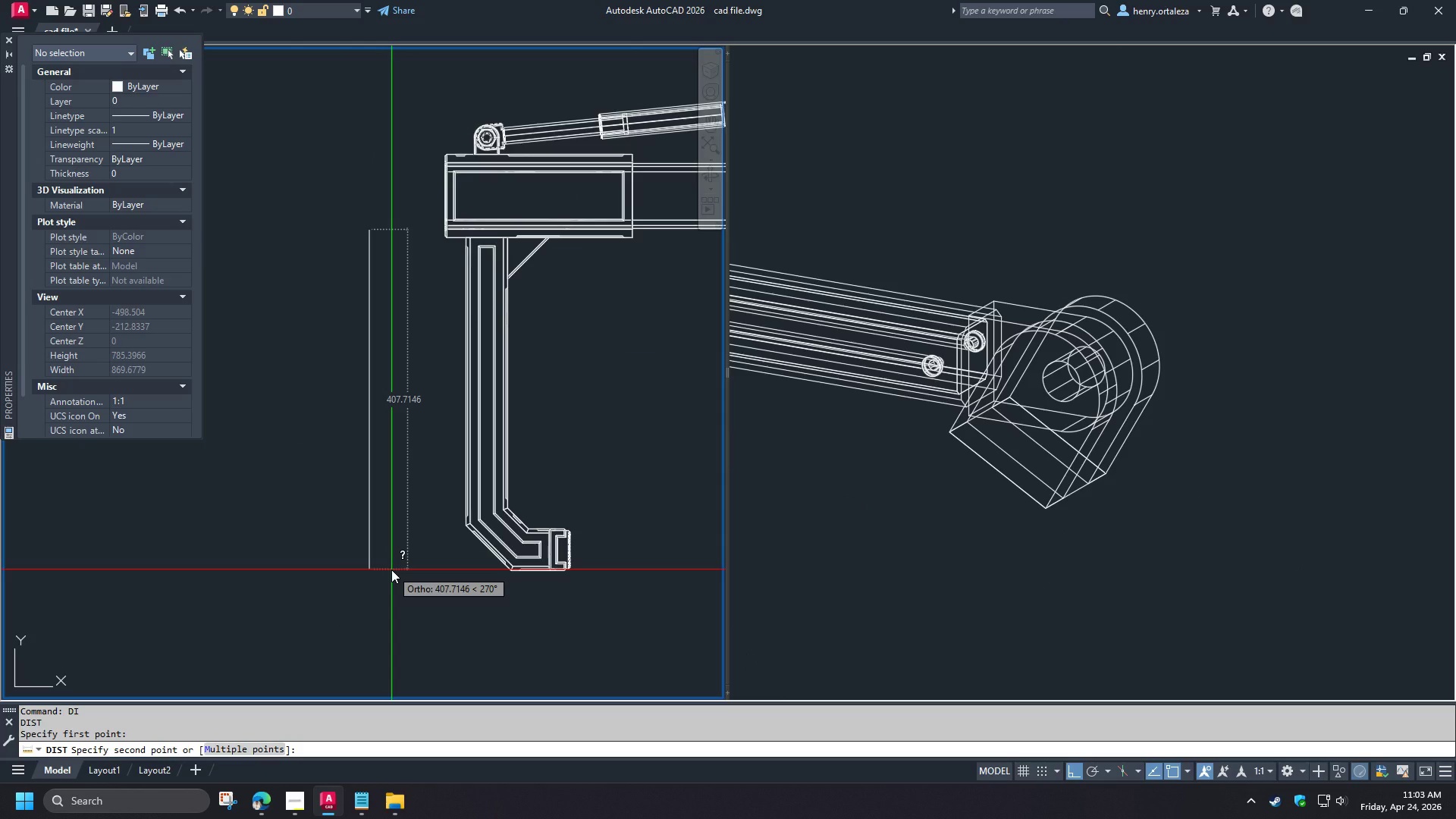 
scroll: coordinate [384, 548], scroll_direction: down, amount: 2.0
 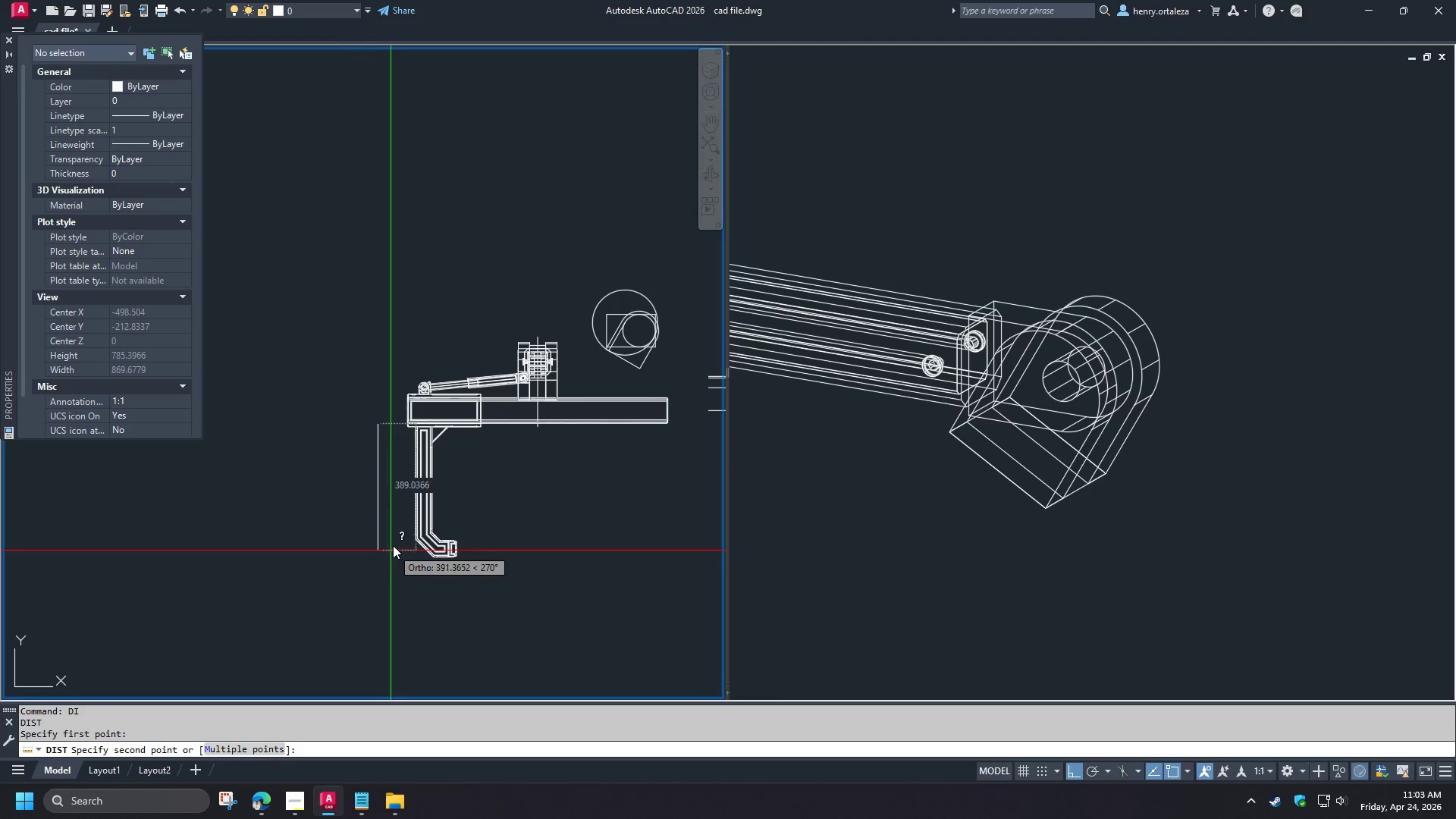 
key(Escape)
 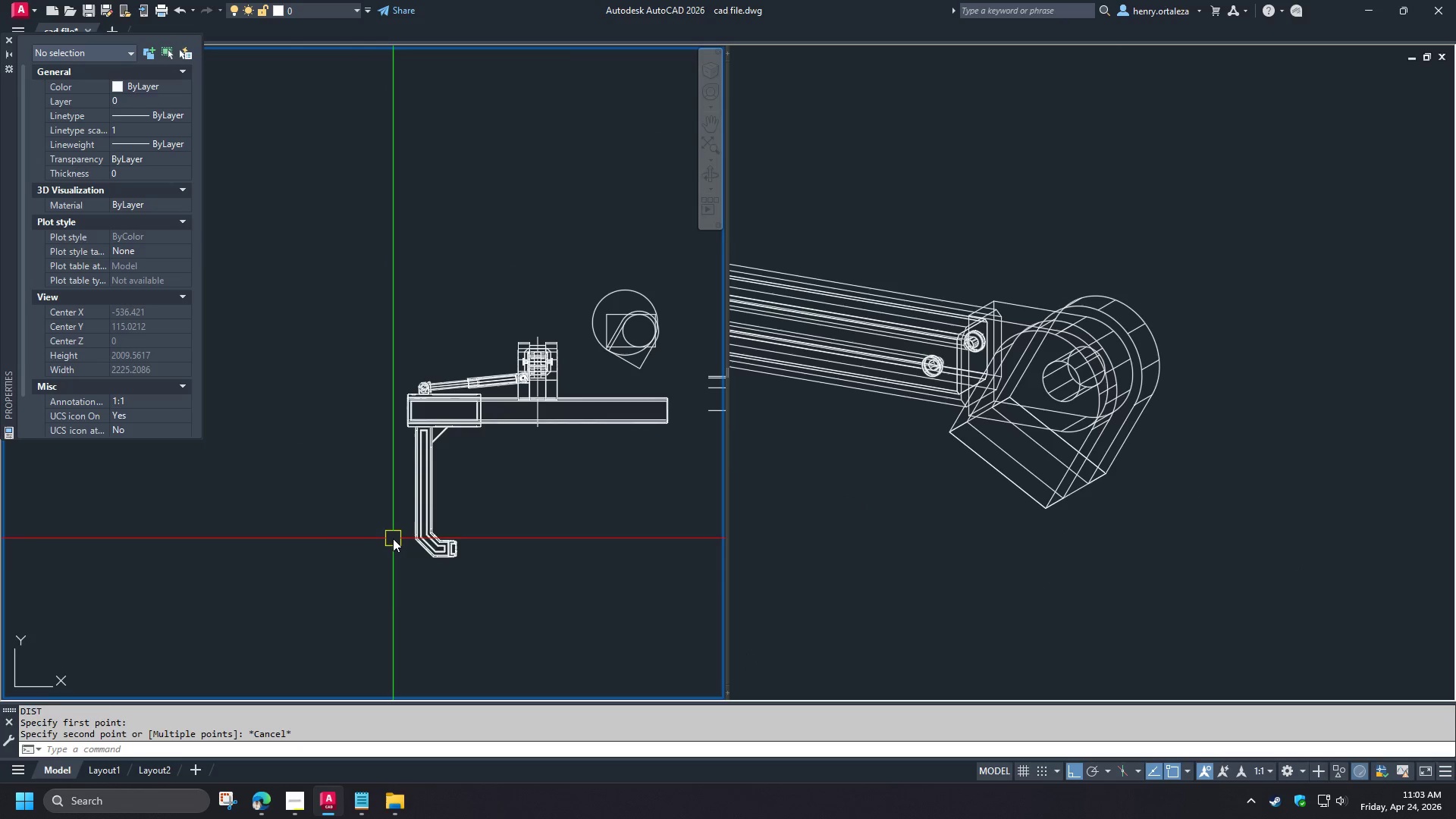 
key(Escape)
 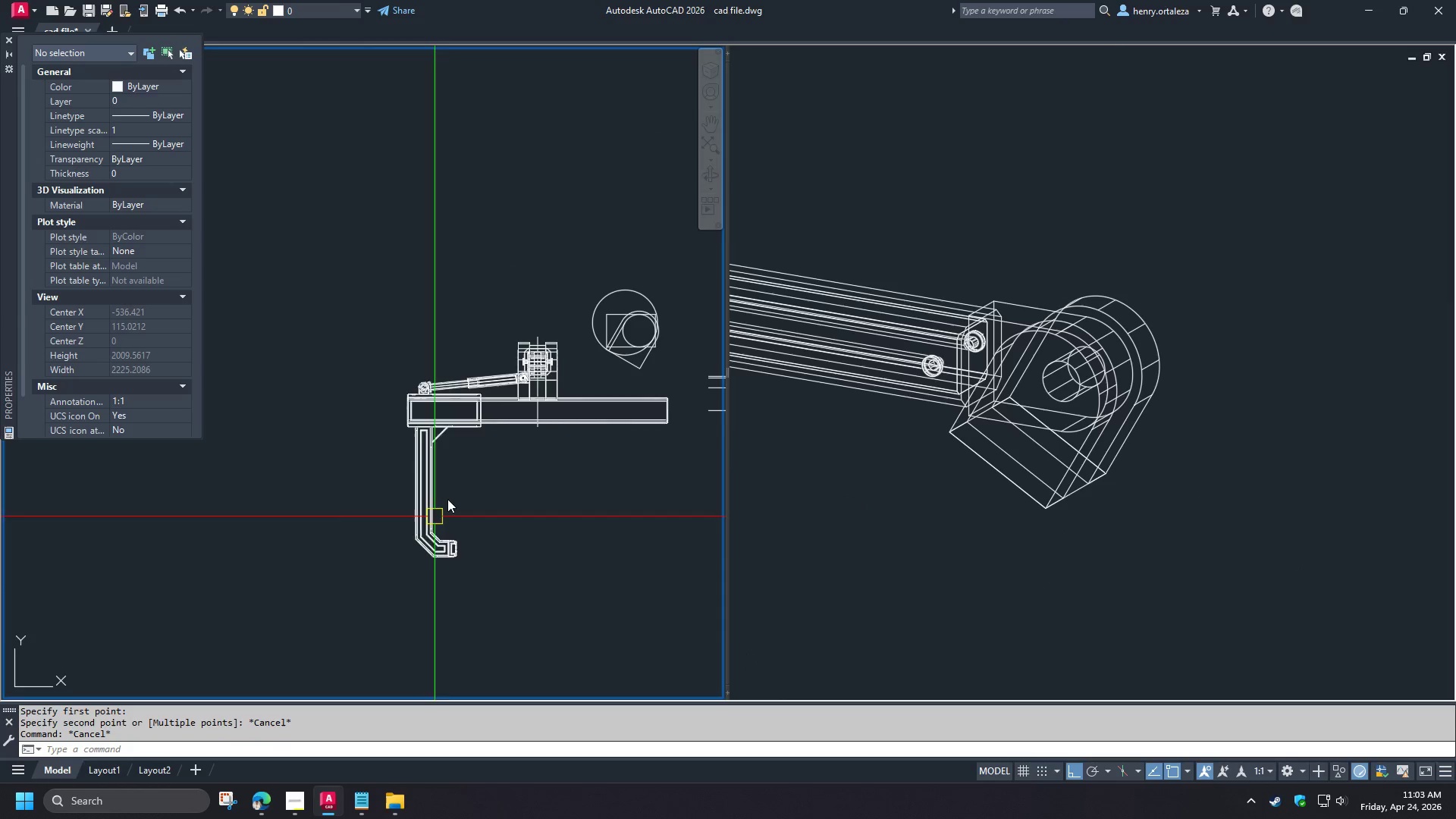 
scroll: coordinate [450, 496], scroll_direction: up, amount: 2.0
 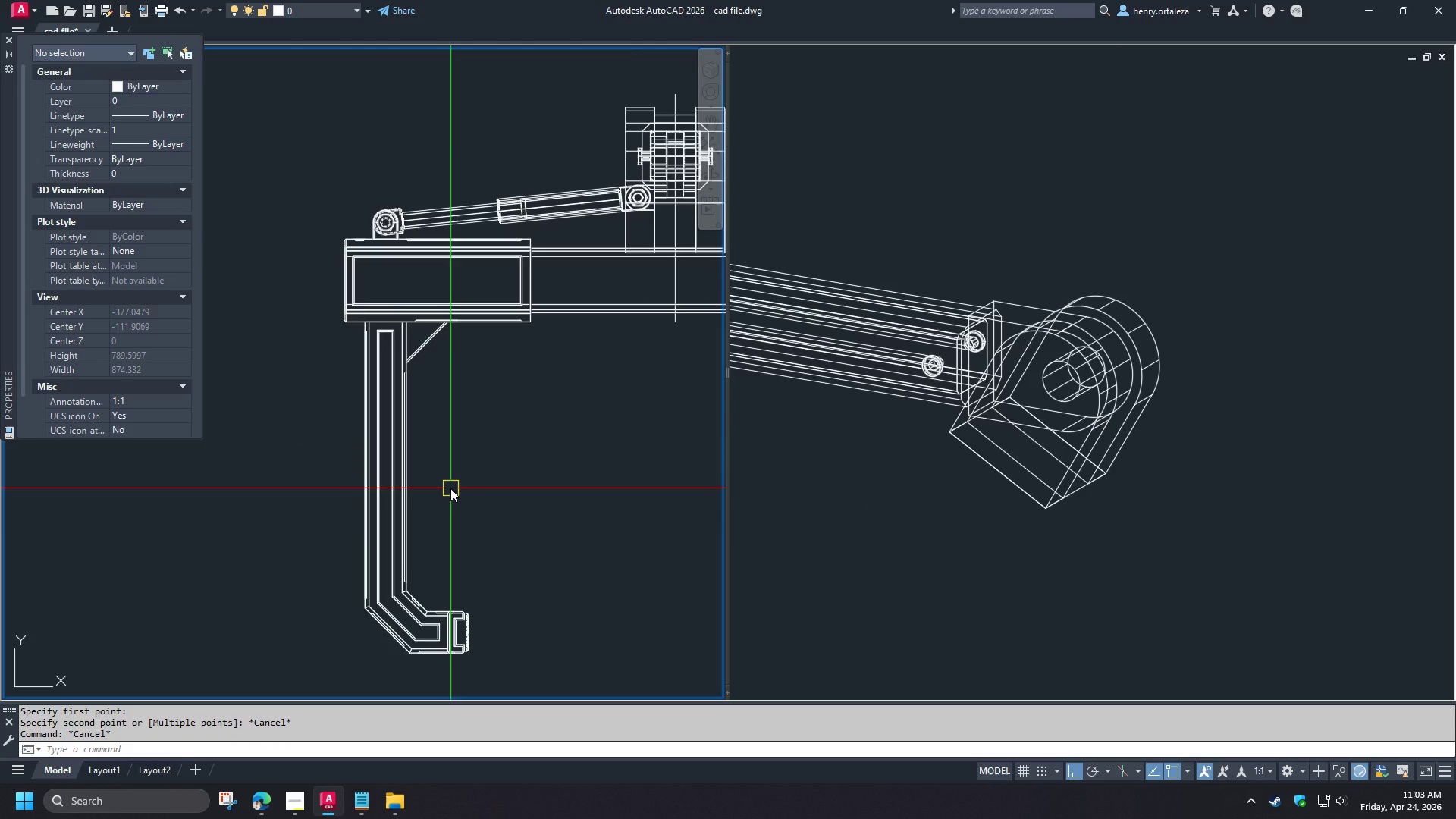 
scroll: coordinate [450, 488], scroll_direction: down, amount: 3.0
 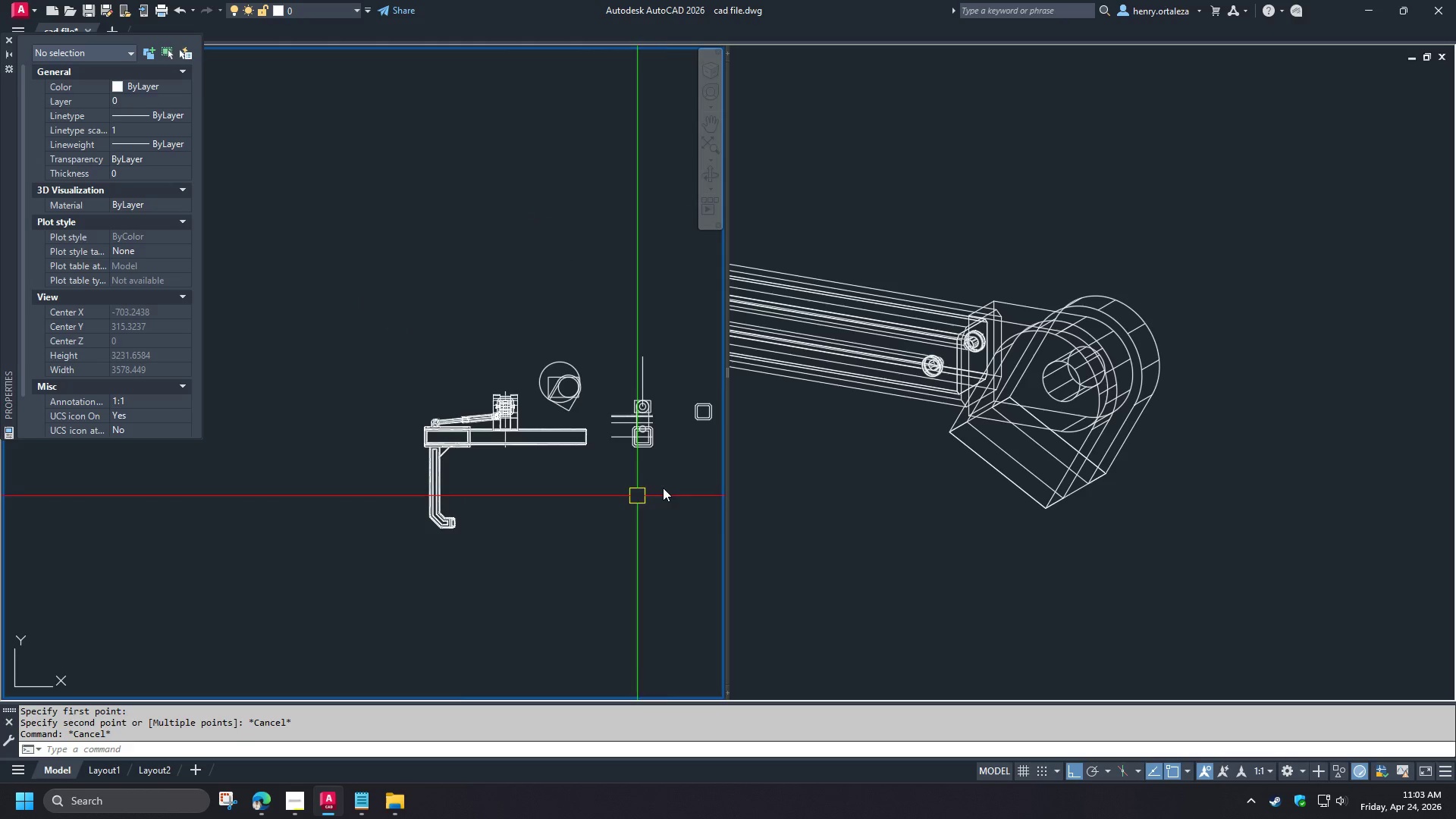 
scroll: coordinate [649, 471], scroll_direction: up, amount: 1.0
 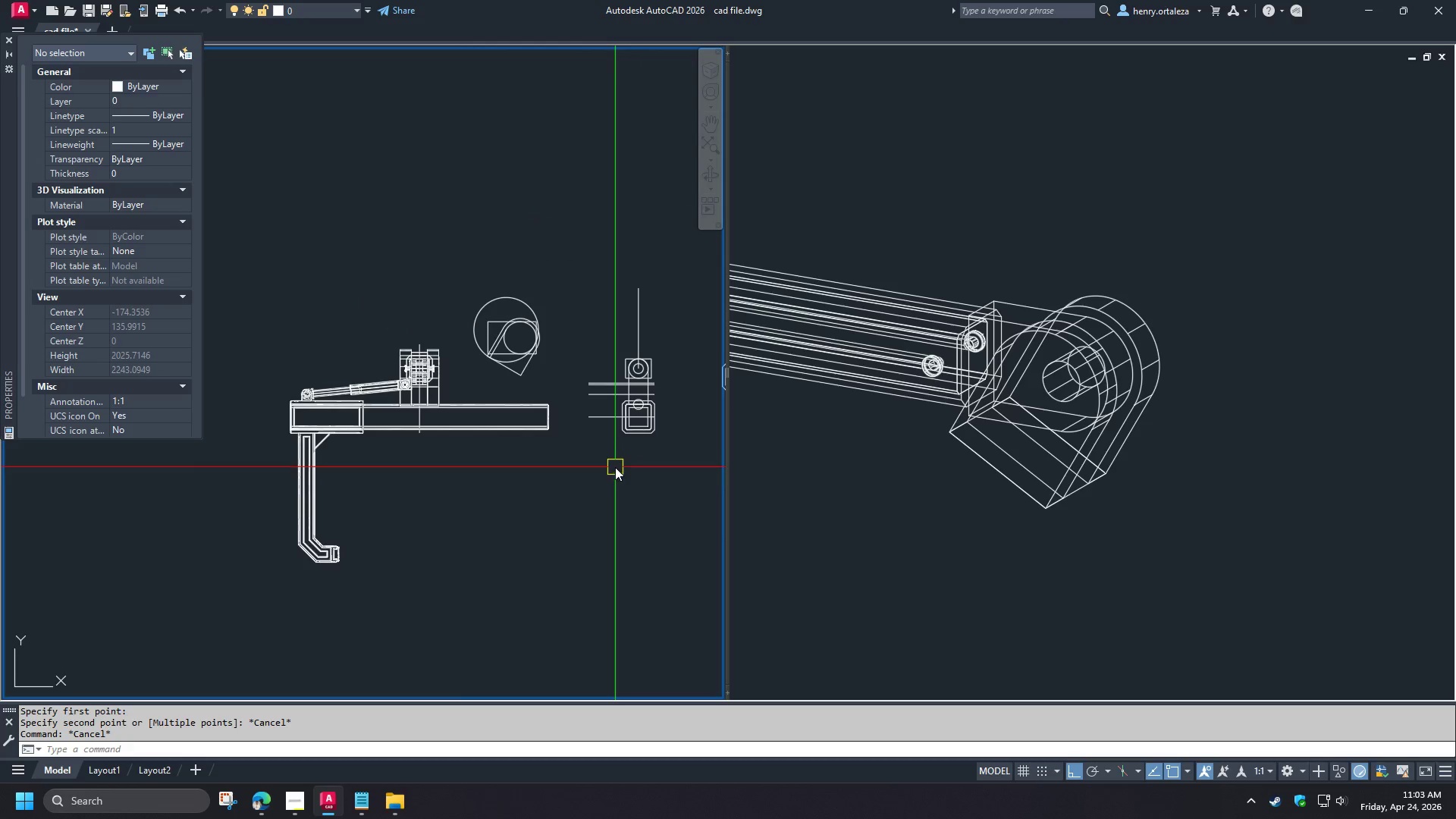 
key(O)
 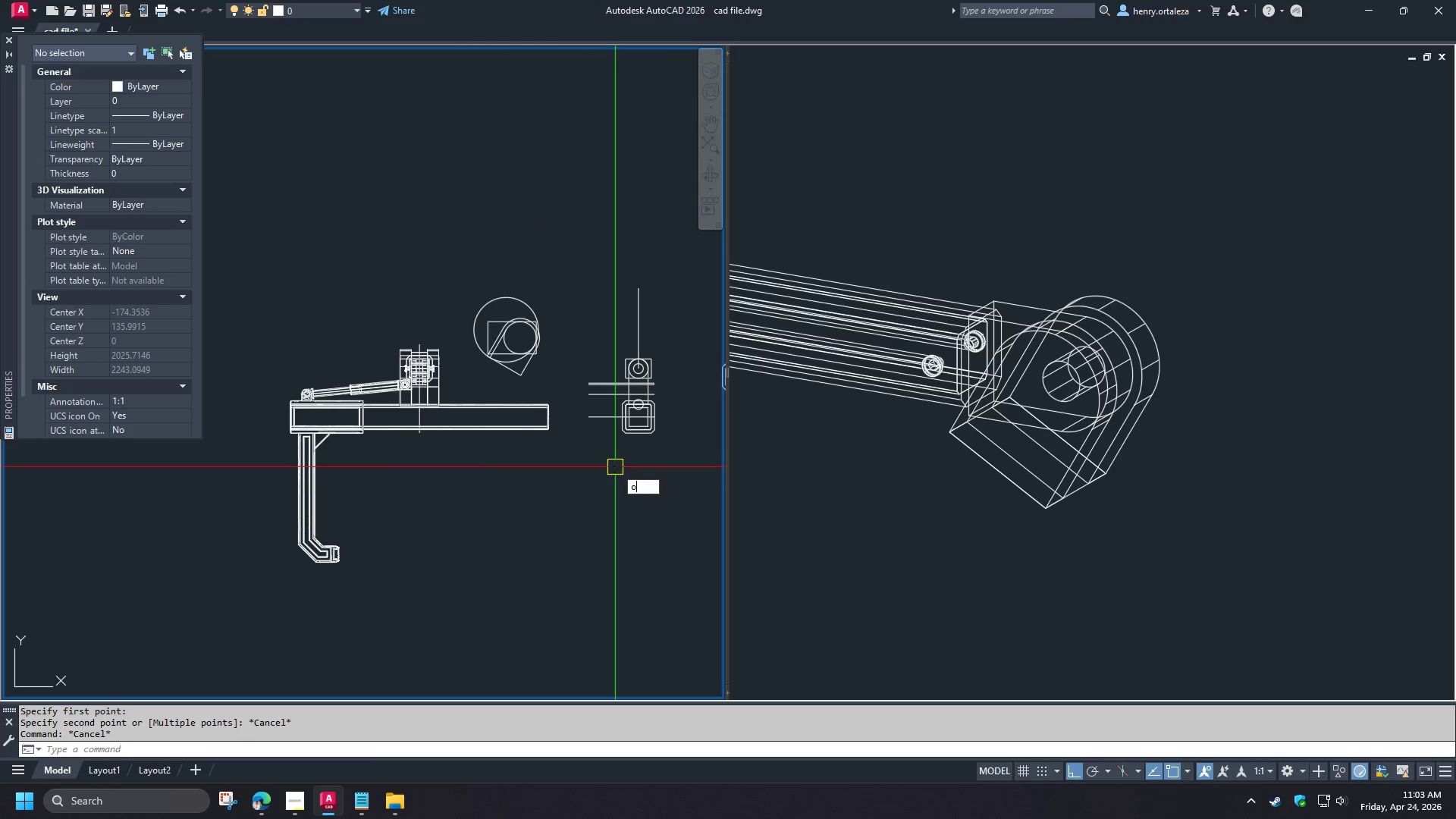 
key(Space)
 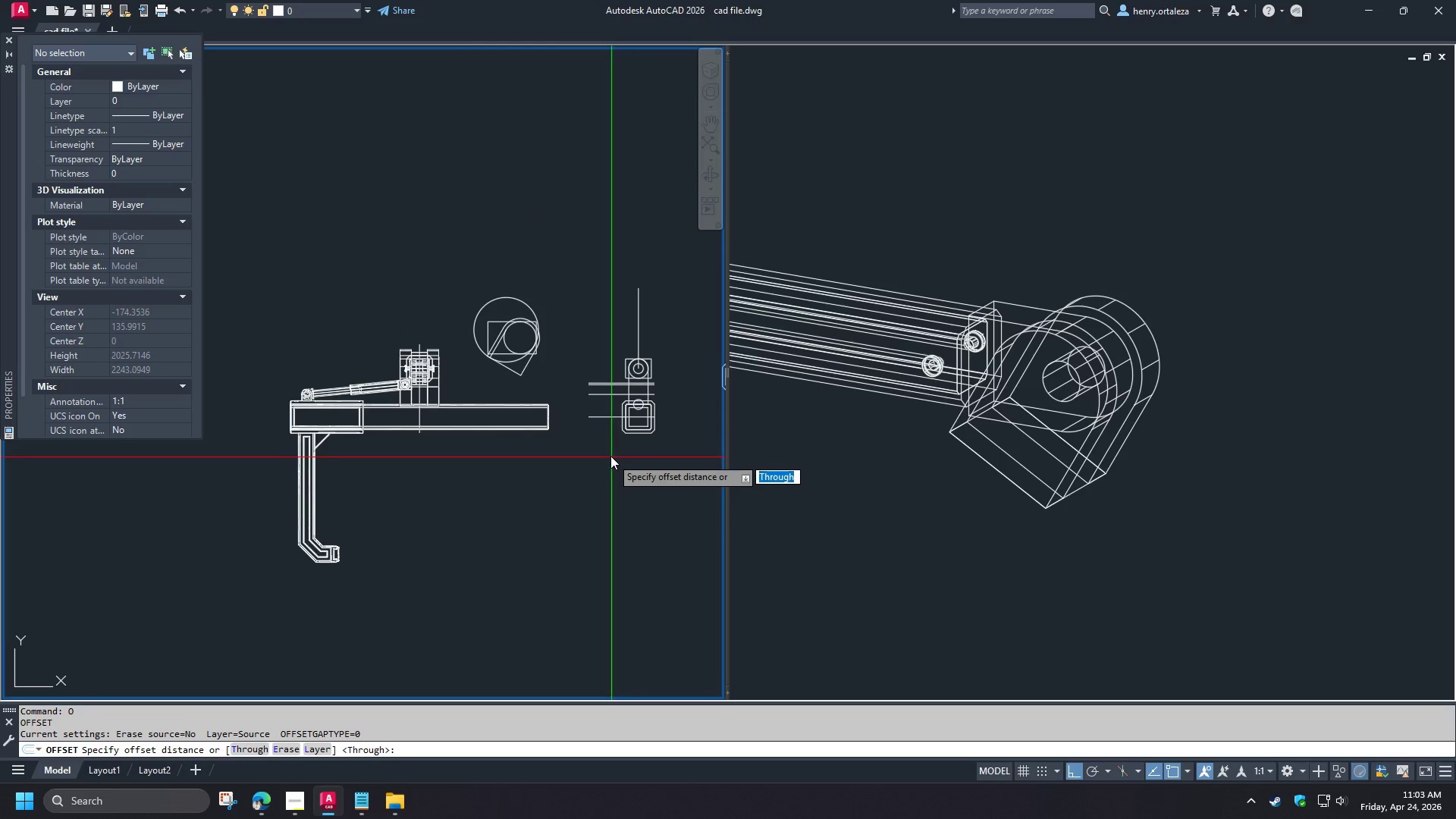 
key(T)
 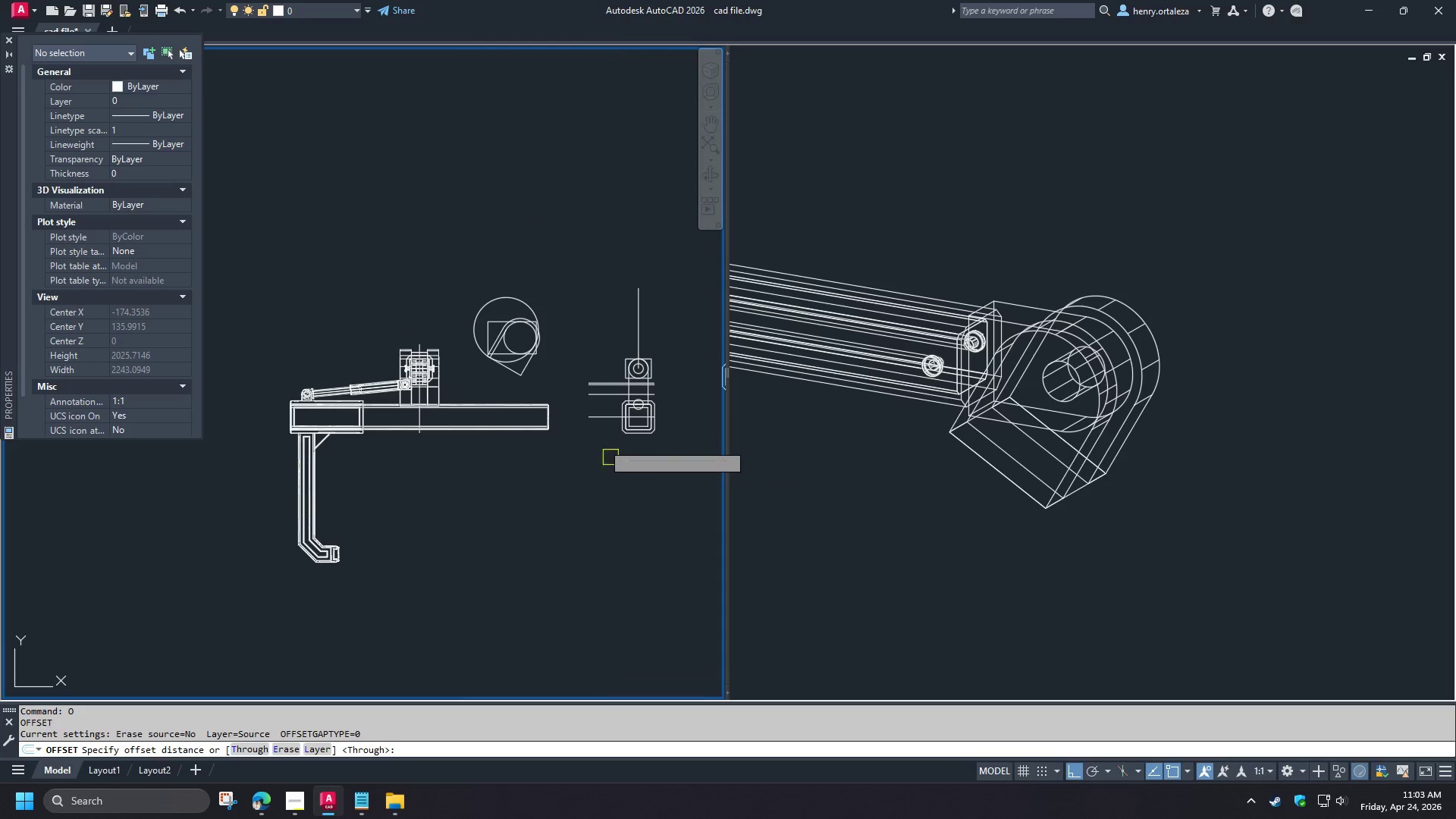 
key(Space)
 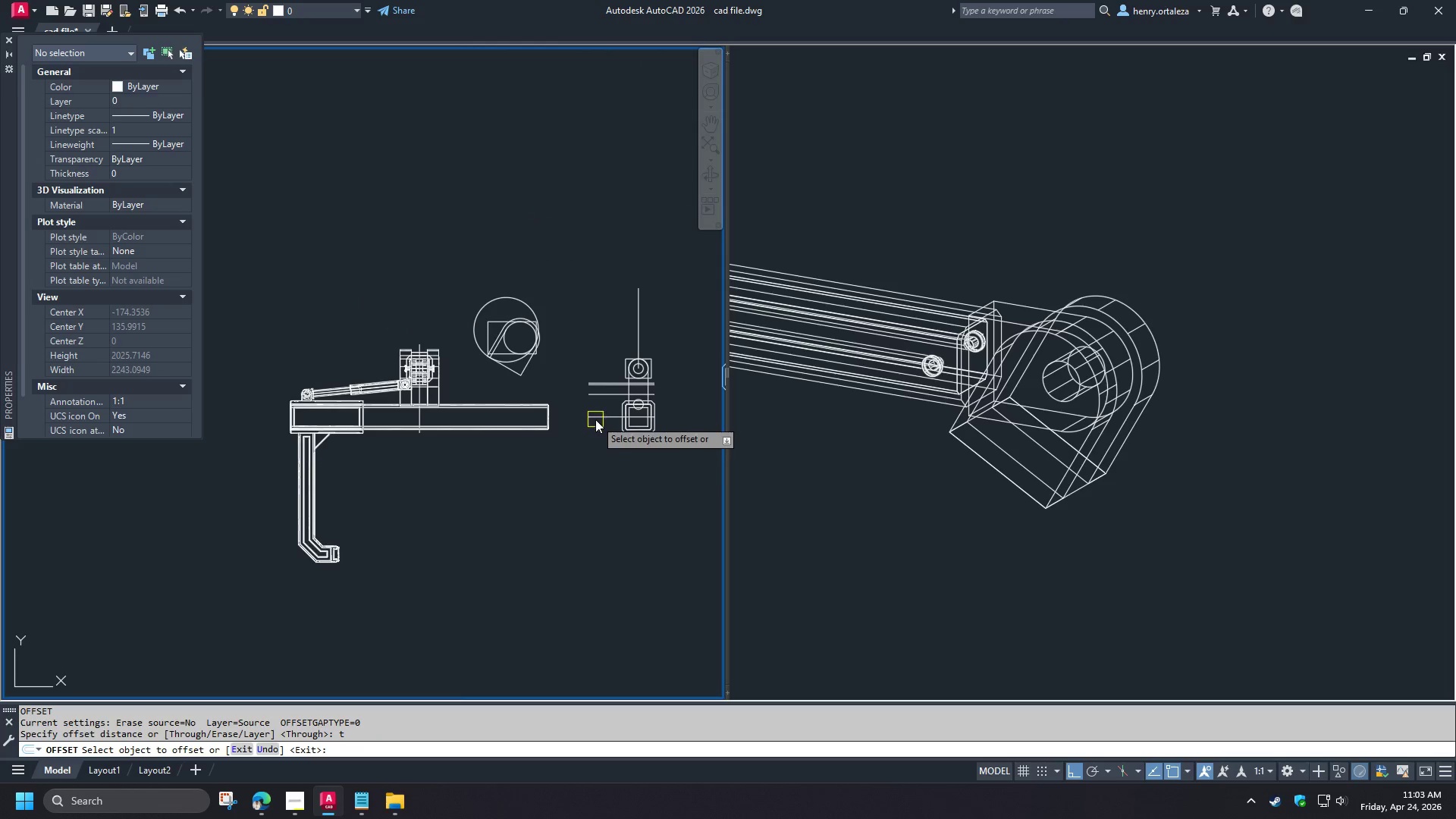 
left_click([595, 419])
 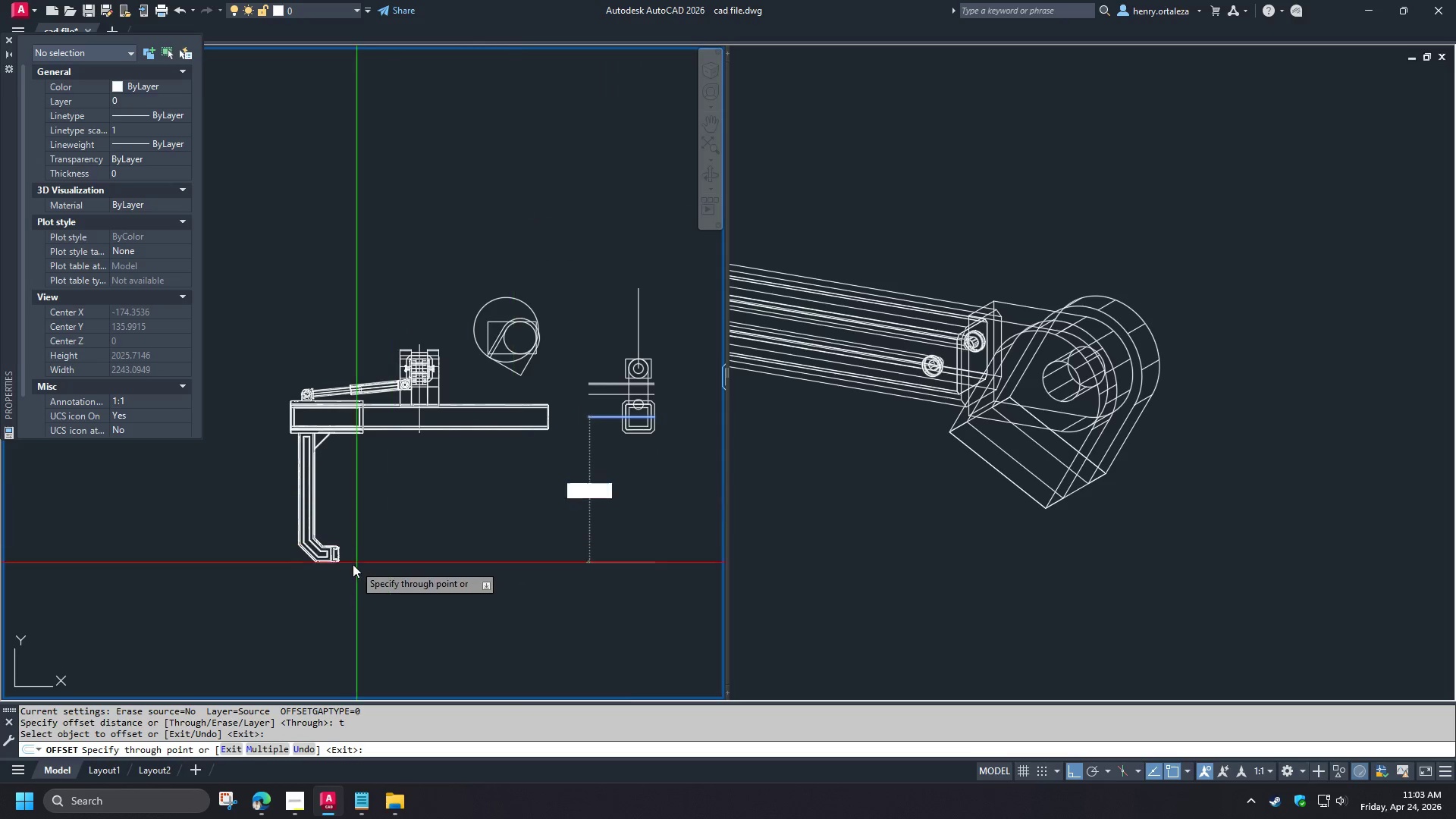 
scroll: coordinate [347, 567], scroll_direction: up, amount: 3.0
 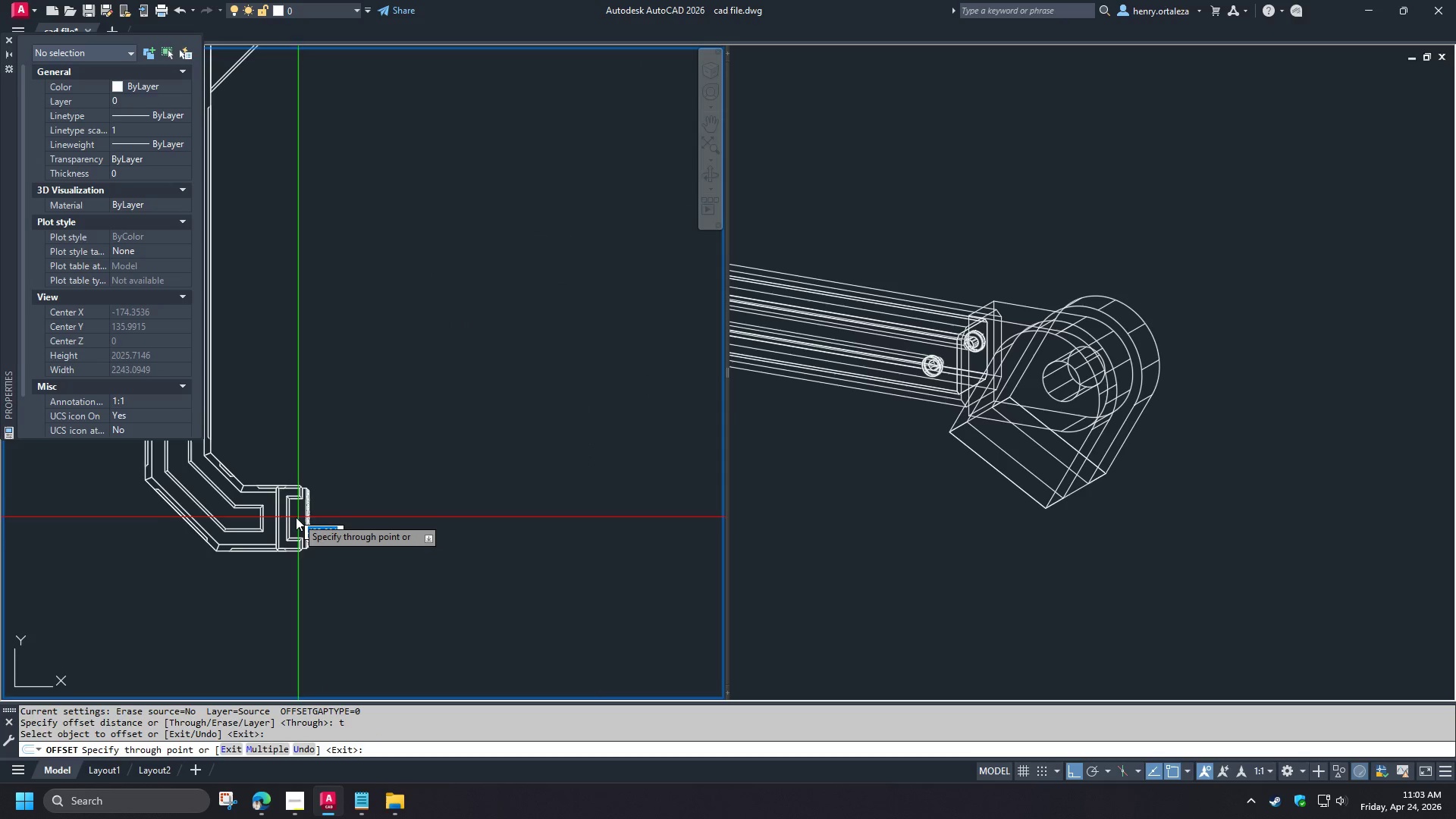 
left_click([293, 517])
 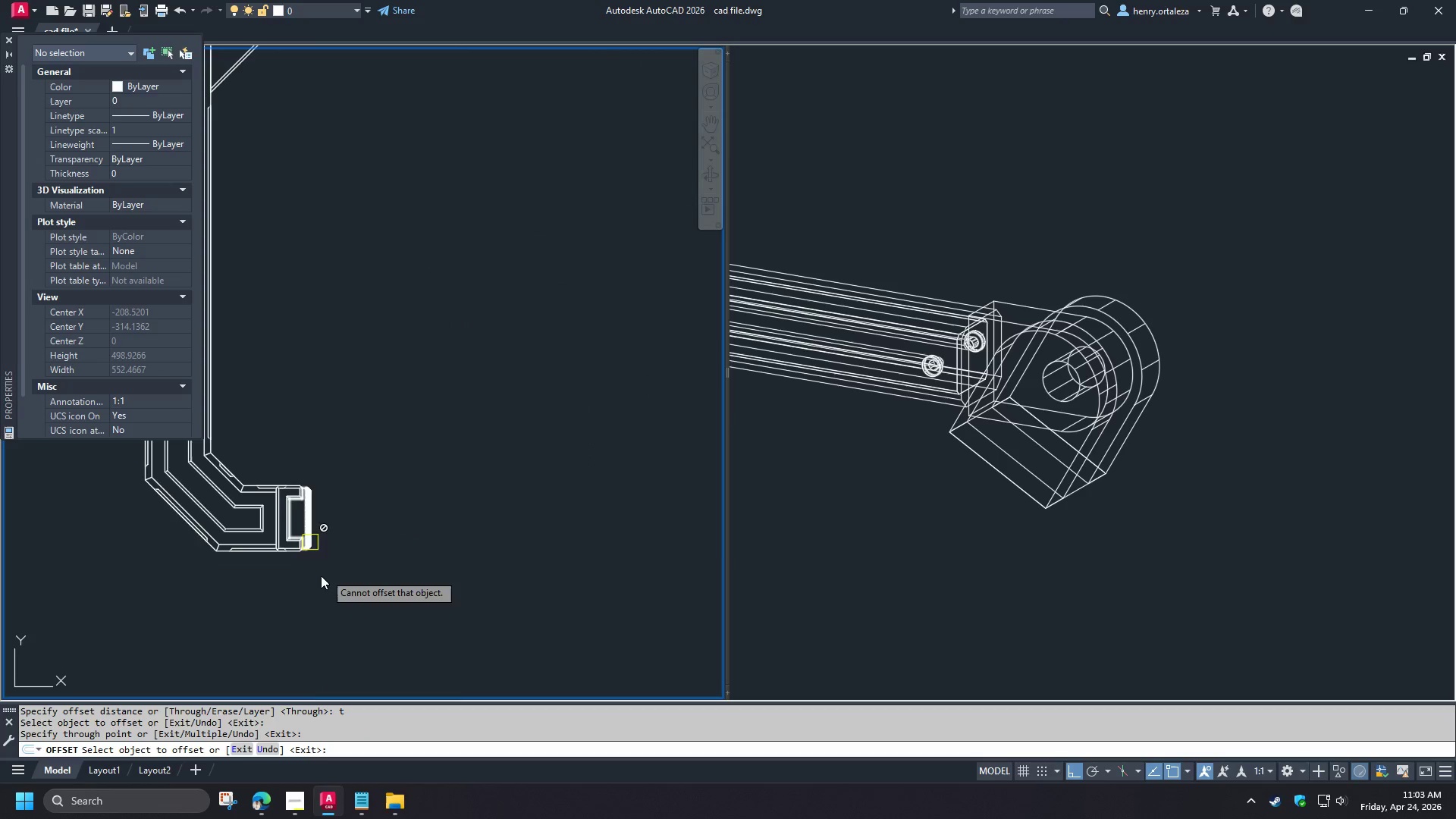 
key(Space)
 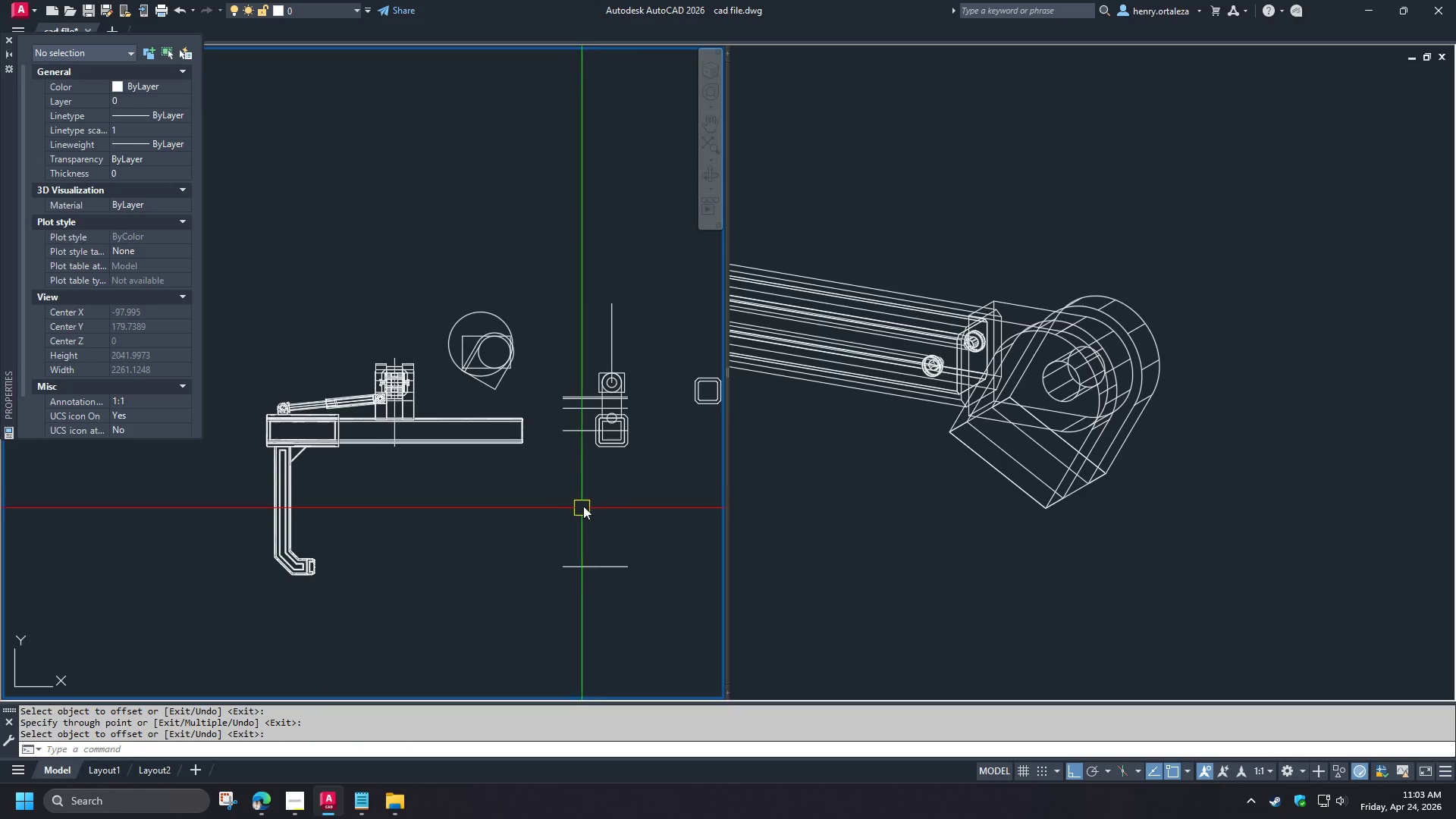 
scroll: coordinate [316, 582], scroll_direction: down, amount: 3.0
 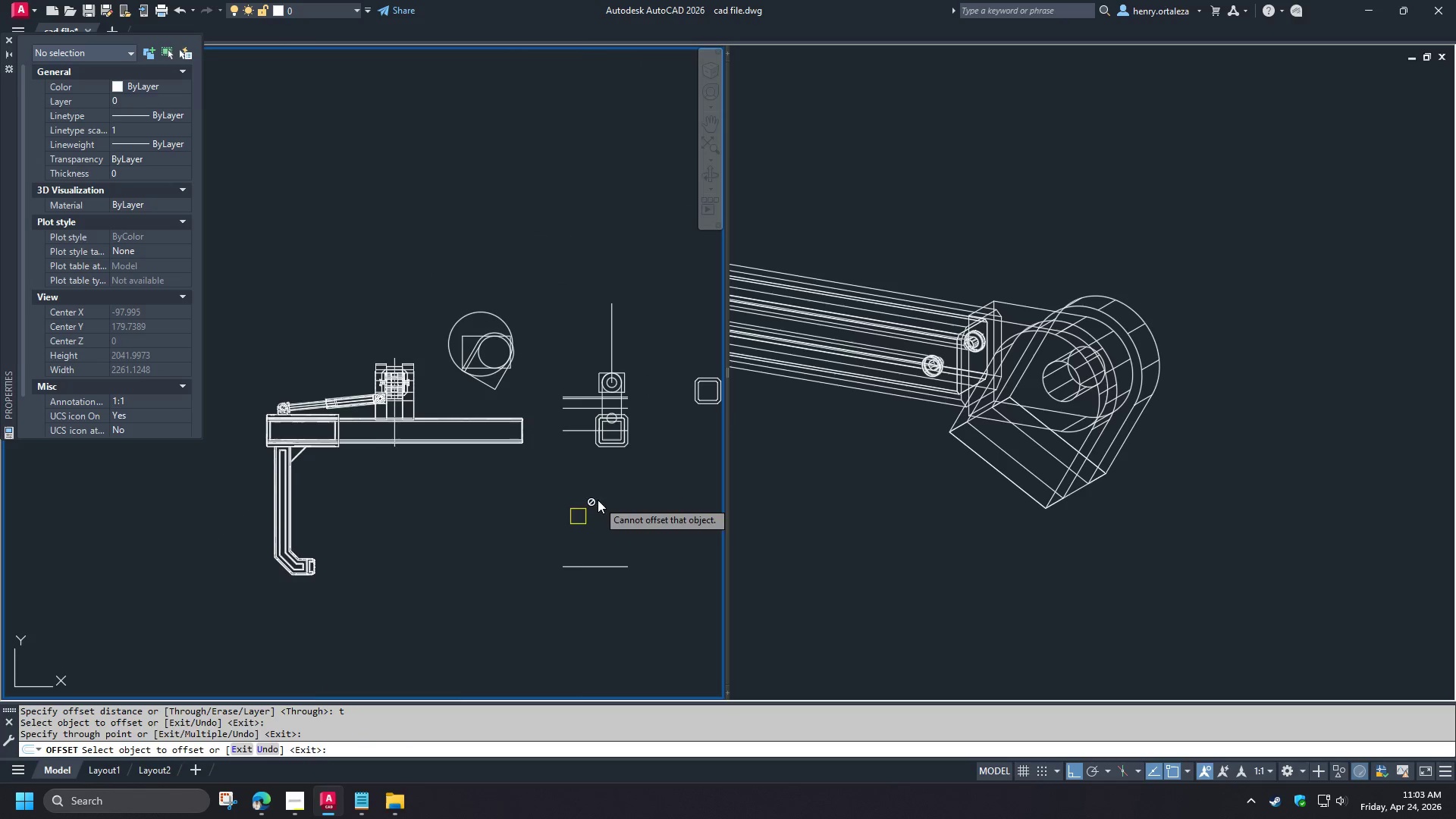 
key(D)
 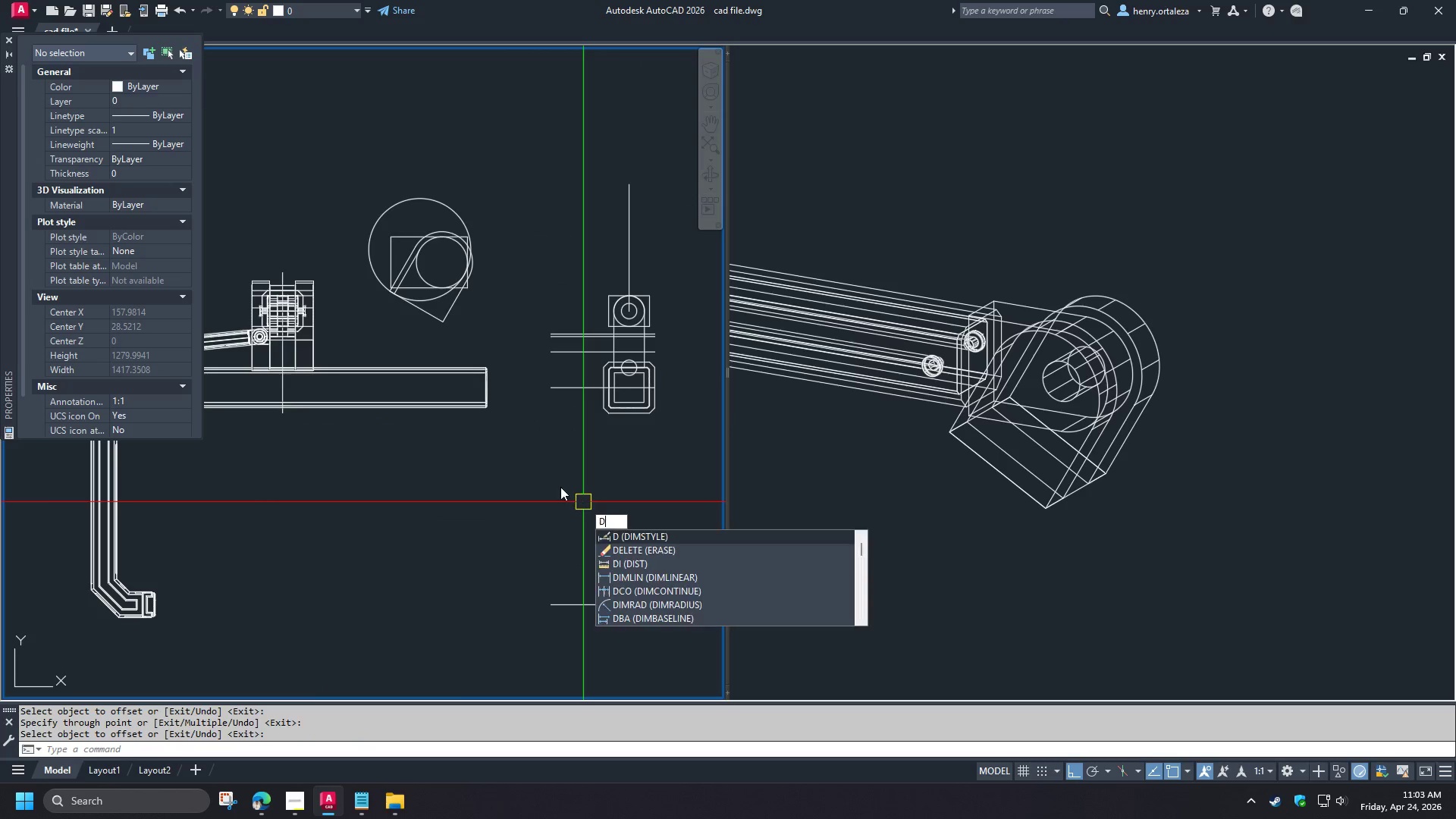 
scroll: coordinate [583, 504], scroll_direction: up, amount: 1.0
 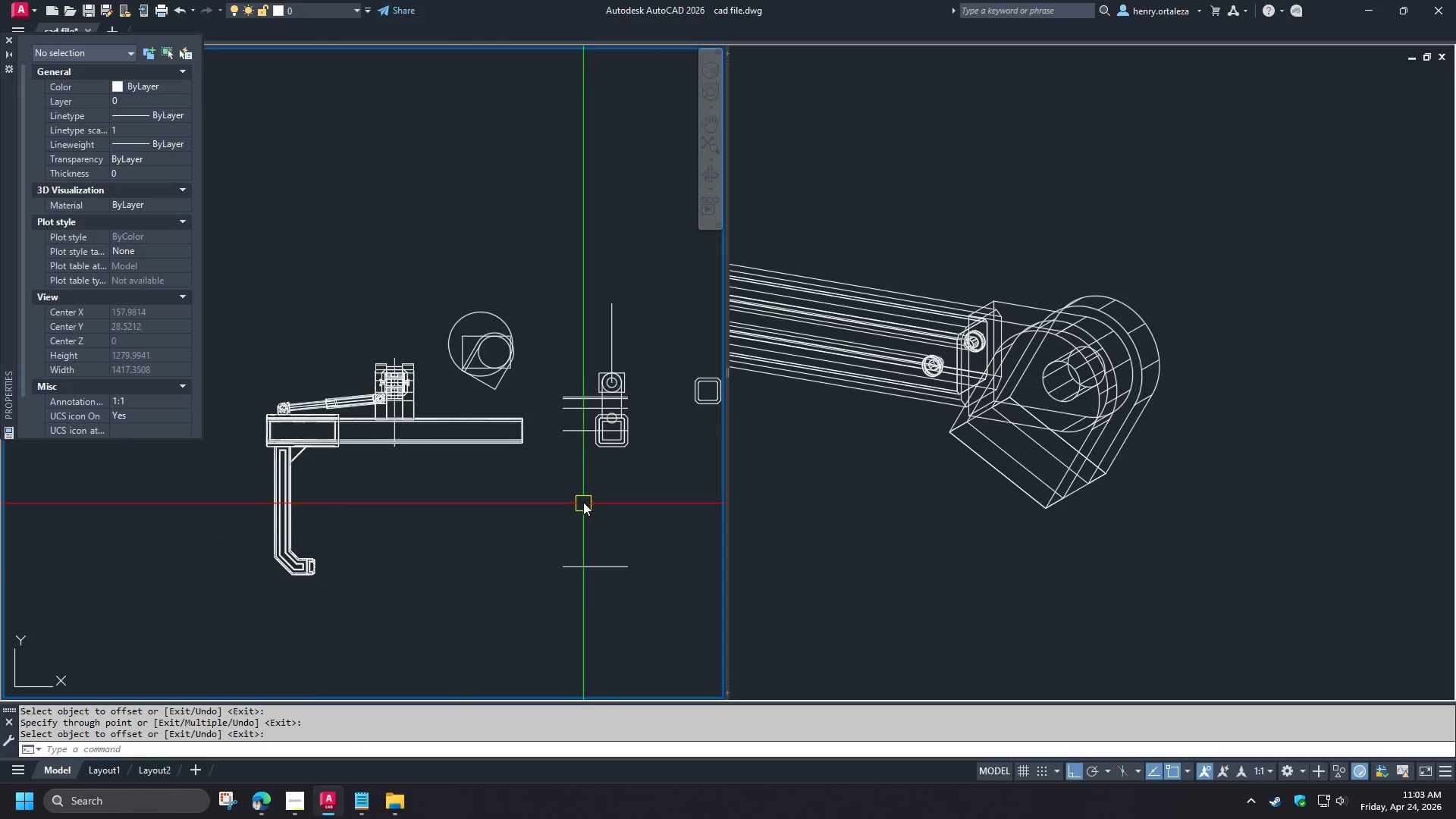 
key(I)
 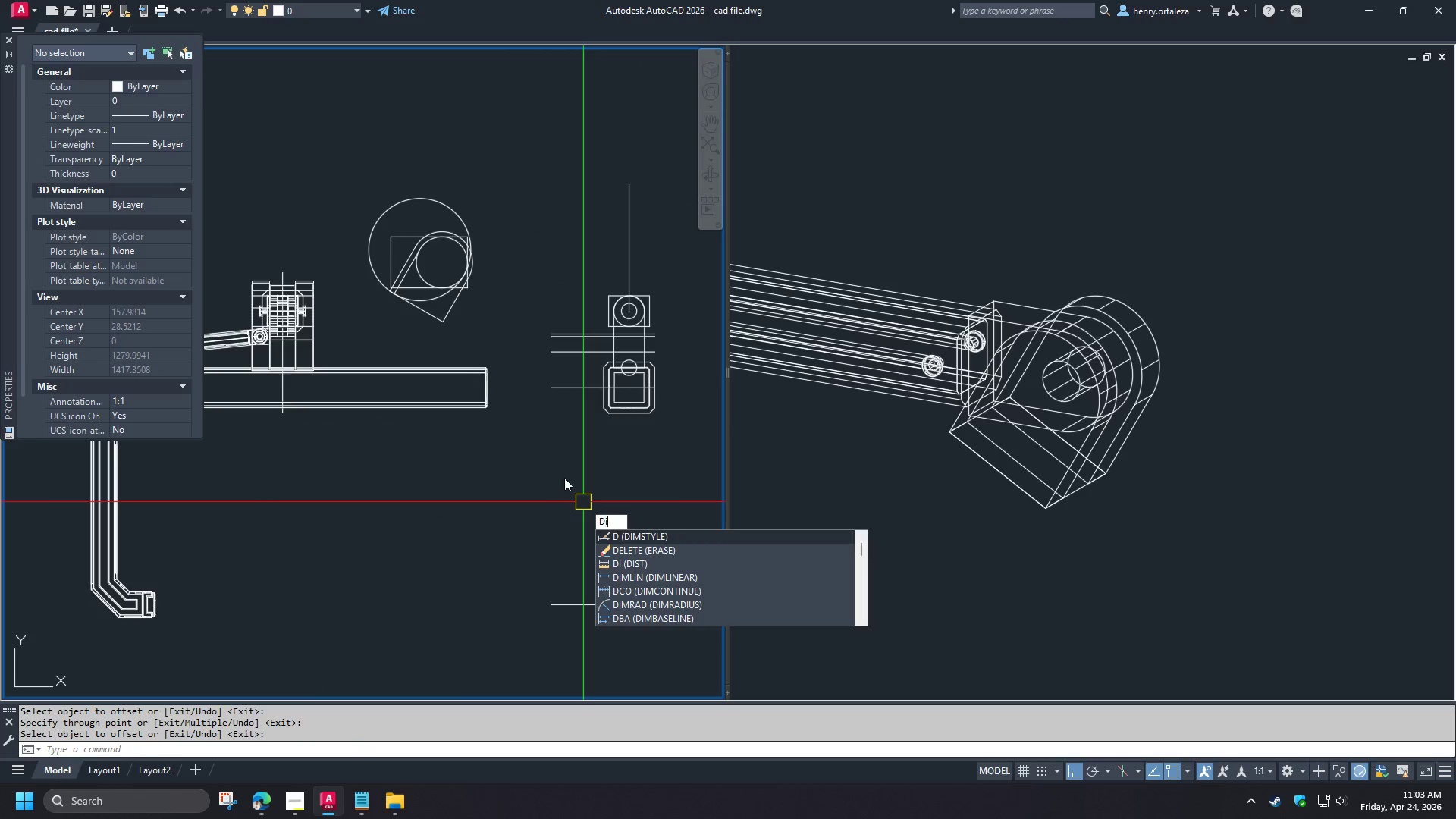 
key(Space)
 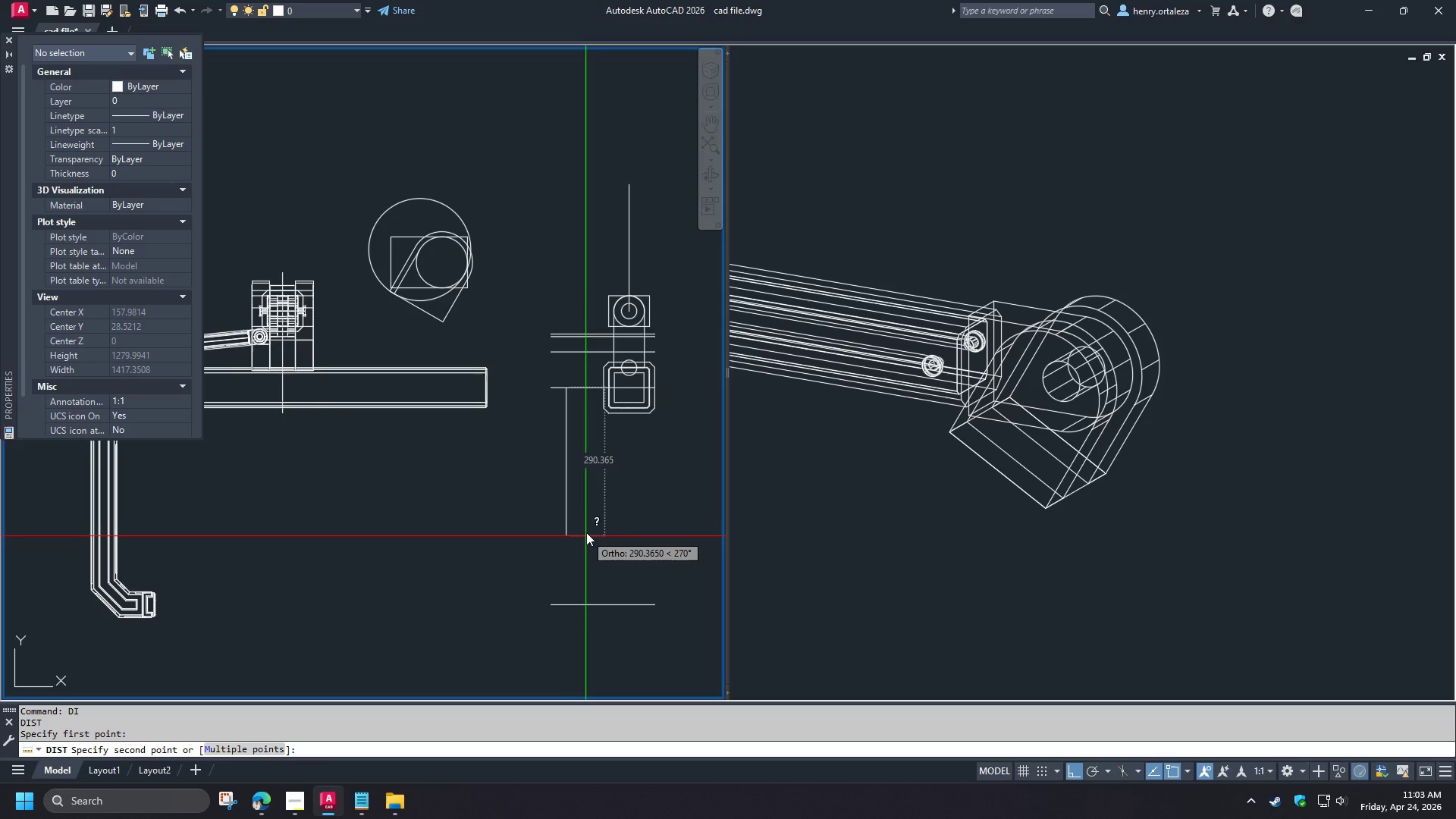 
wait(16.42)
 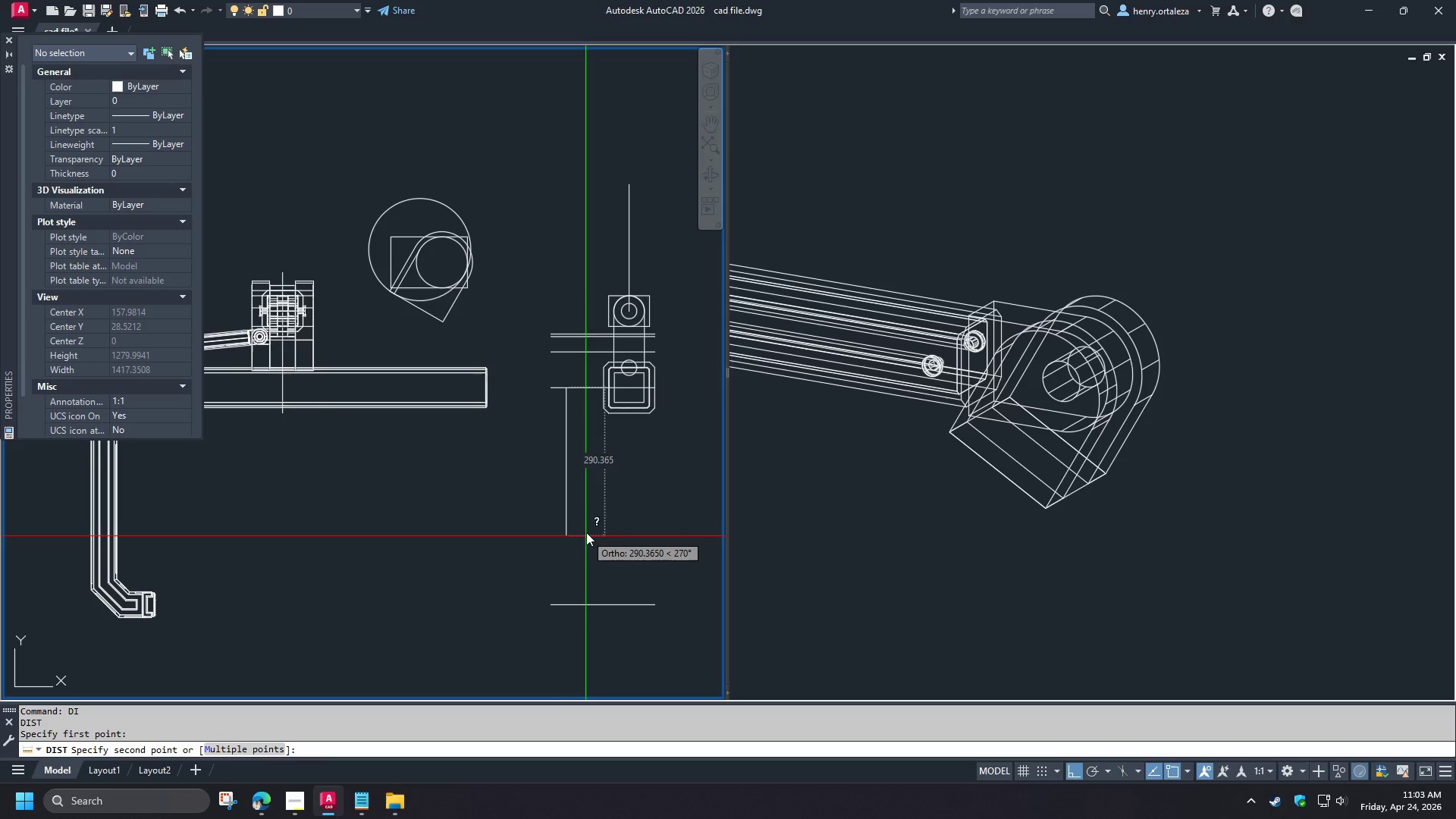 
key(Numpad3)
 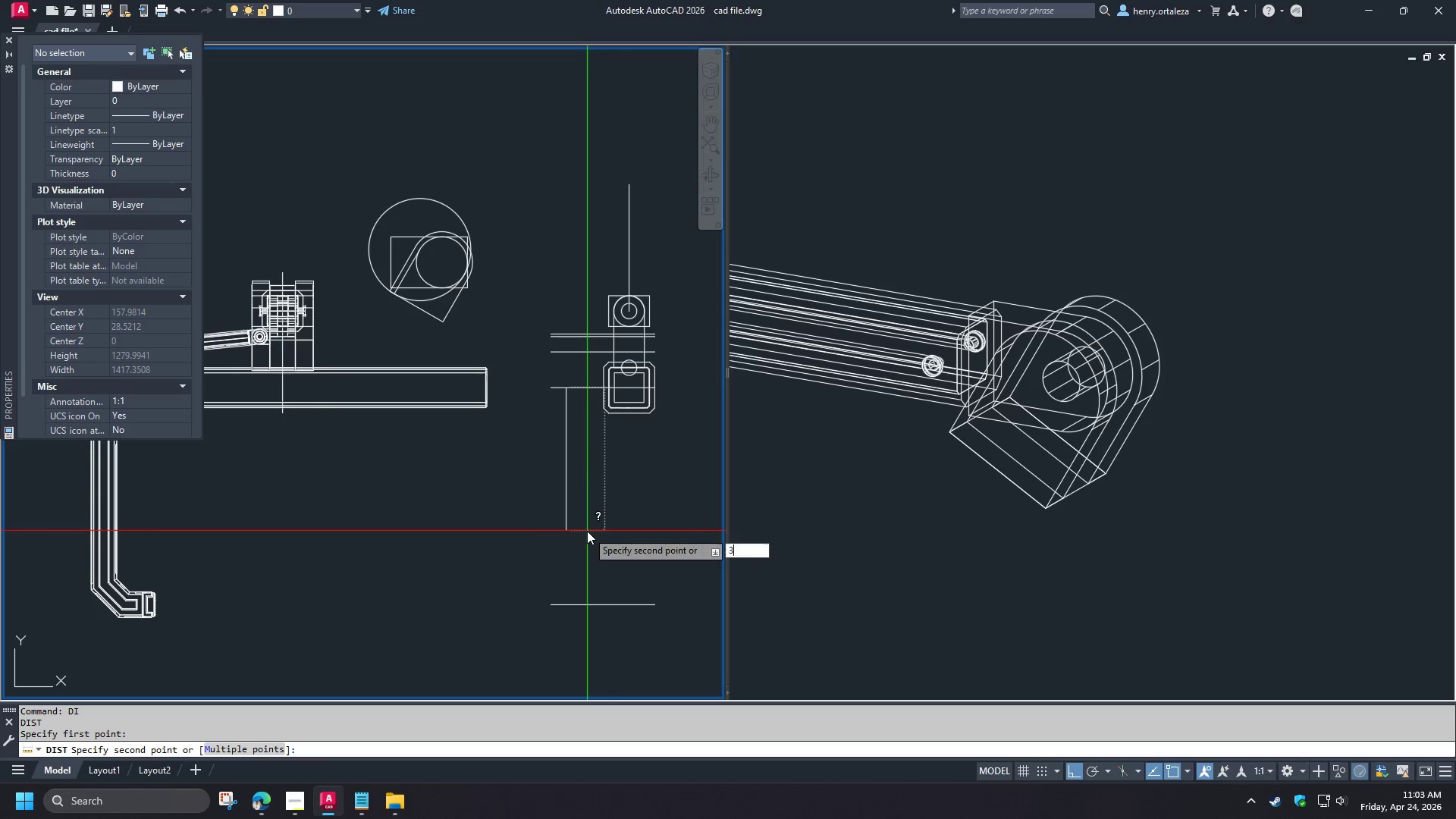 
key(Numpad0)
 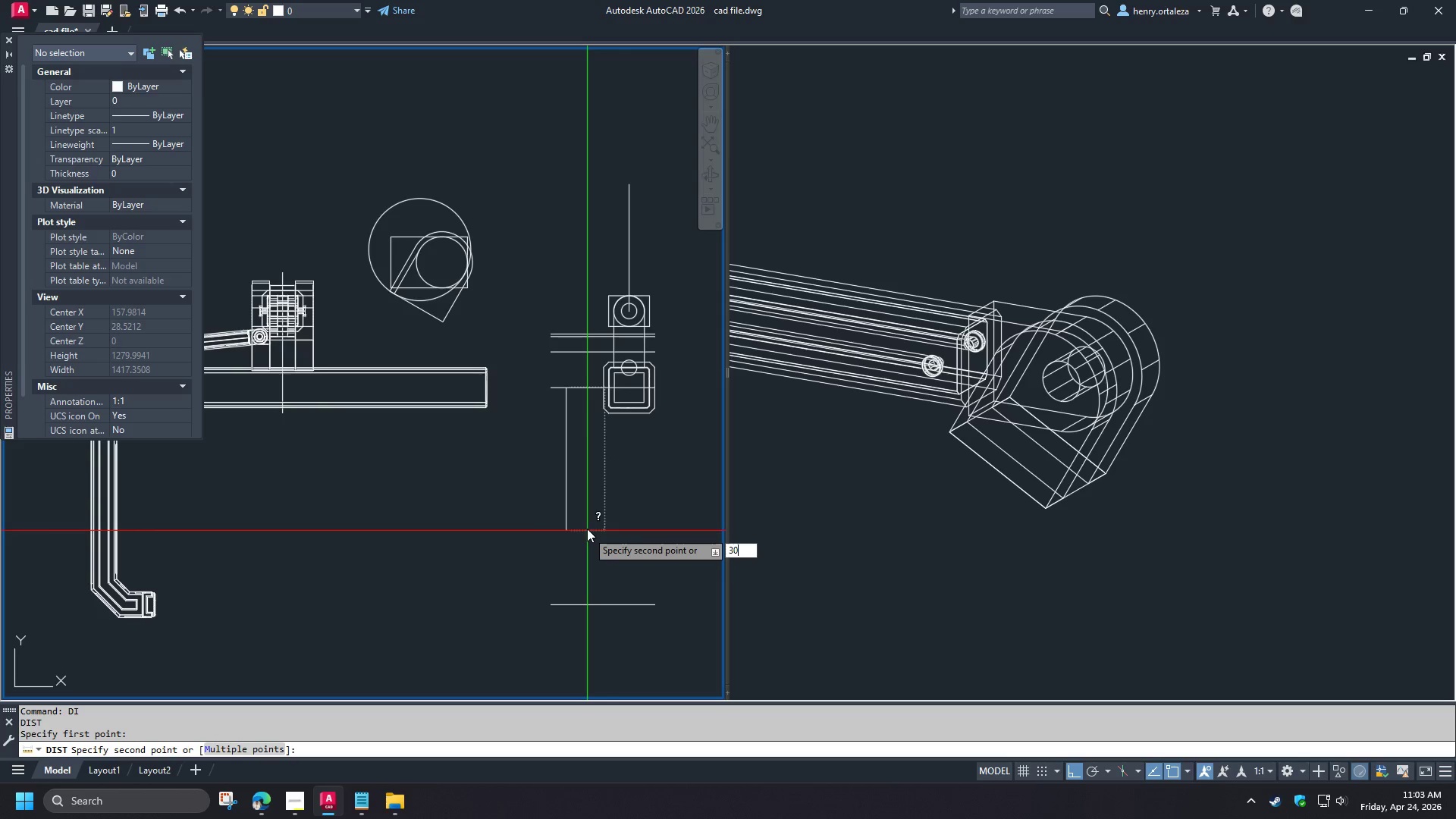 
key(Numpad0)
 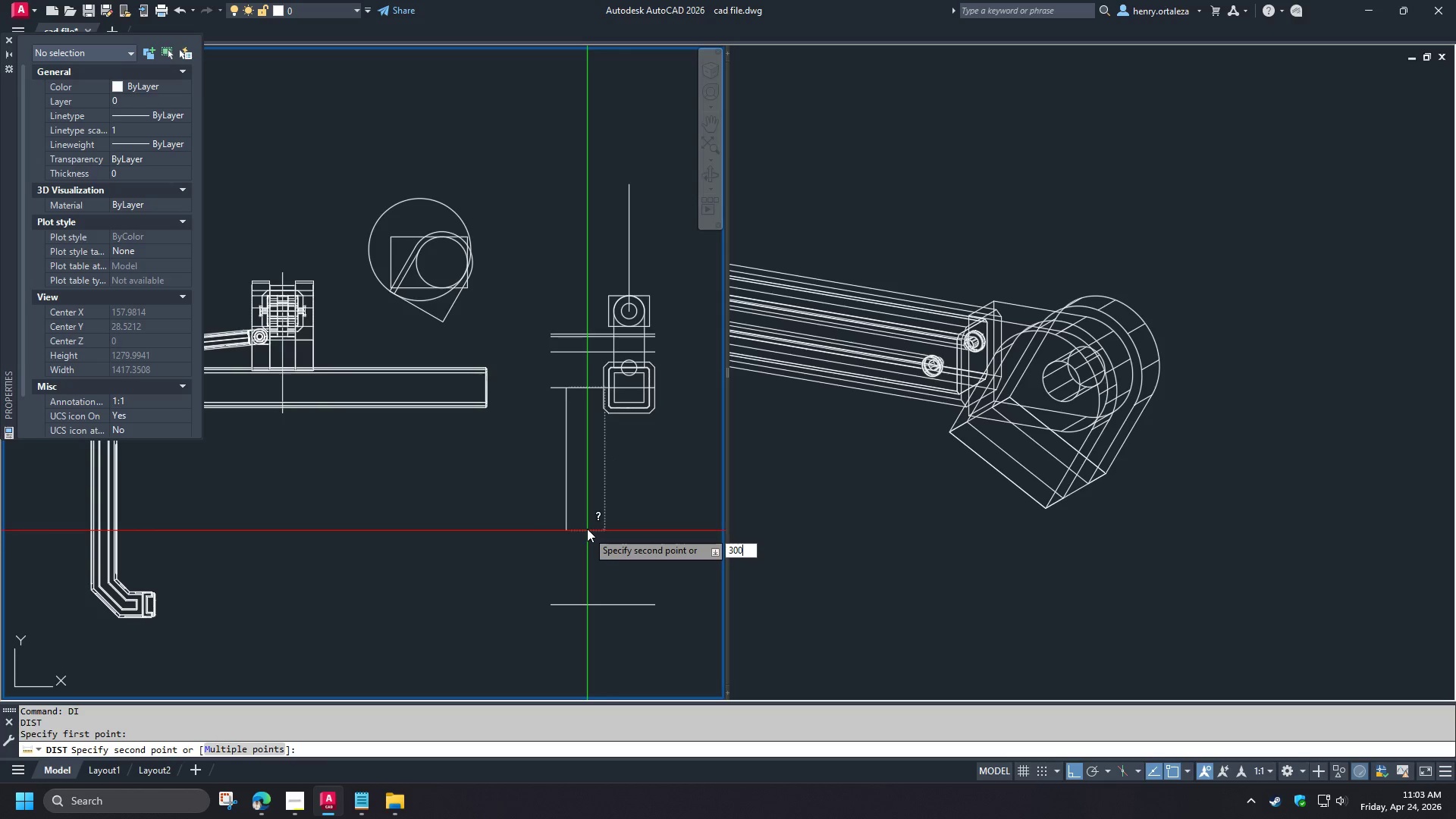 
key(NumpadEnter)
 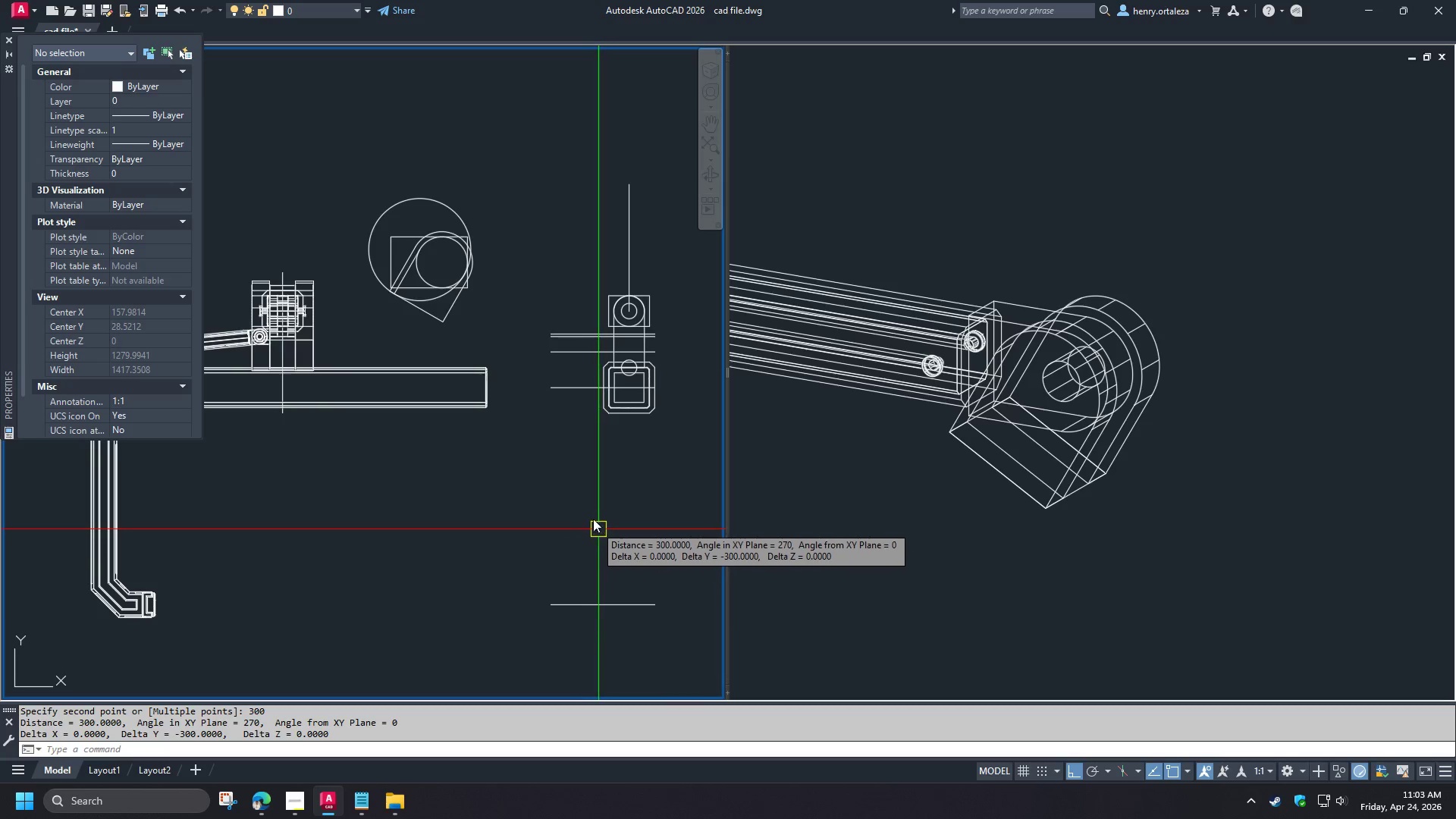 
key(Escape)
 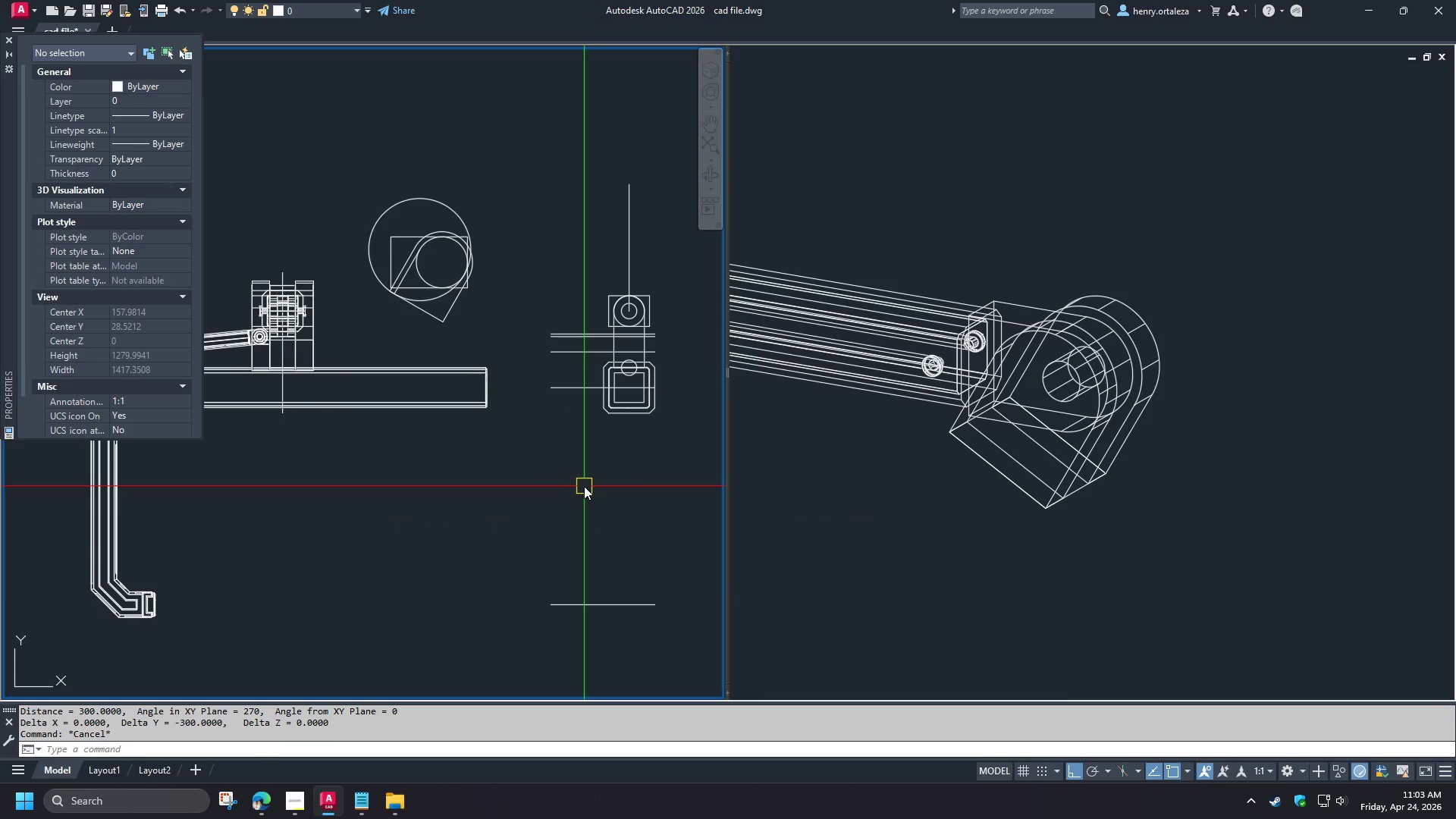 
key(Escape)
 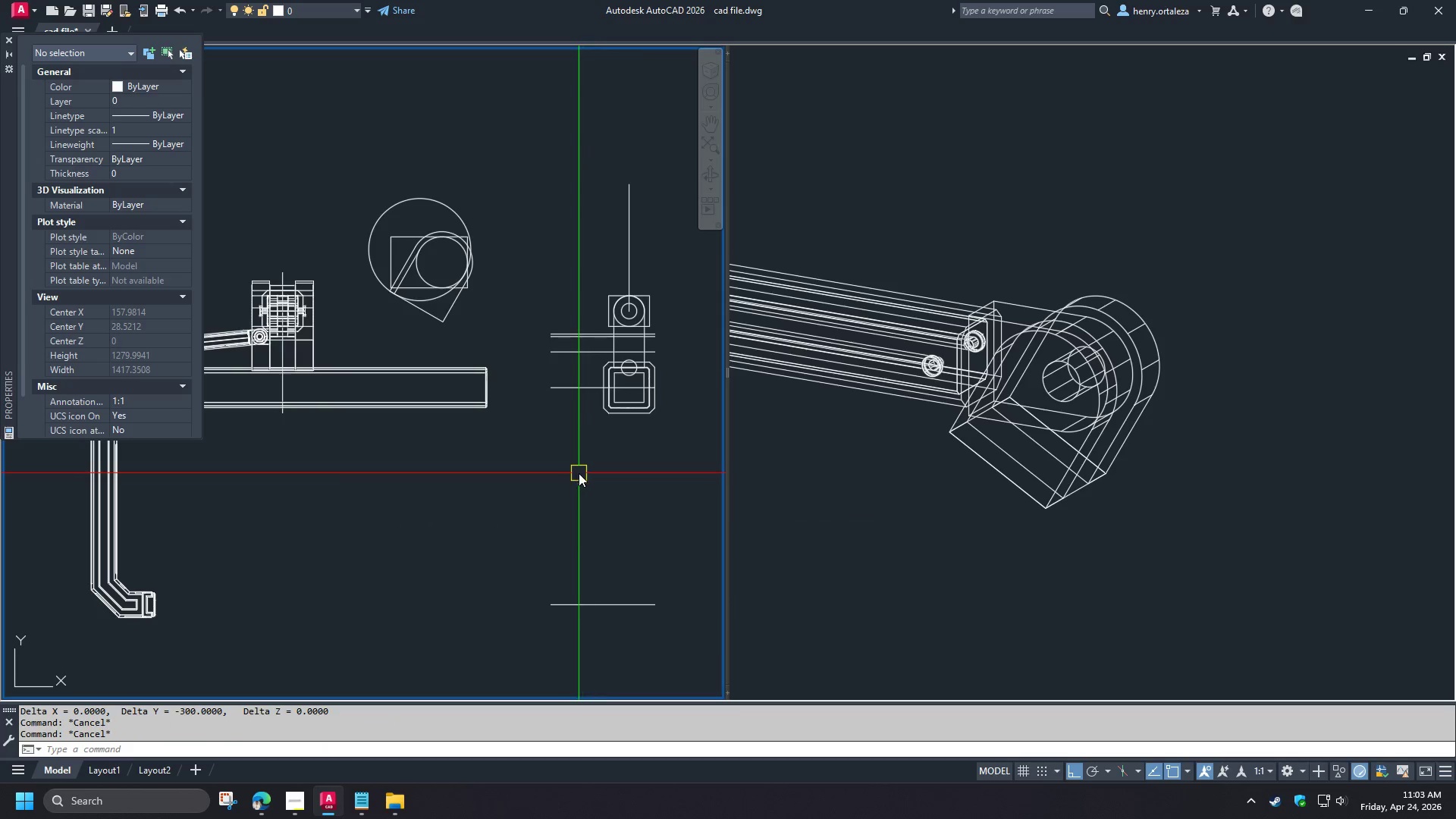 
key(O)
 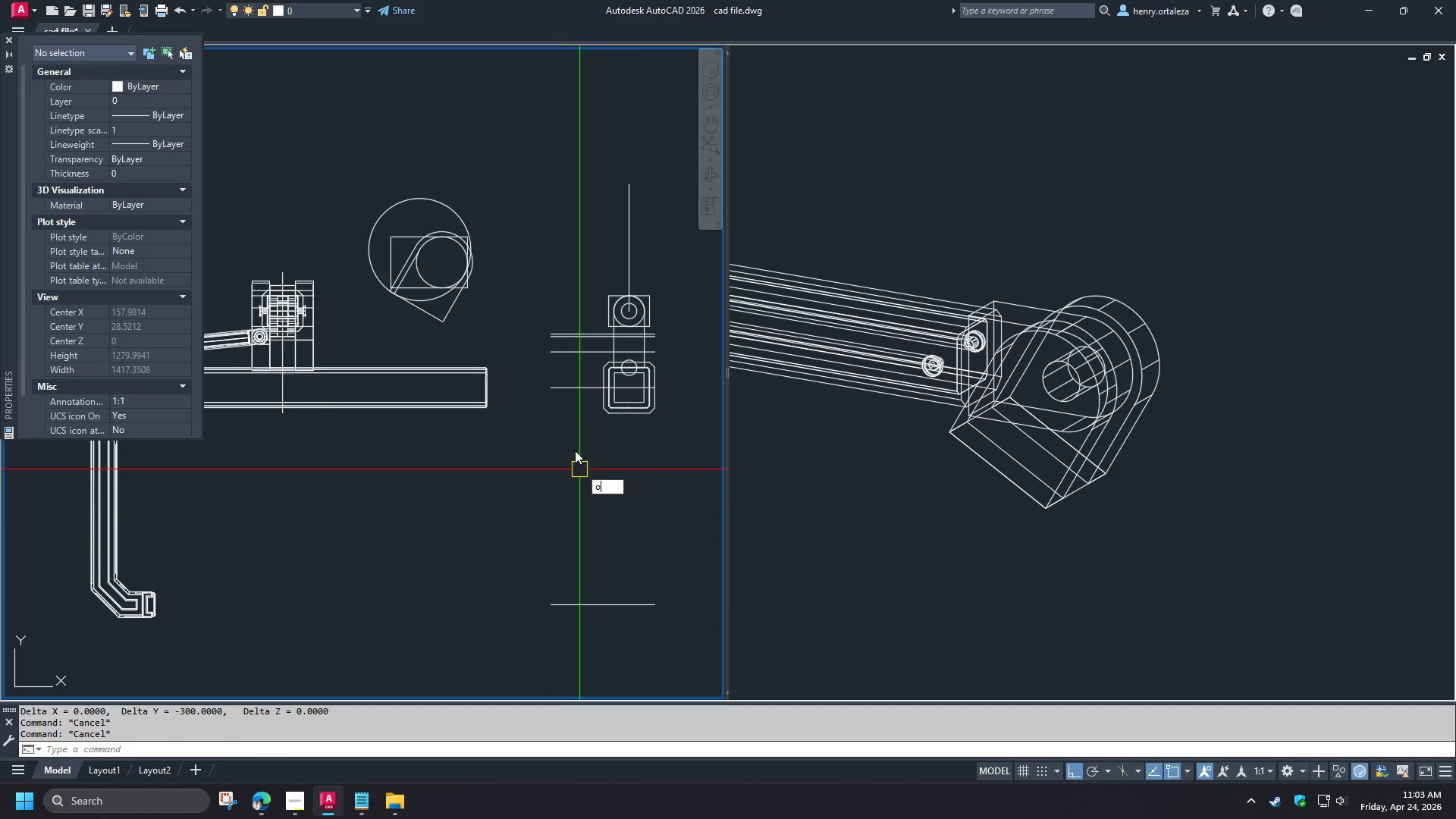 
key(Space)
 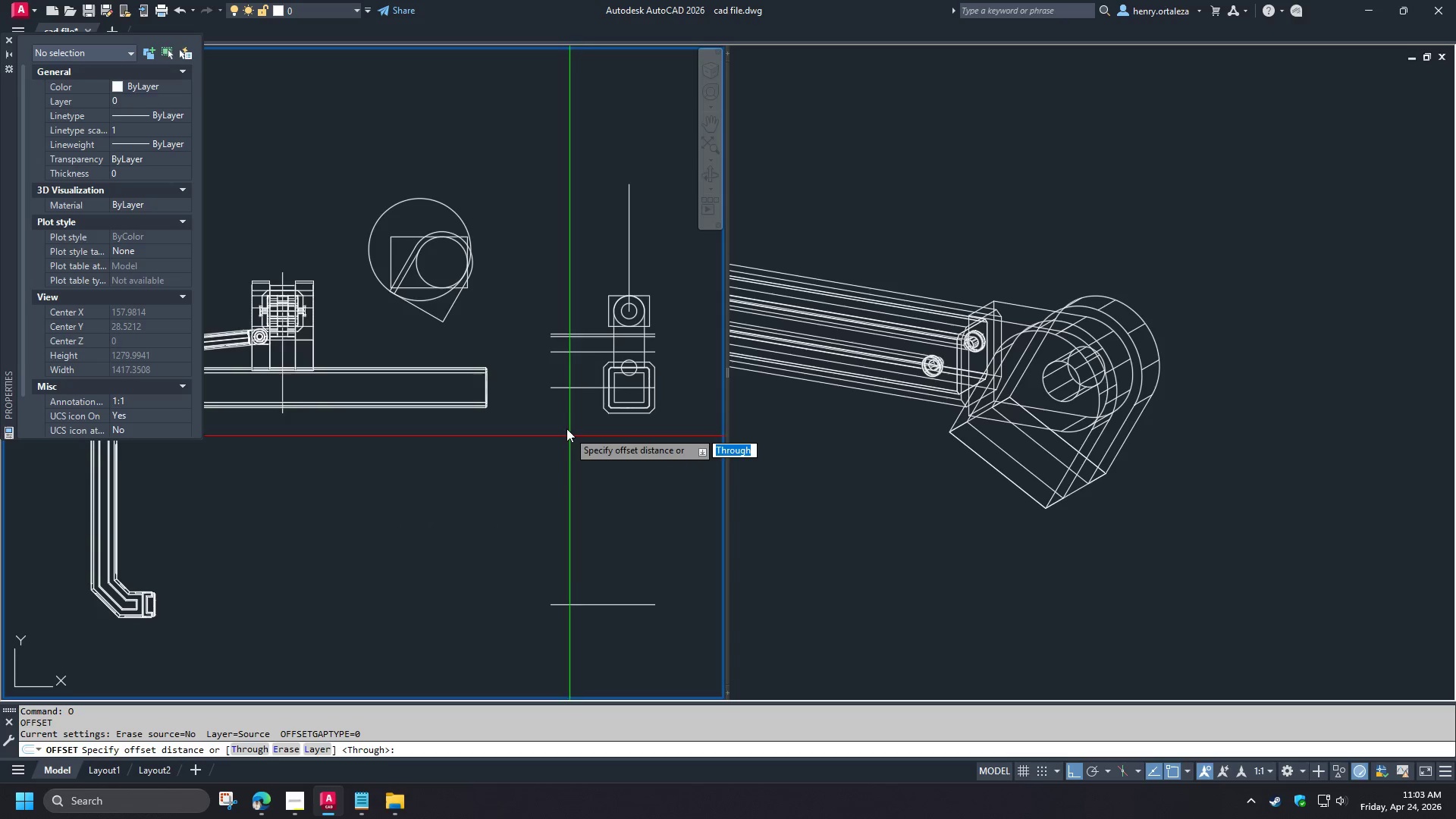 
key(T)
 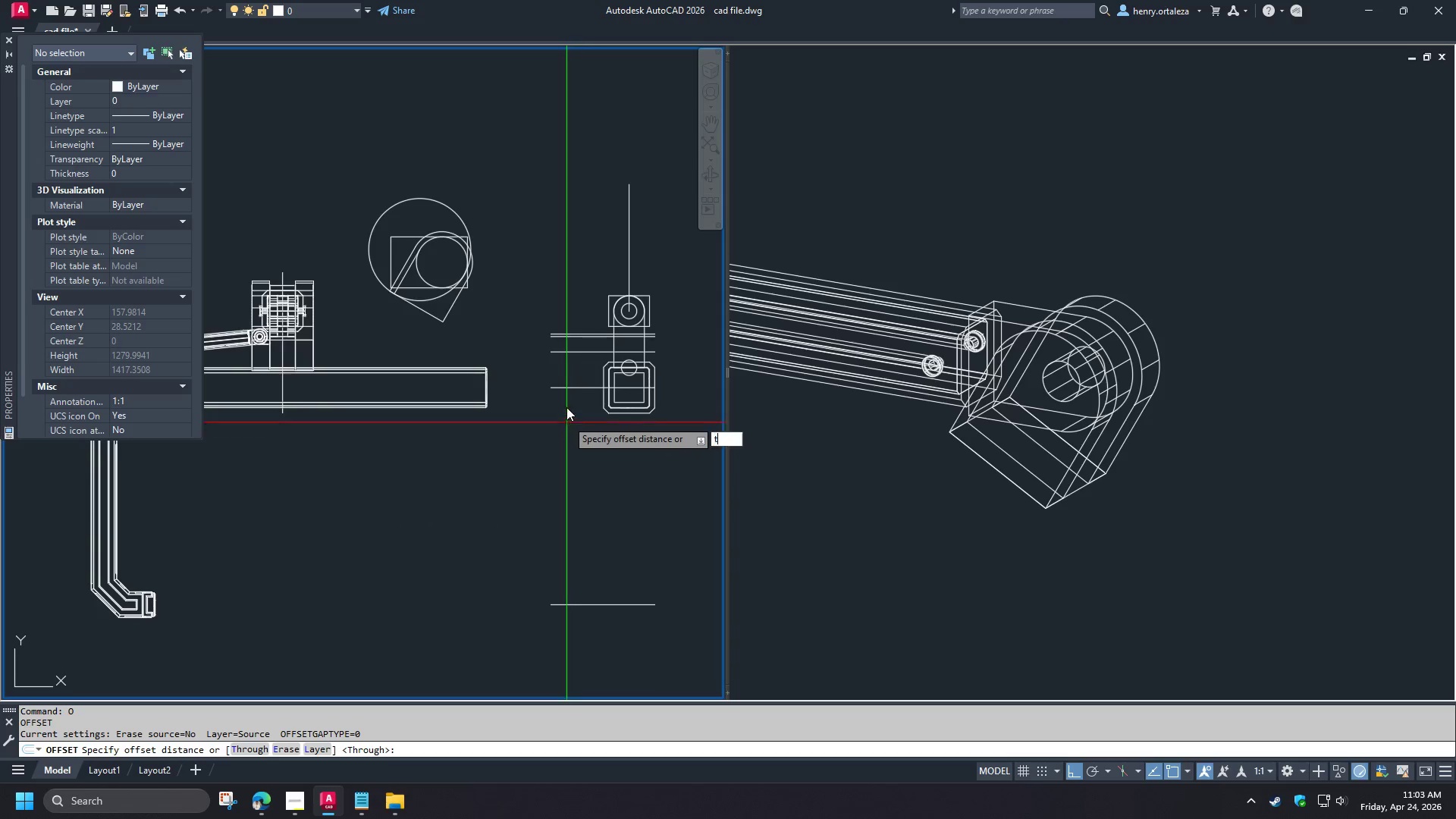 
key(Space)
 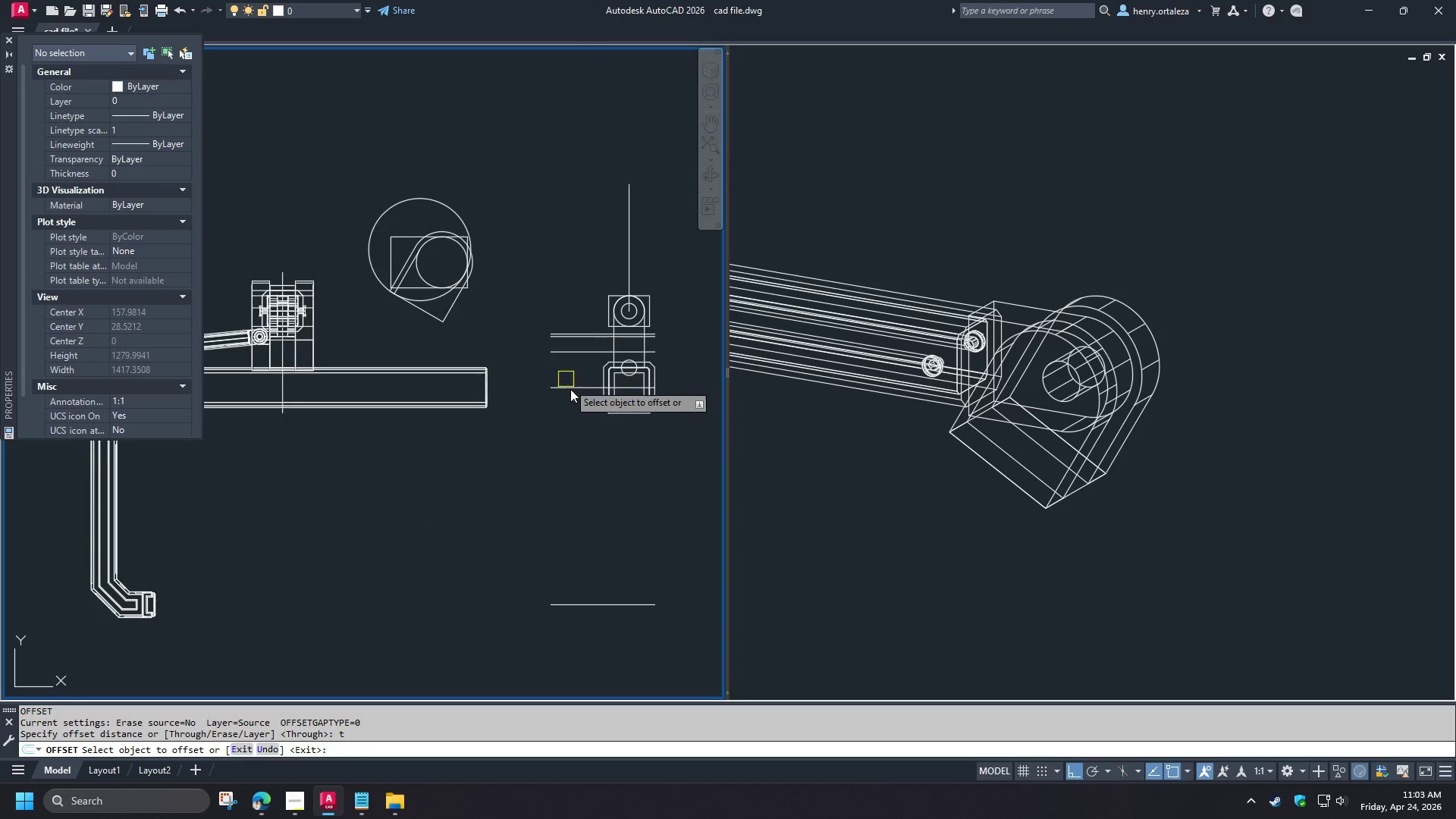 
key(Escape)
 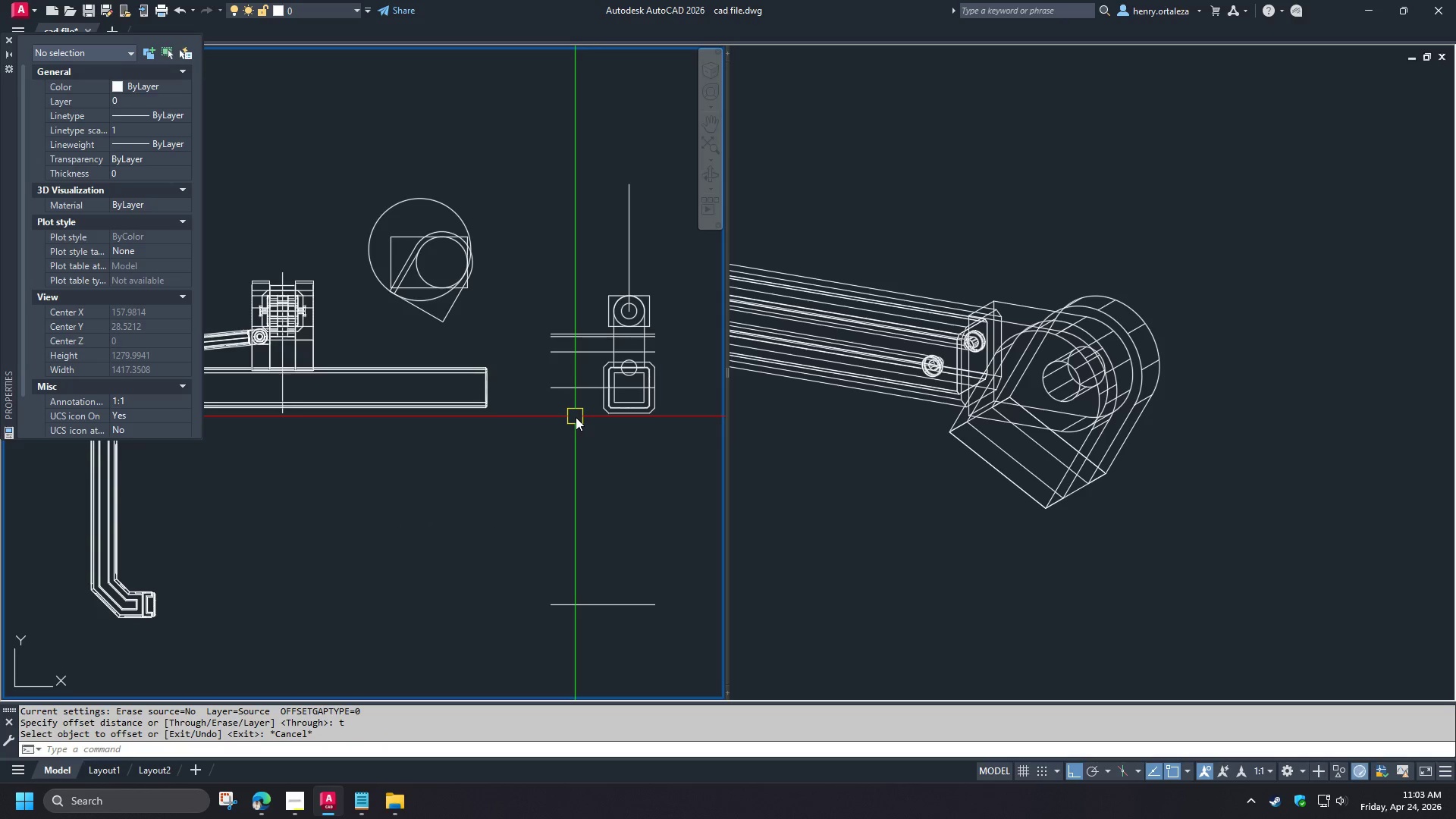 
key(O)
 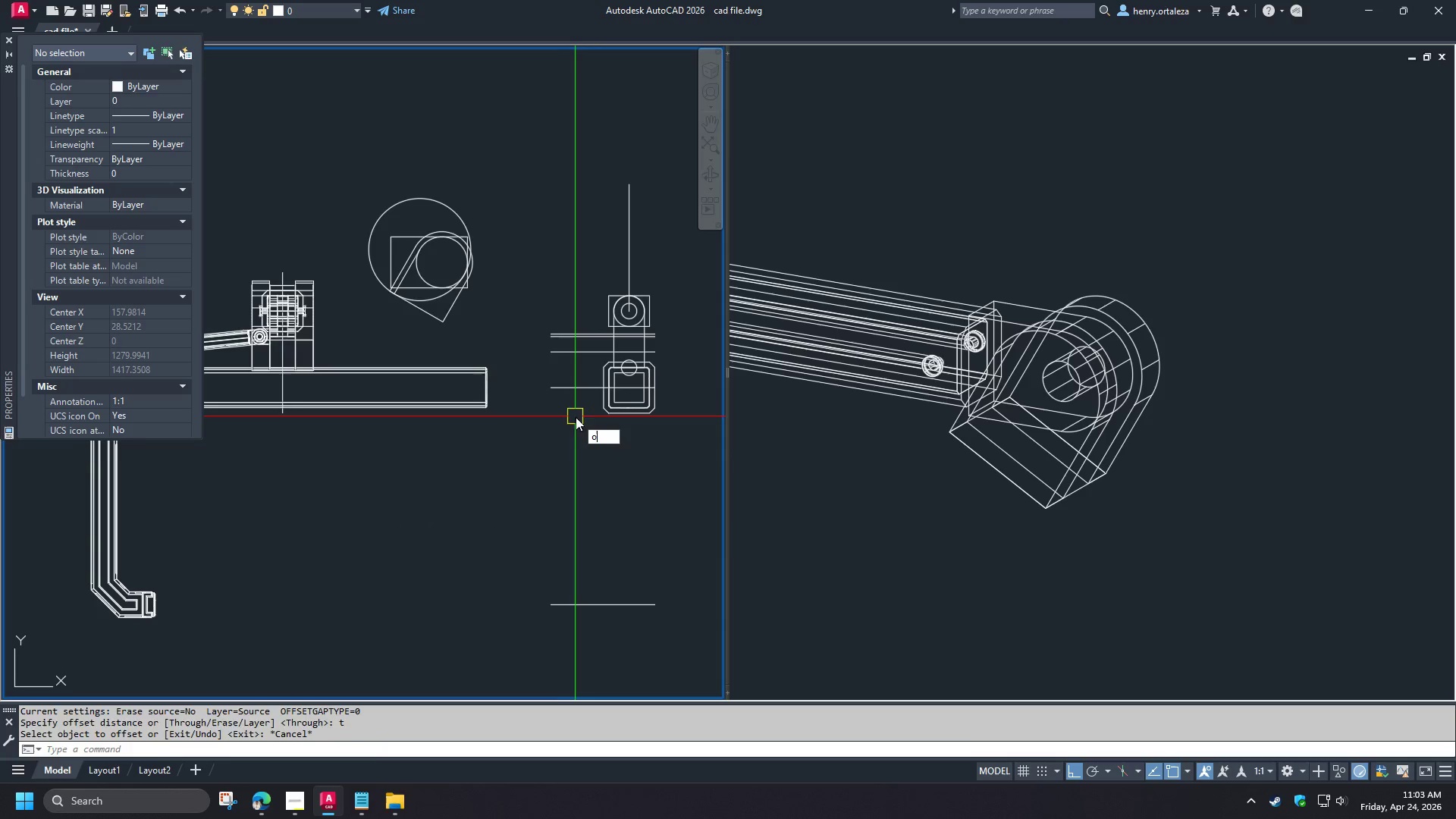 
key(Space)
 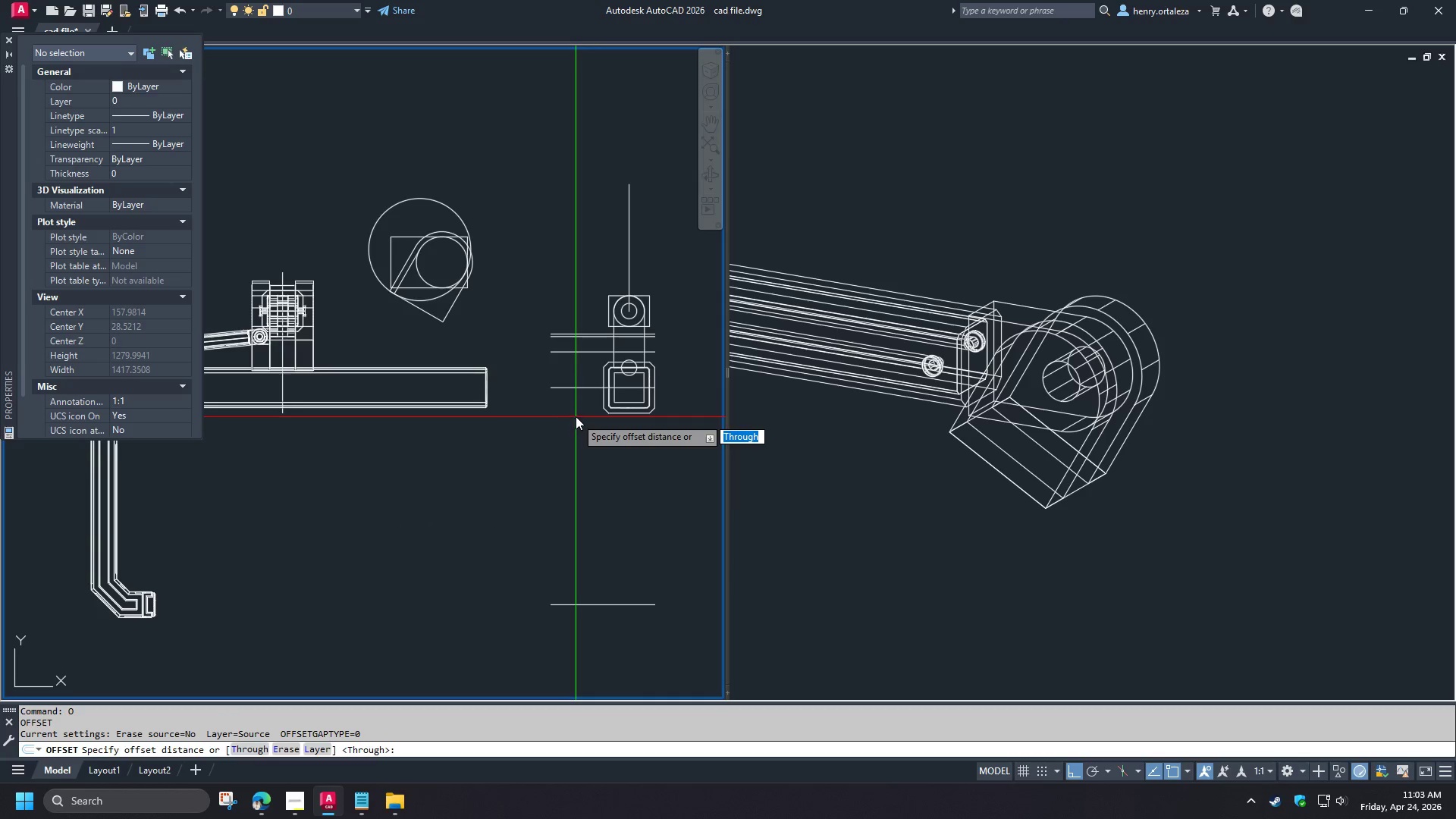 
key(T)
 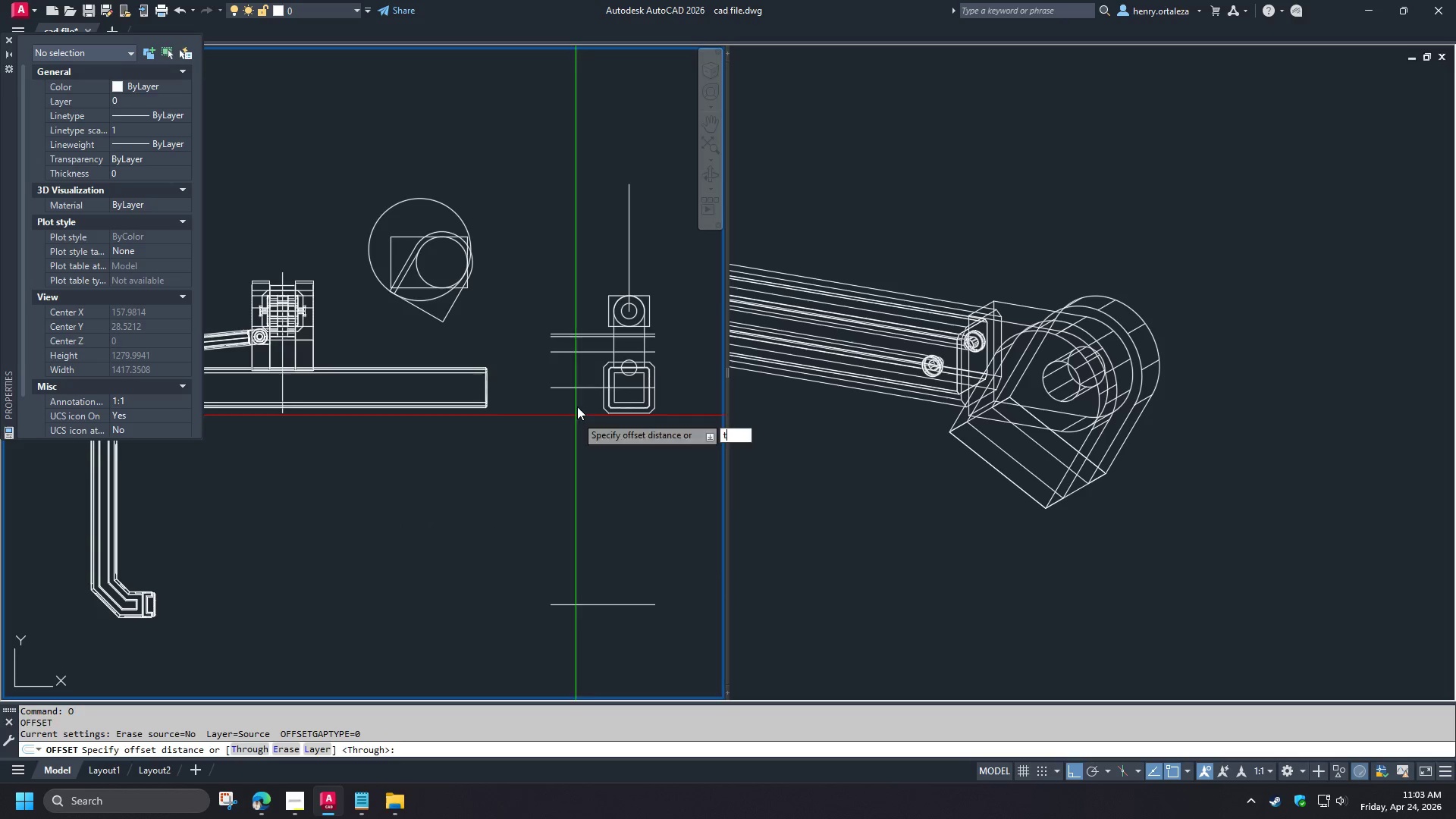 
key(Space)
 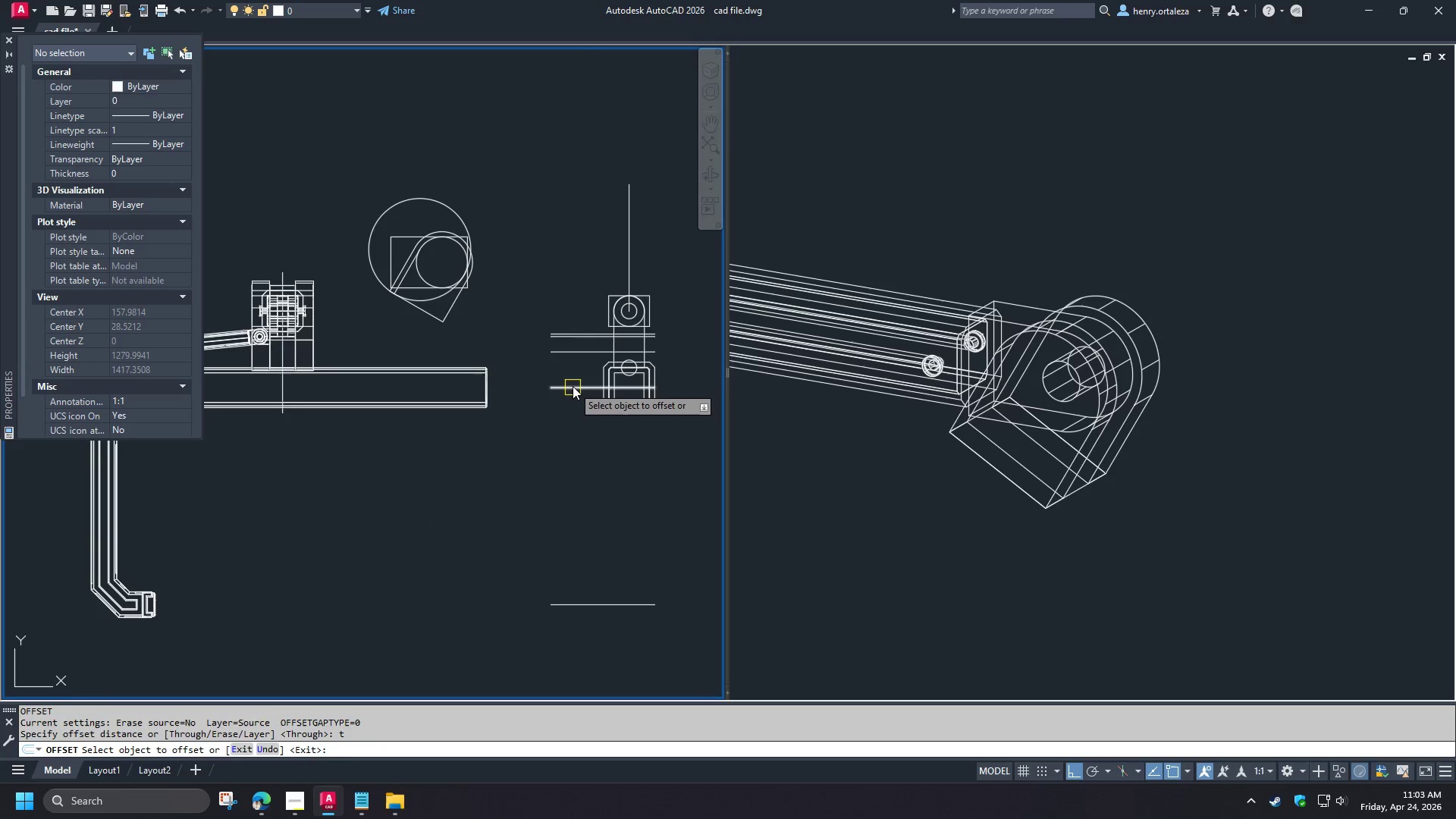 
left_click_drag(start_coordinate=[573, 386], to_coordinate=[573, 391])
 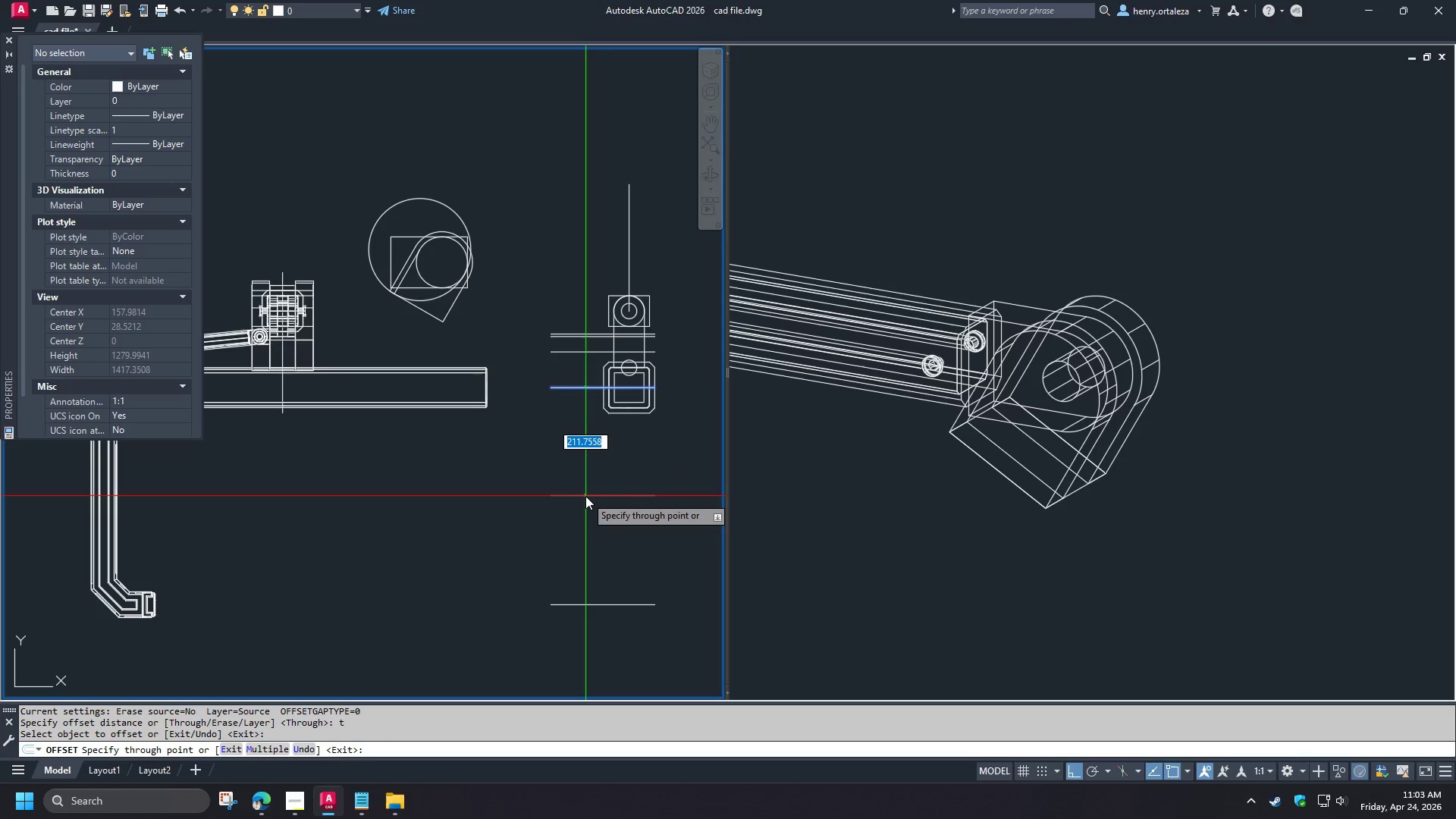 
key(Numpad3)
 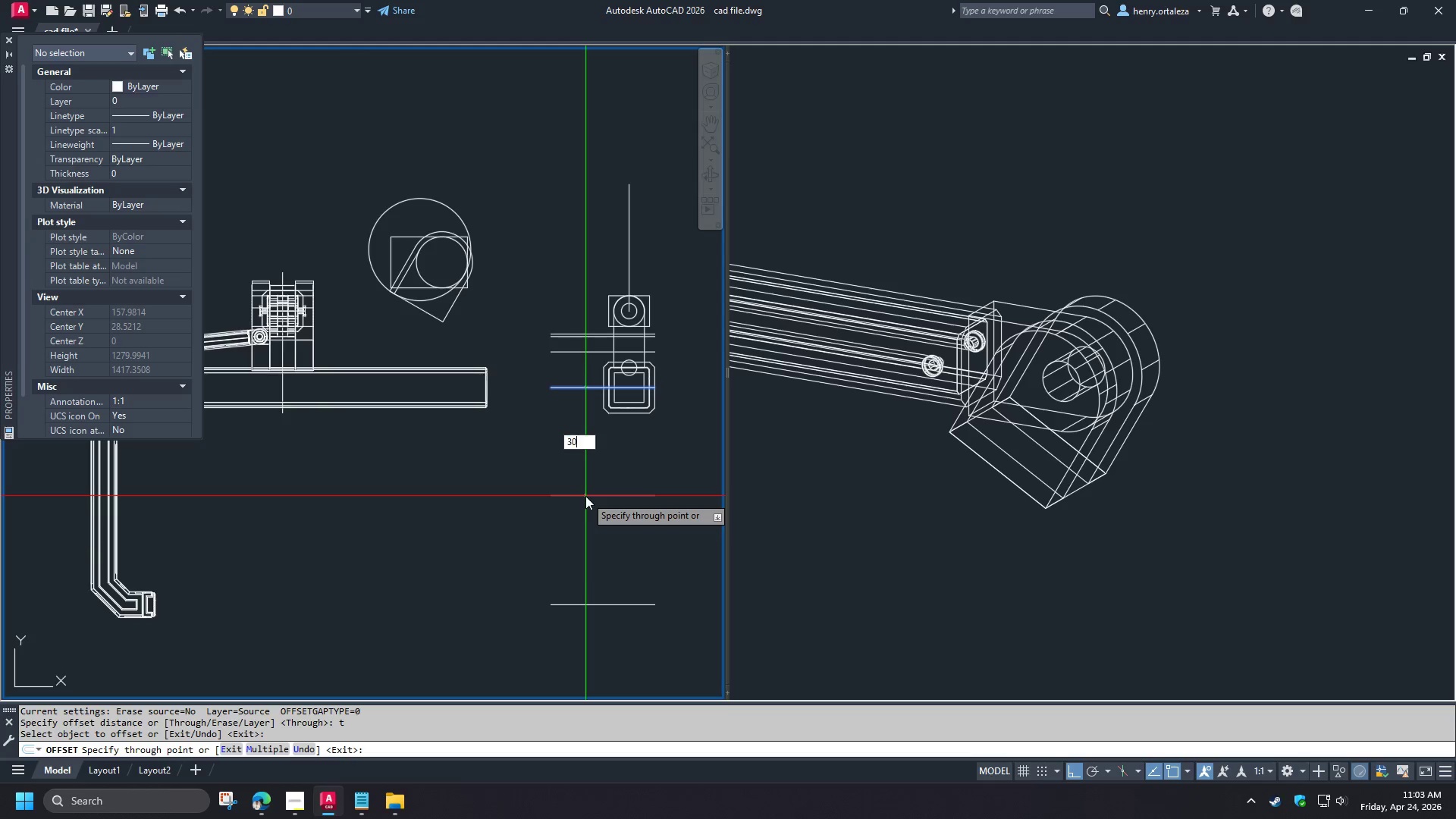 
key(Numpad0)
 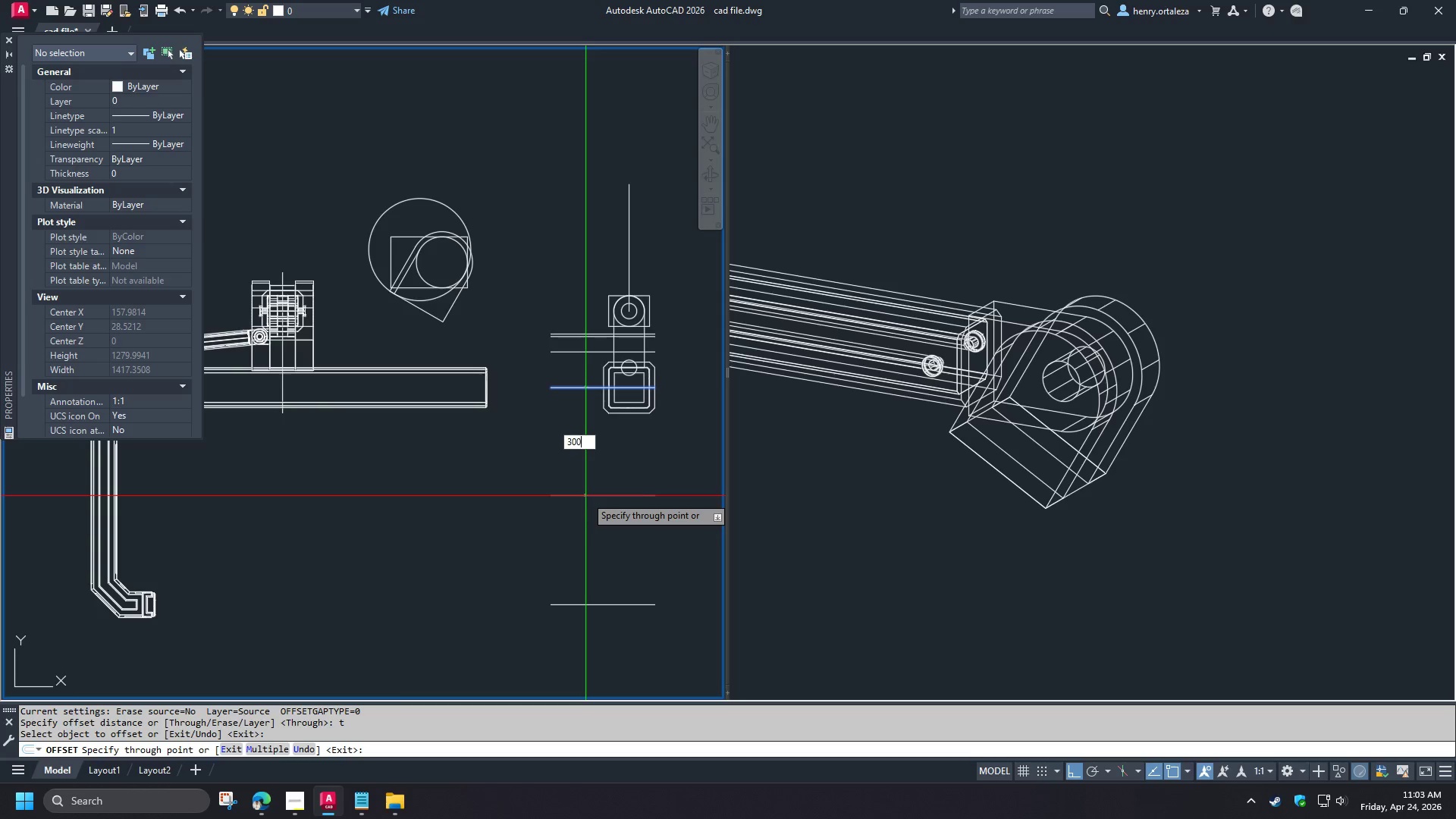 
key(Numpad0)
 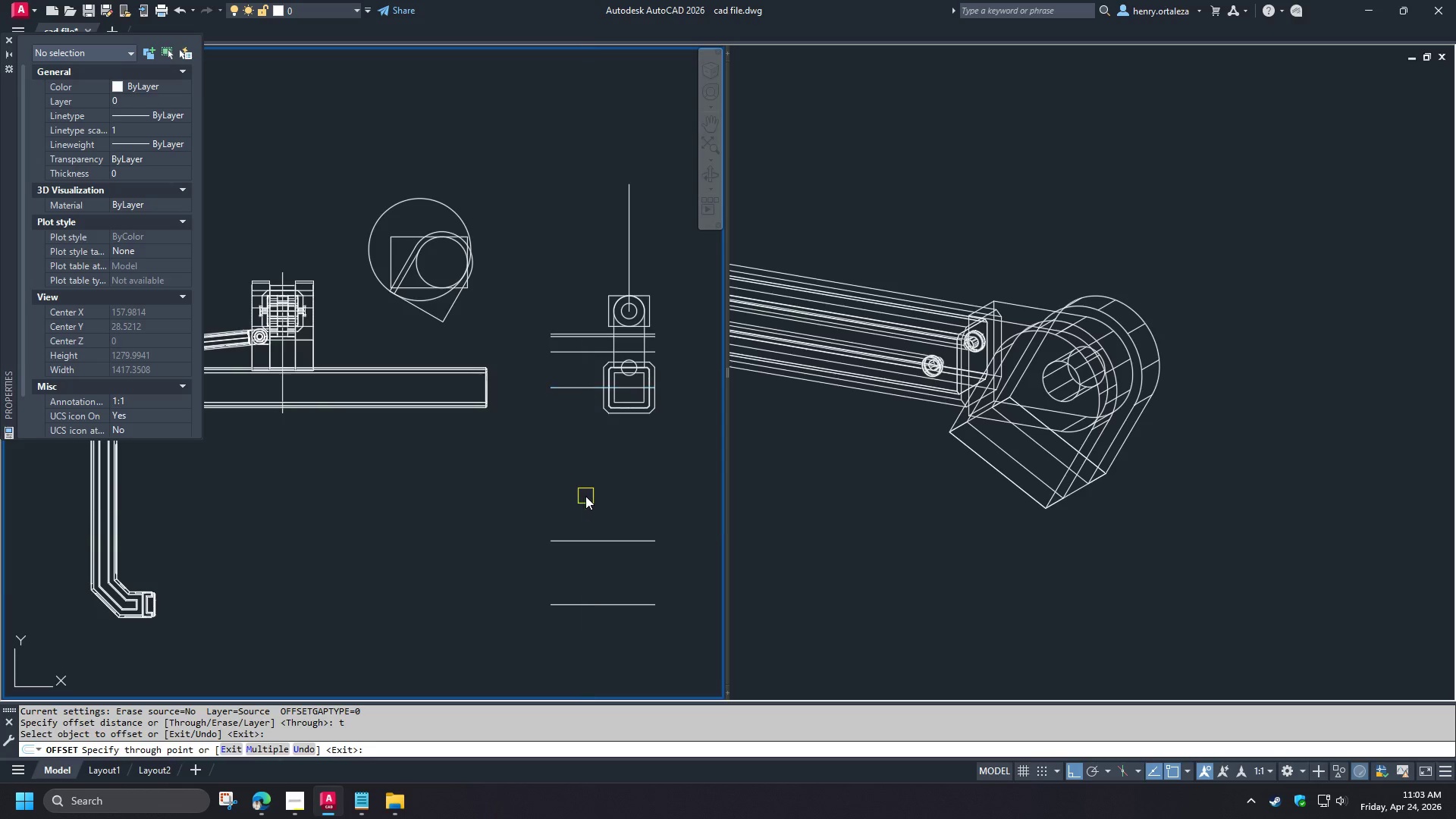 
key(NumpadEnter)
 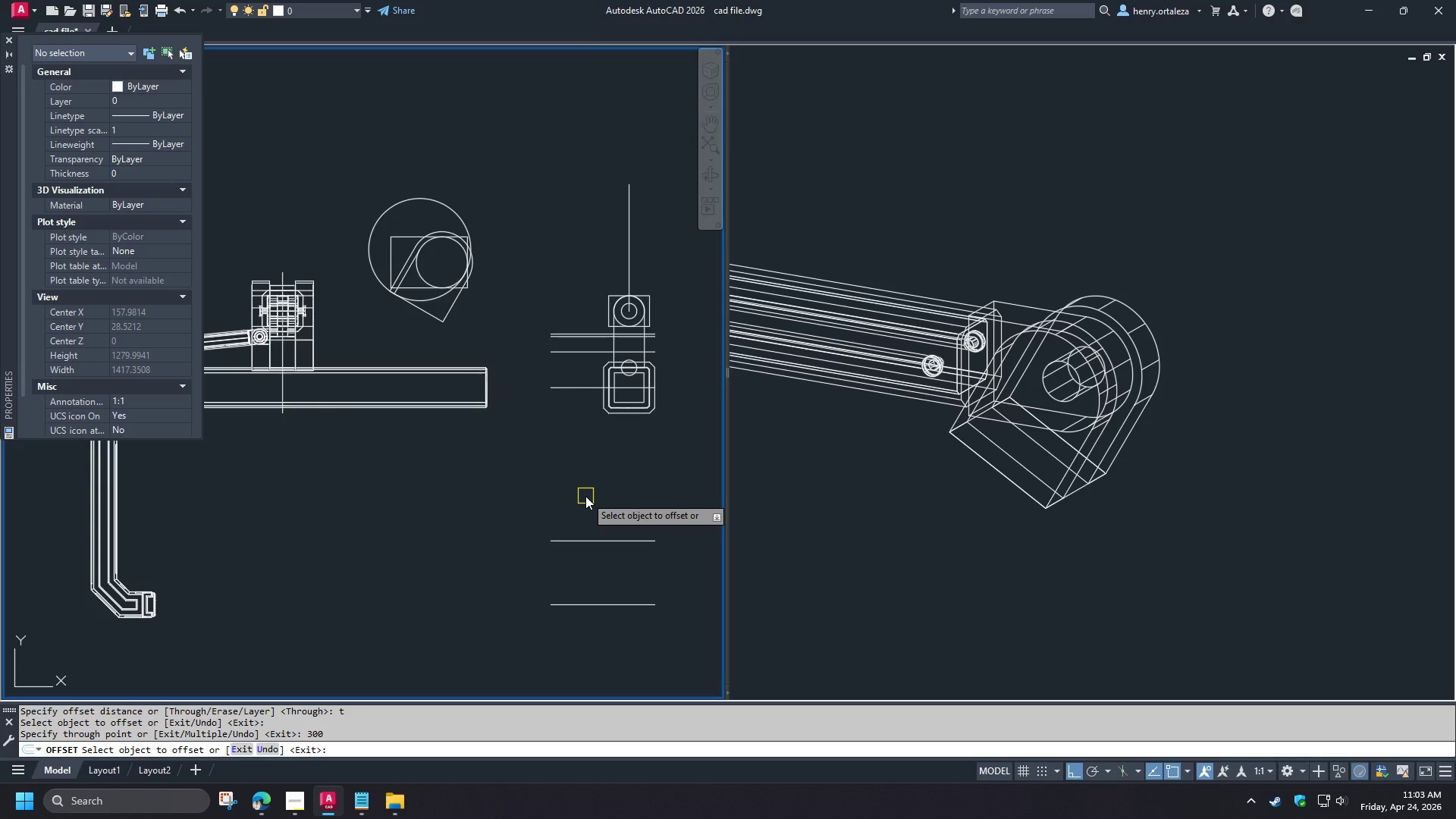 
key(Space)
 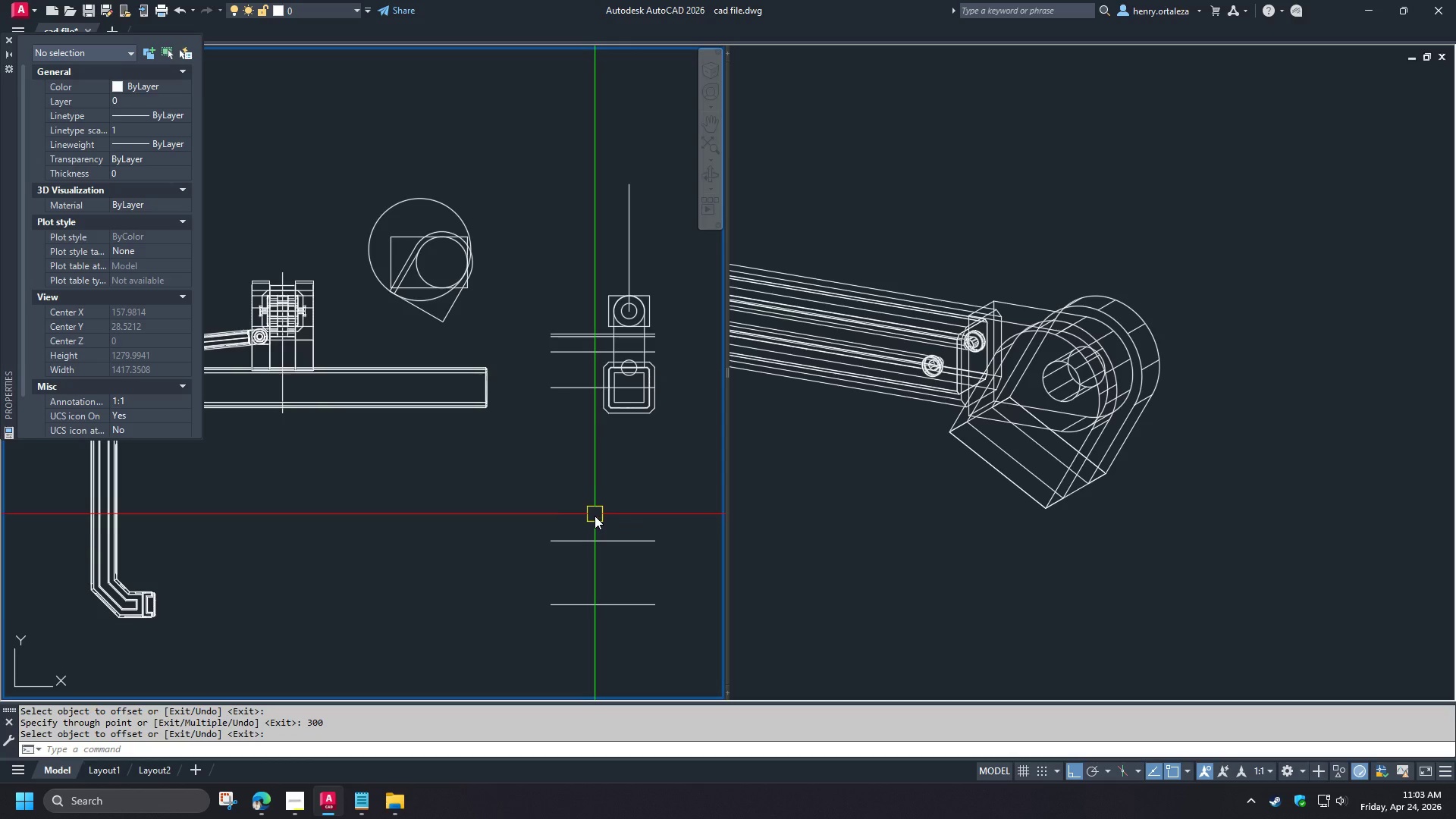 
type(di )
key(Escape)
type(s)
 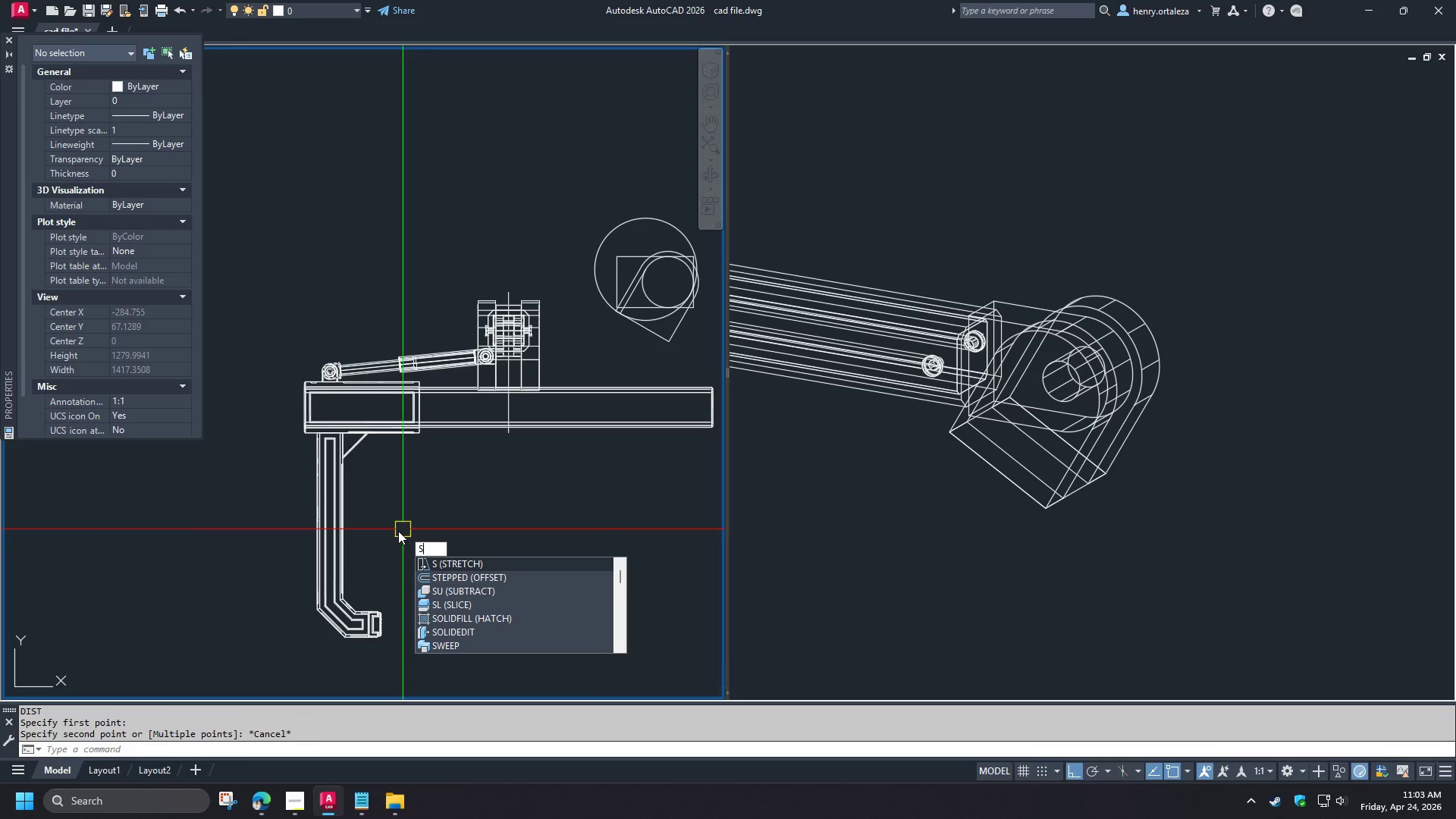 
left_click_drag(start_coordinate=[585, 539], to_coordinate=[585, 543])
 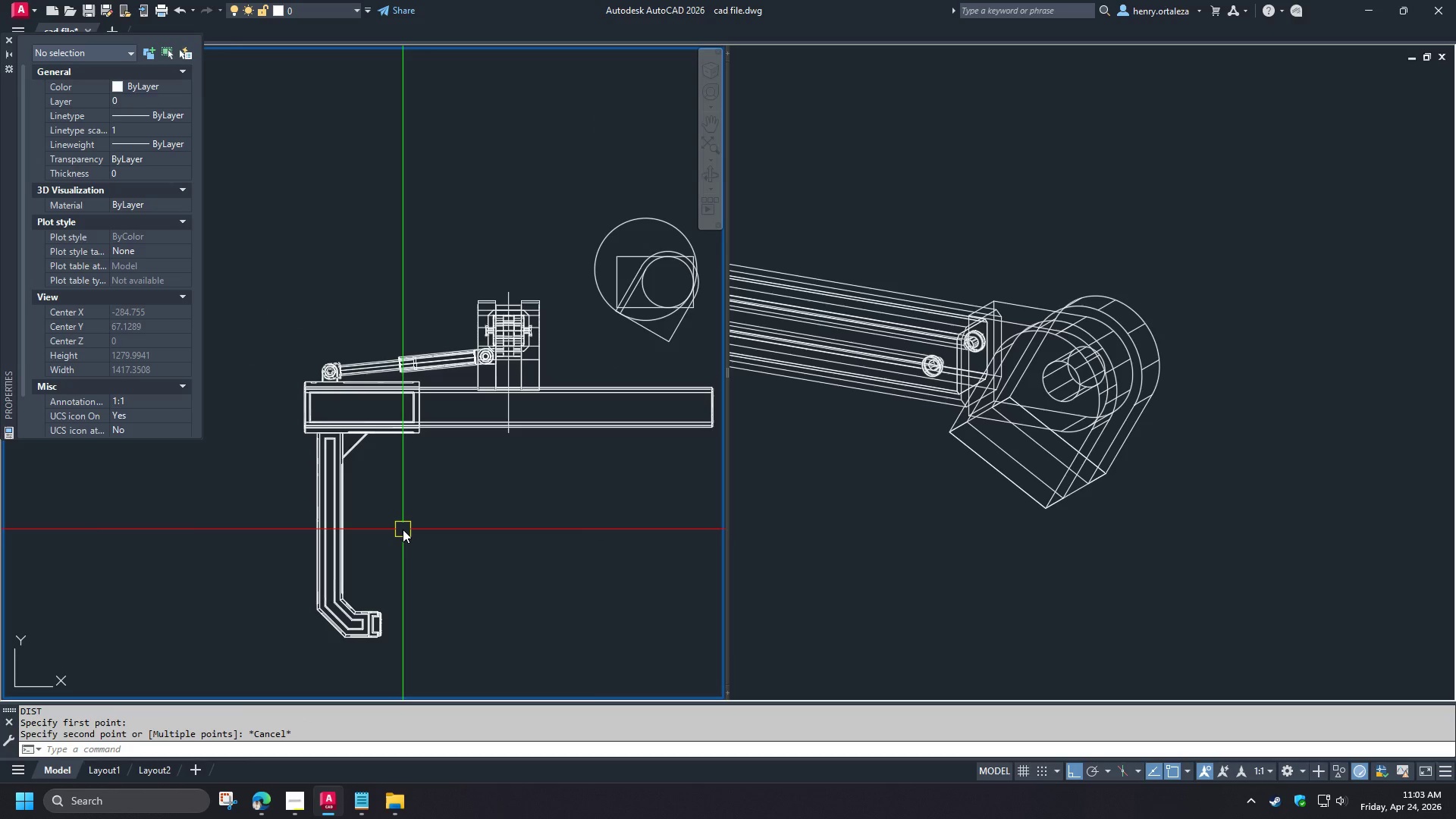 
type(li )
 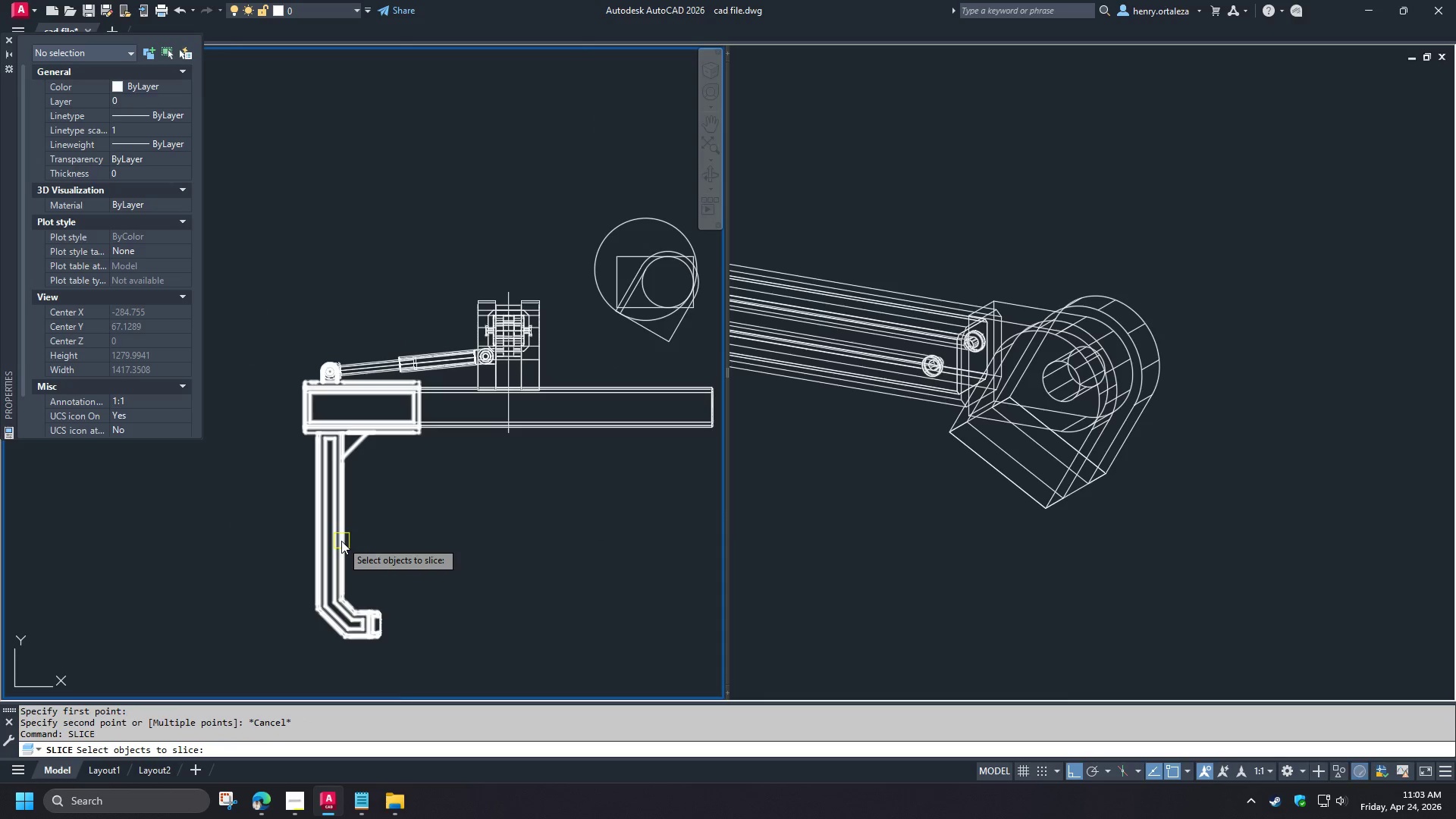 
left_click([341, 541])
 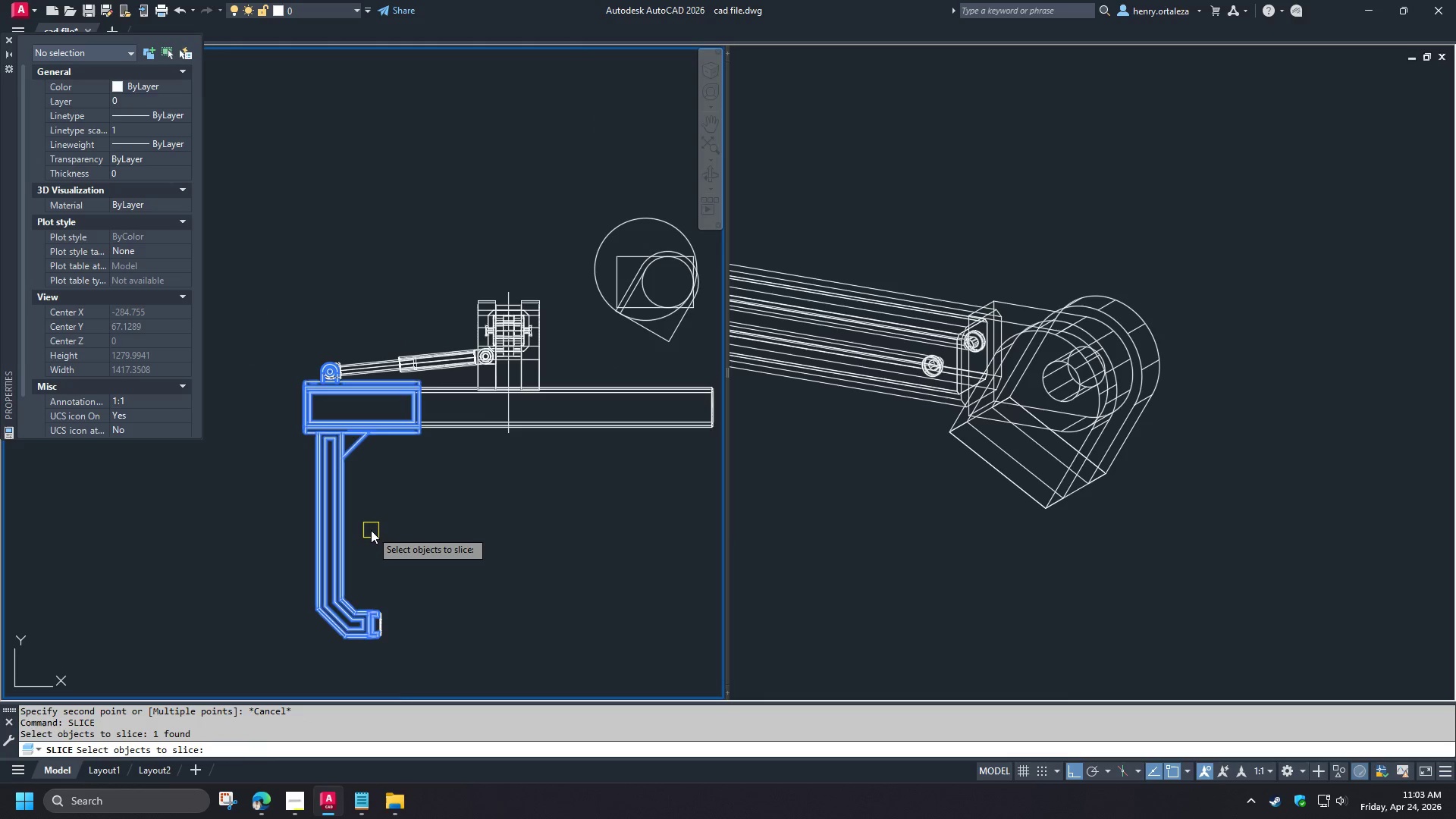 
key(Space)
 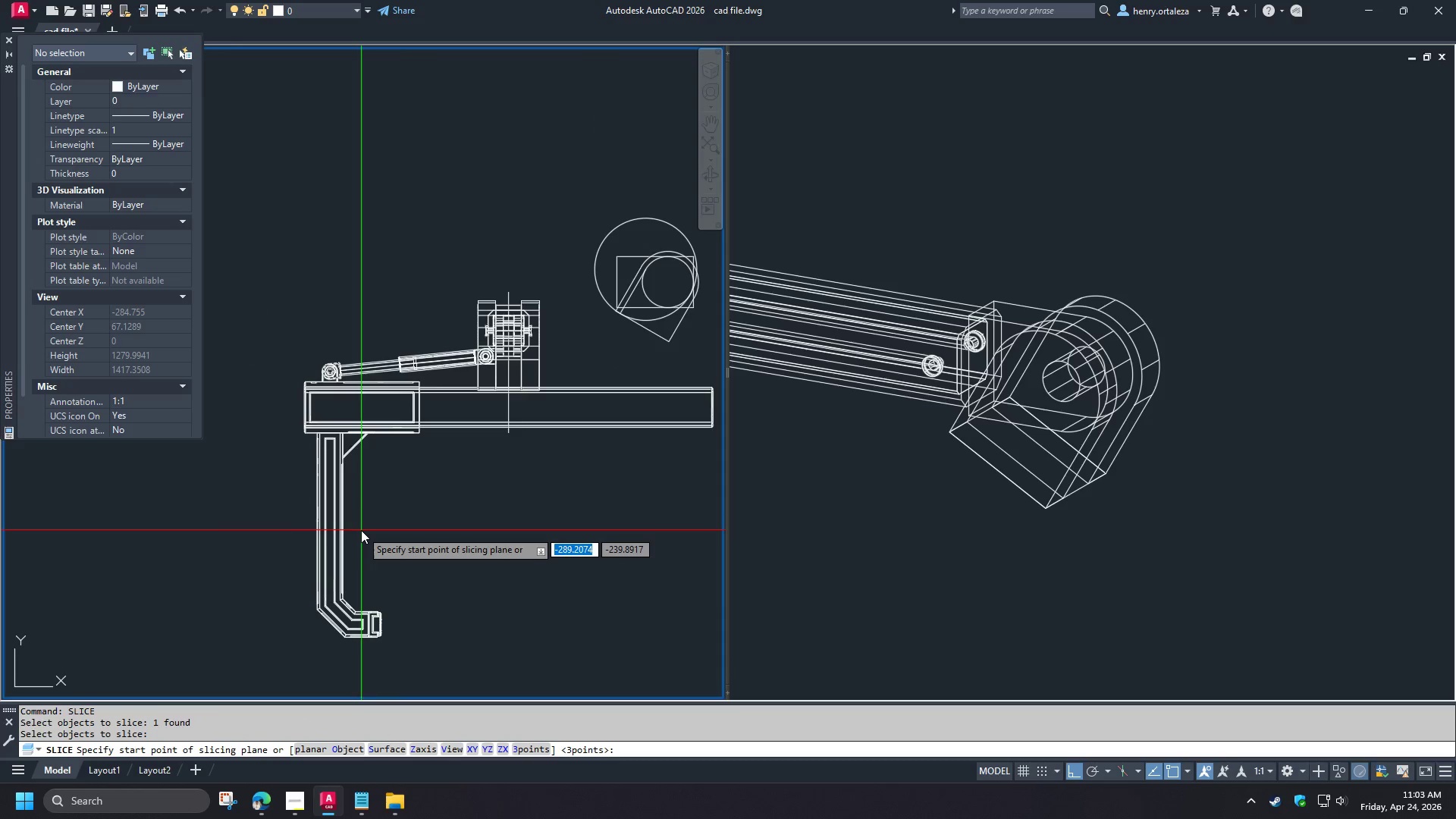 
left_click([359, 530])
 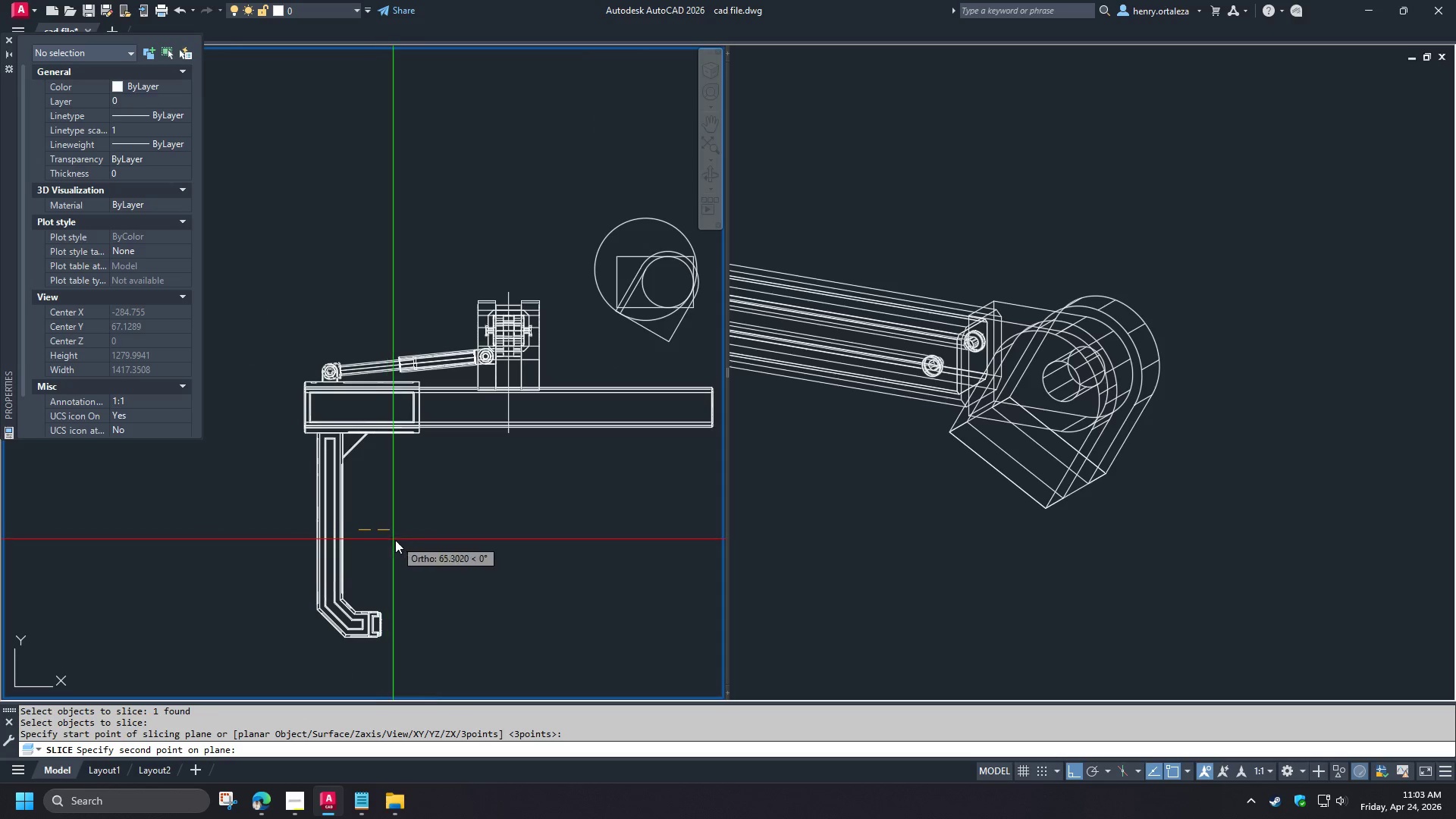 
double_click([395, 540])
 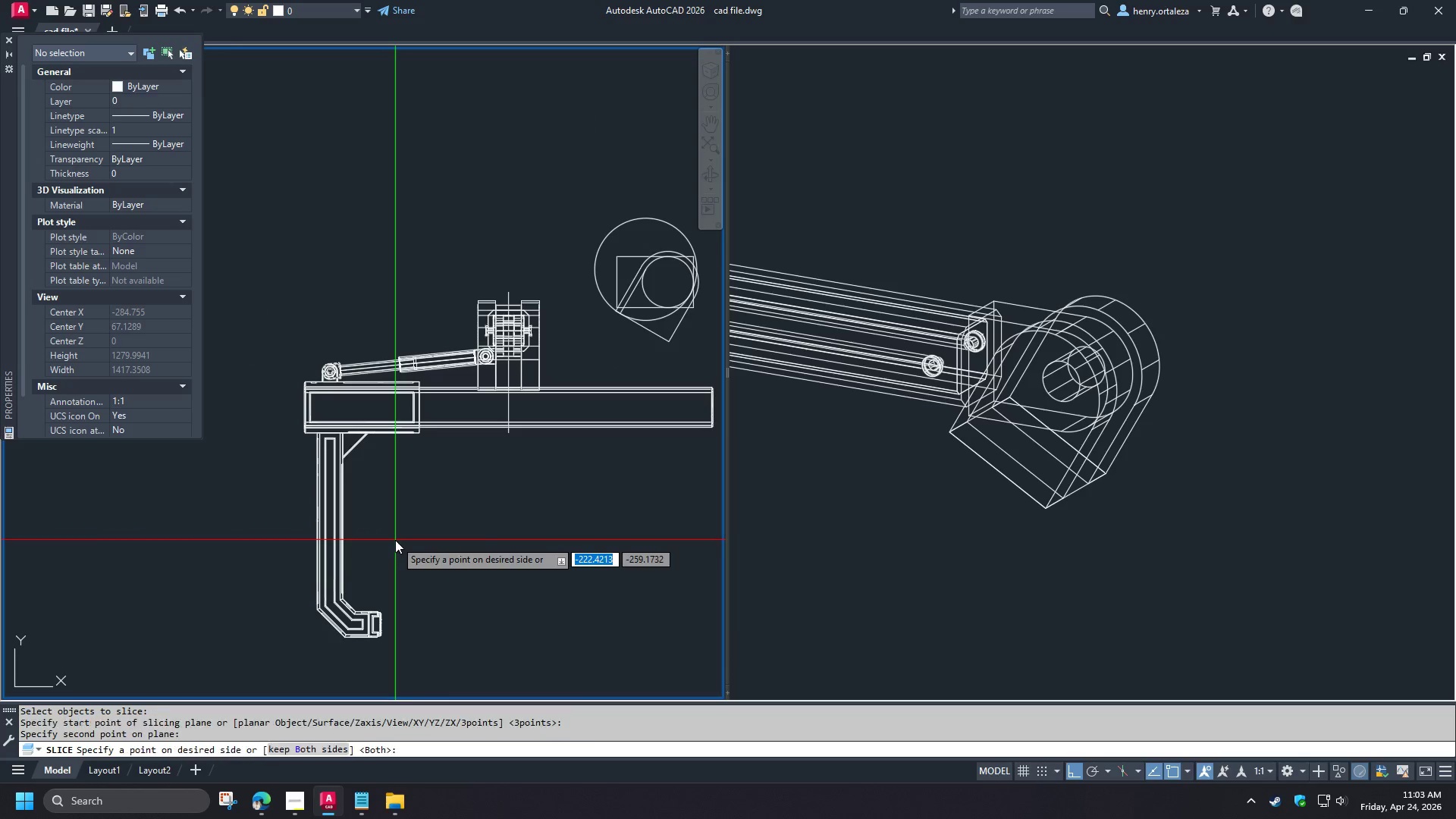 
key(Space)
 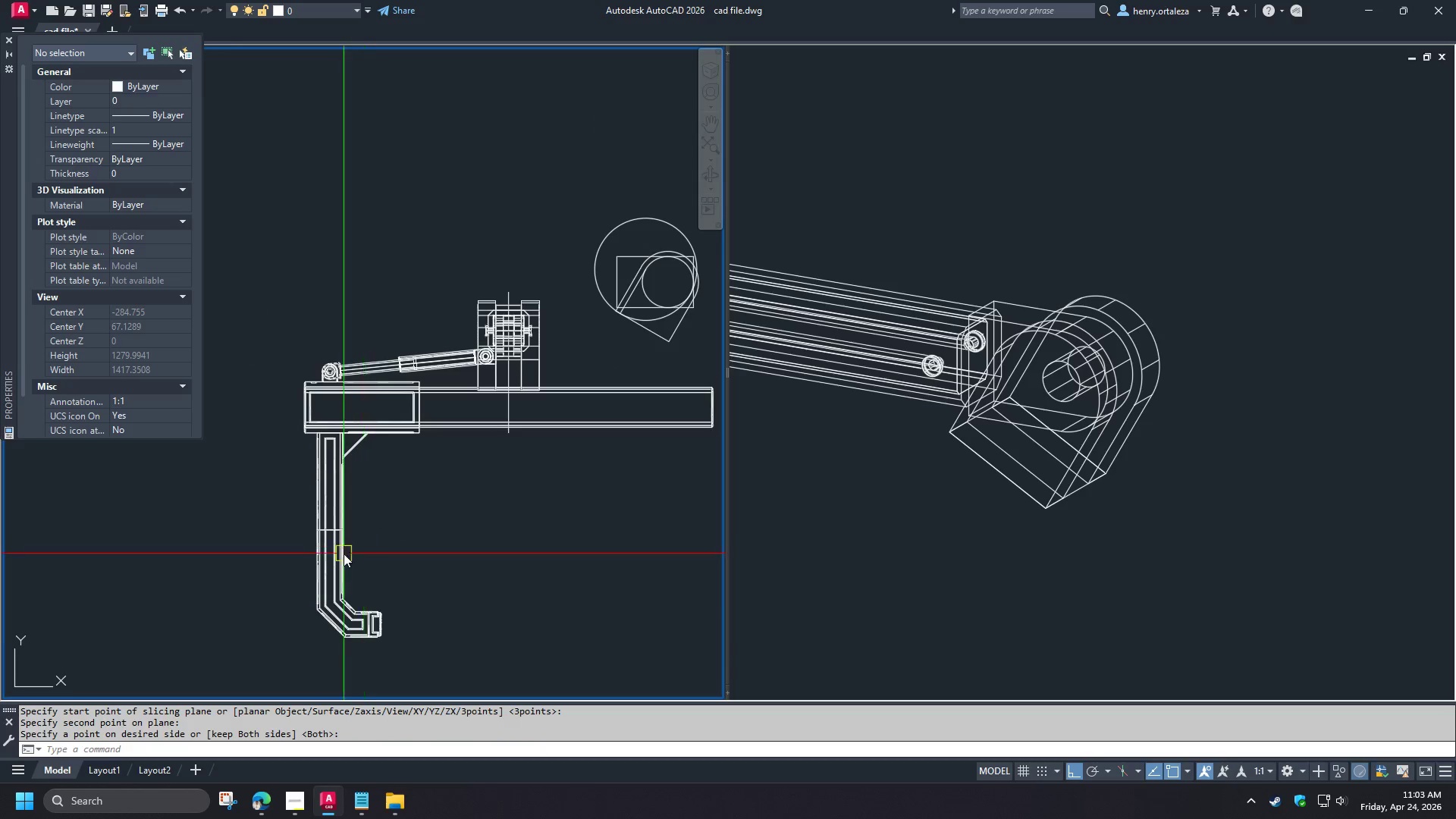 
left_click([344, 554])
 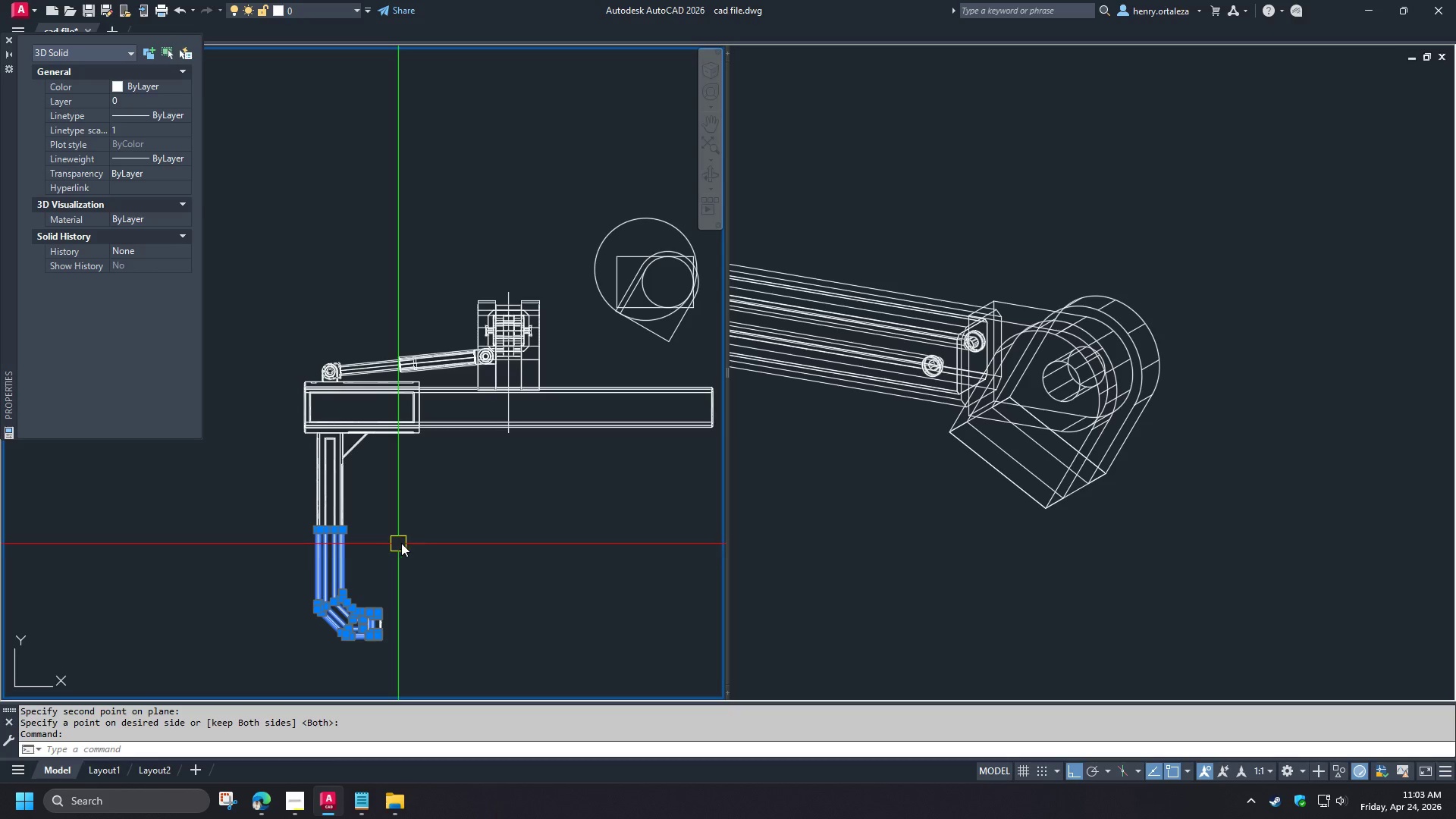 
key(M)
 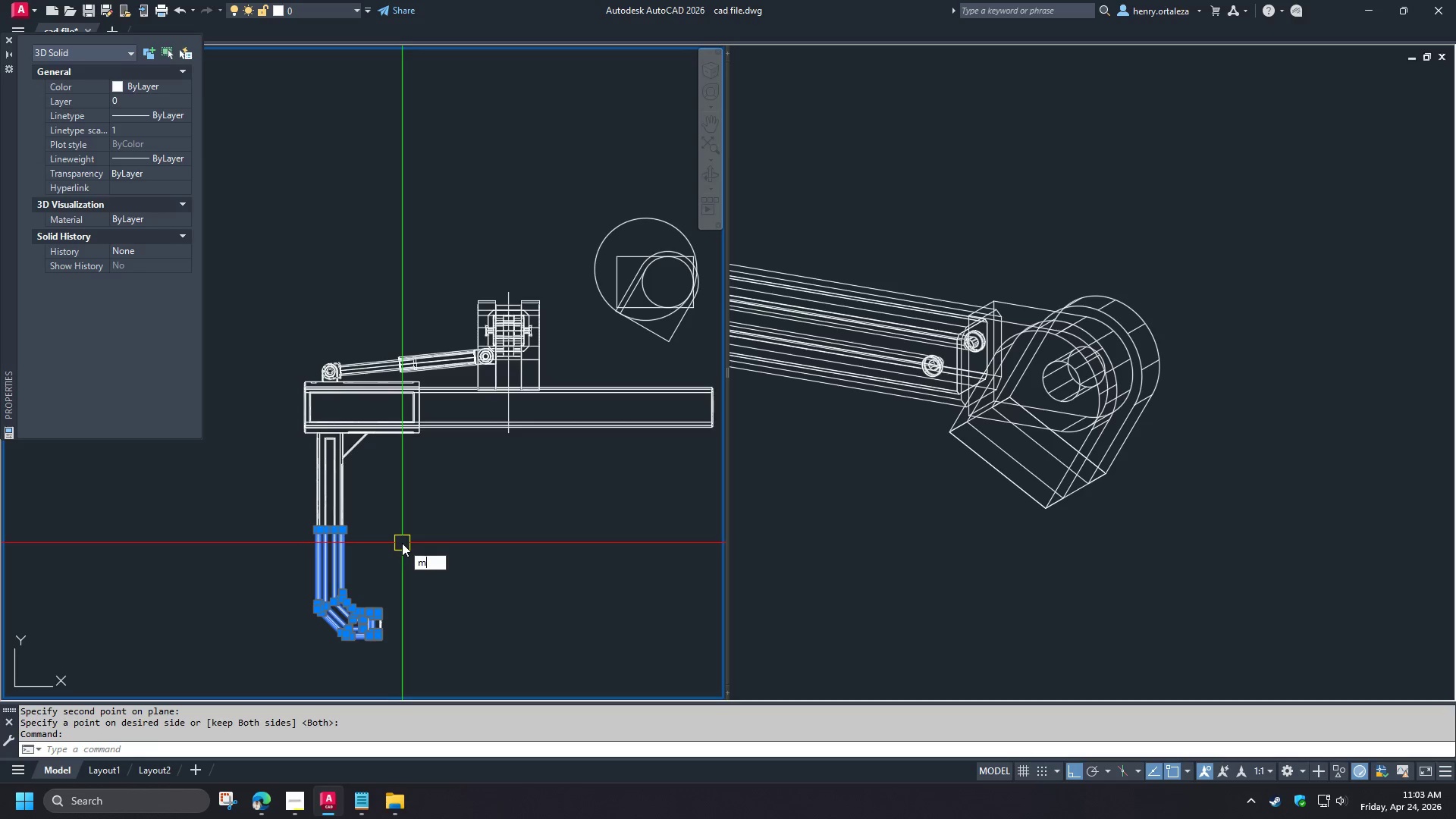 
key(Space)
 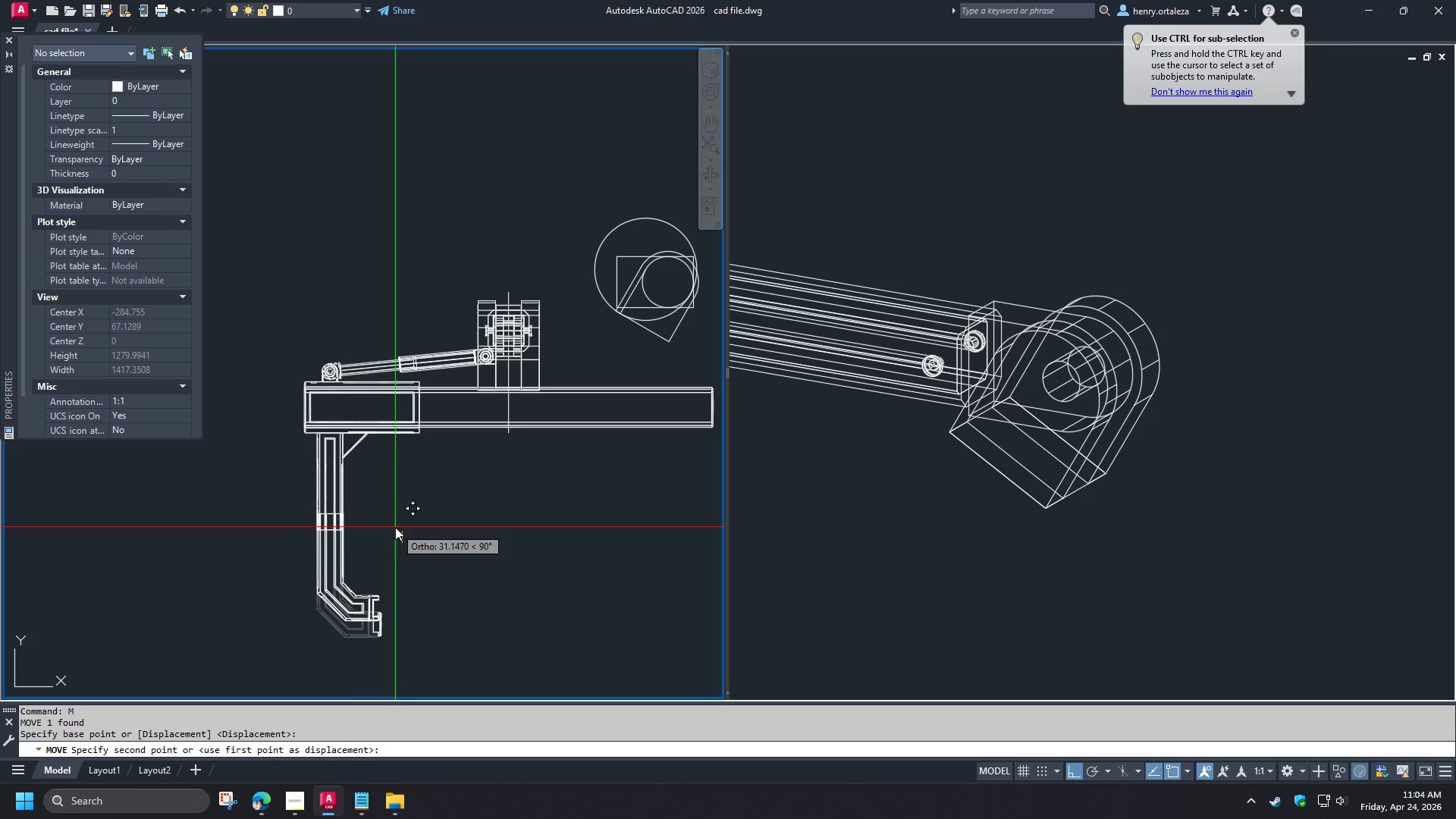 
key(Escape)
 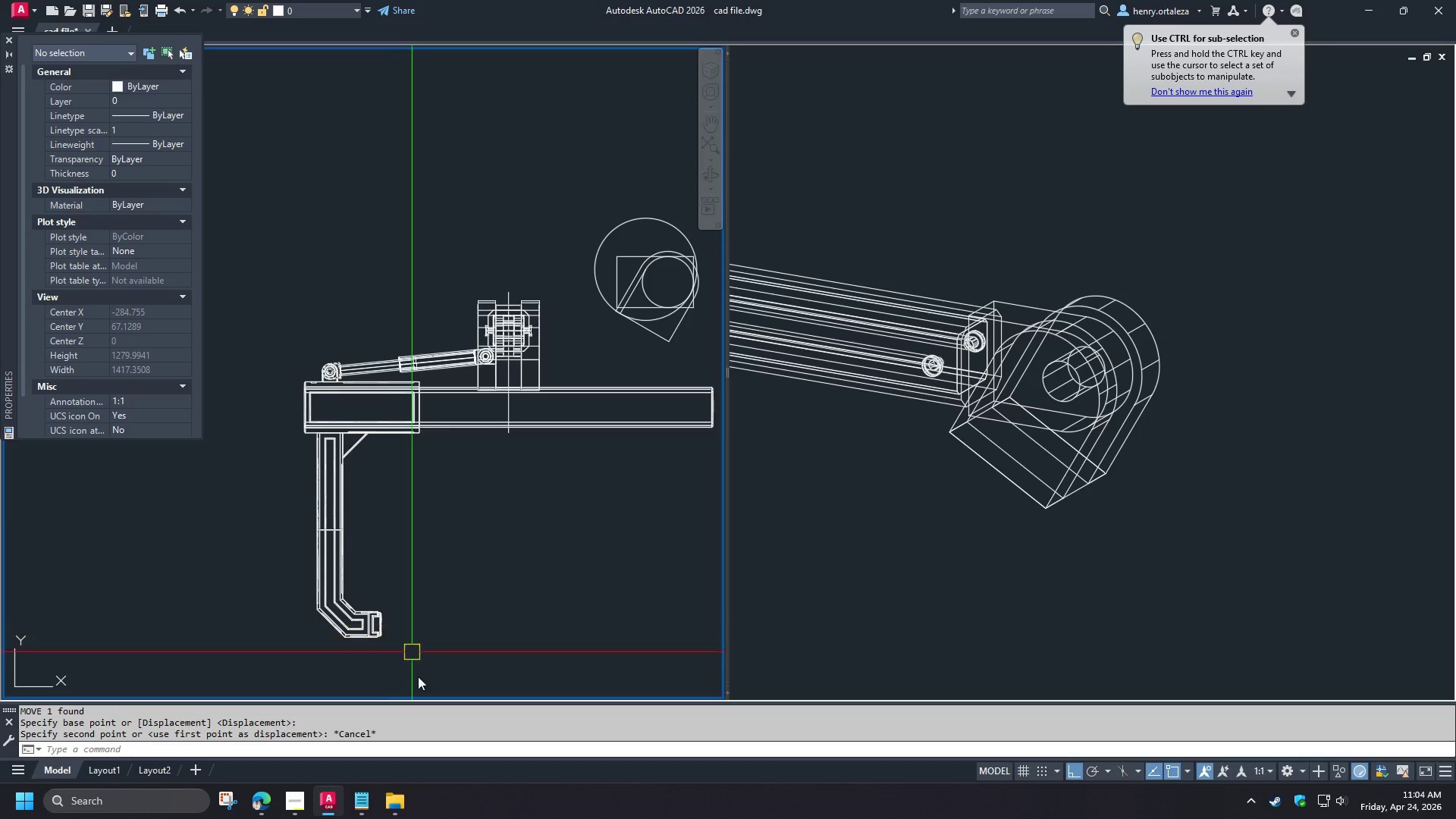 
left_click_drag(start_coordinate=[419, 676], to_coordinate=[409, 665])
 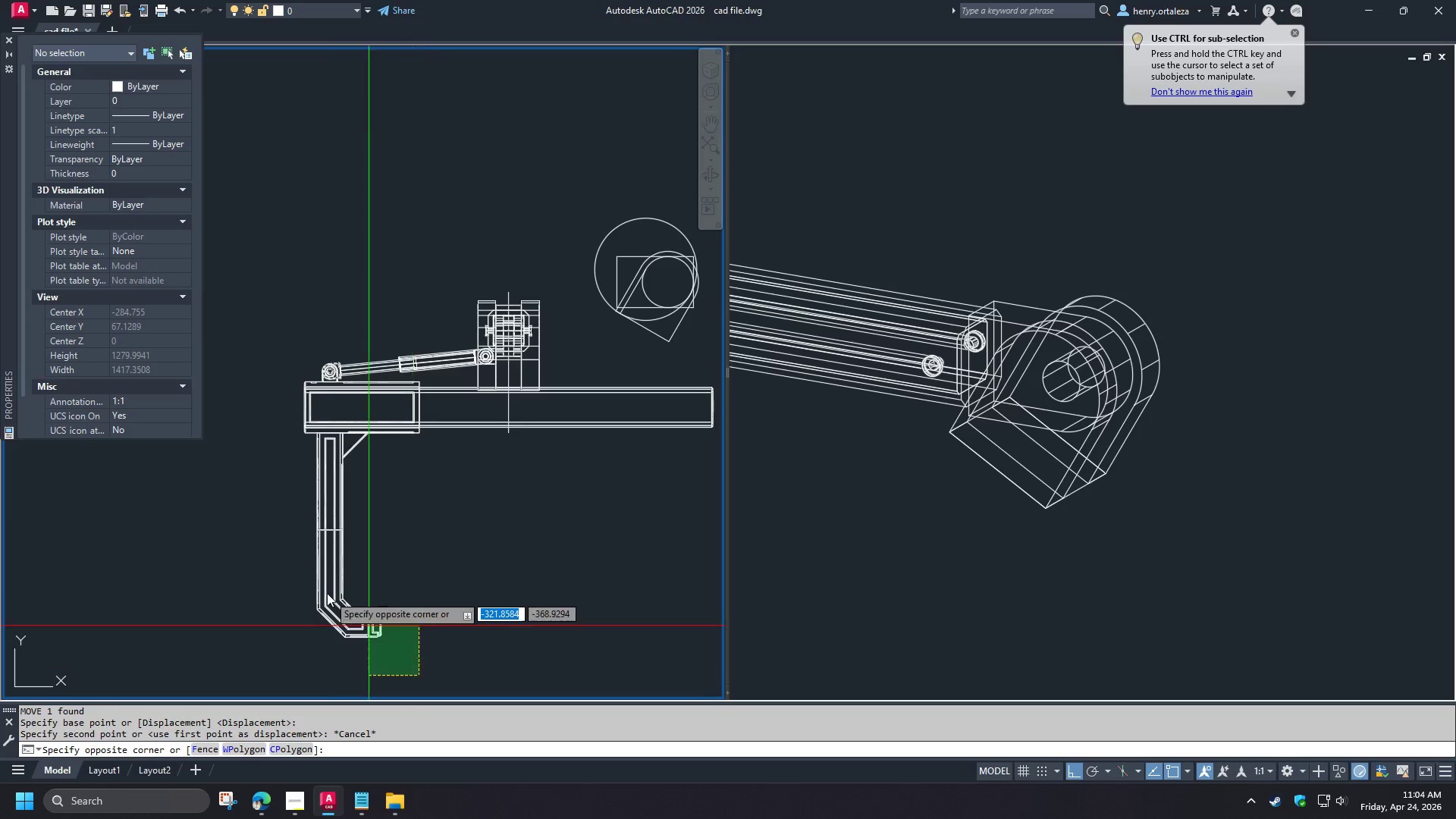 
double_click([327, 593])
 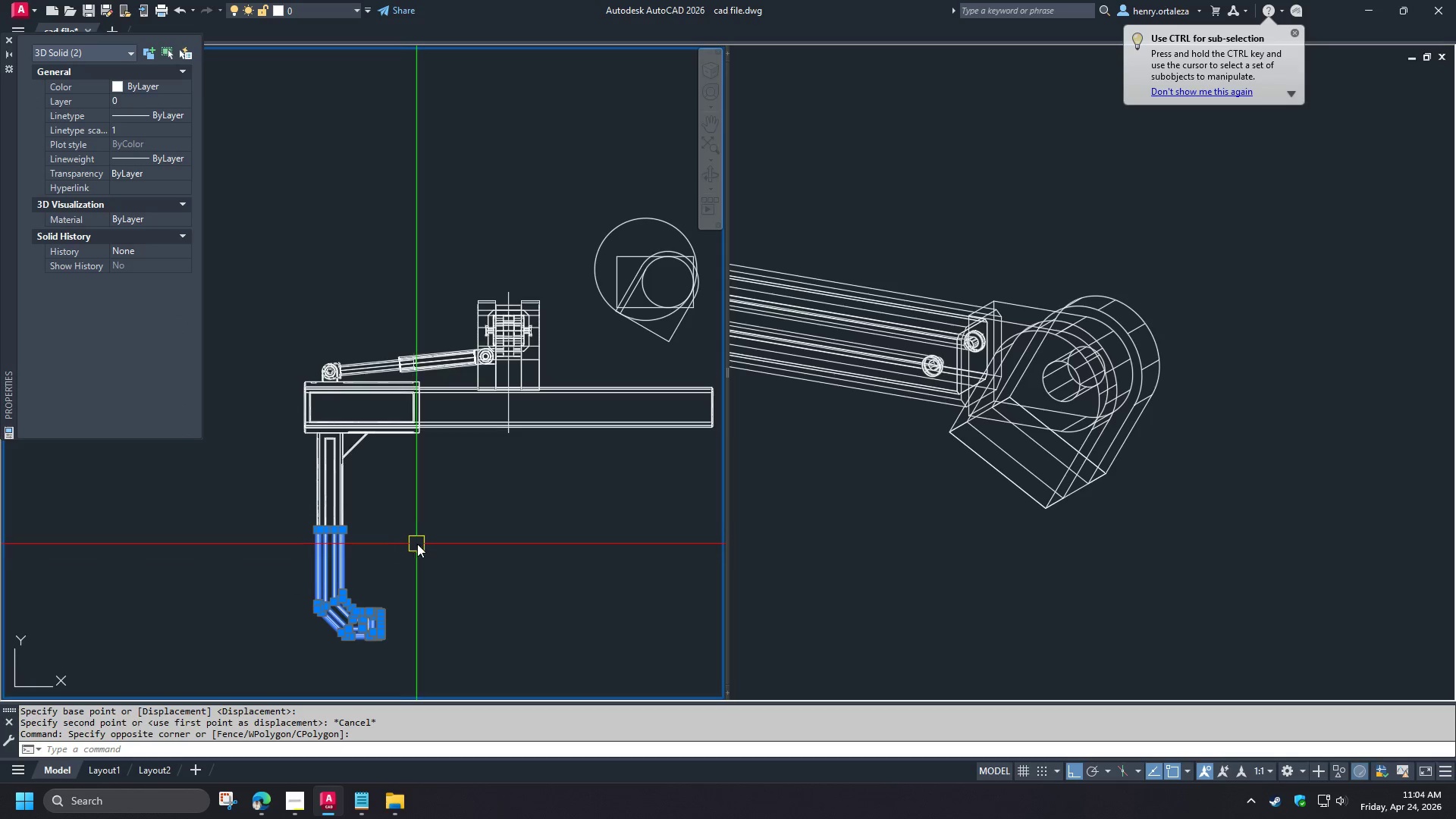 
key(M)
 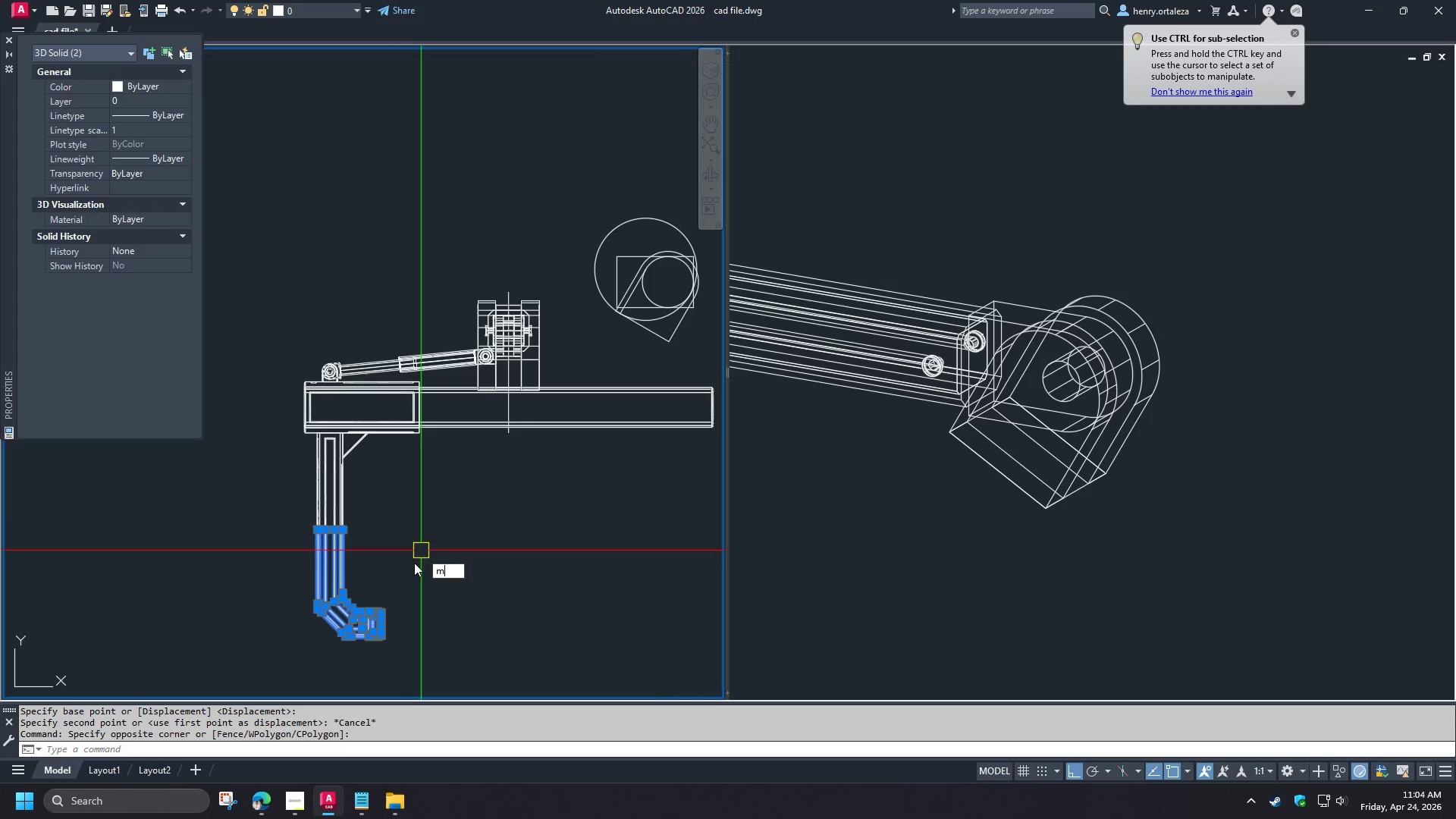 
key(Space)
 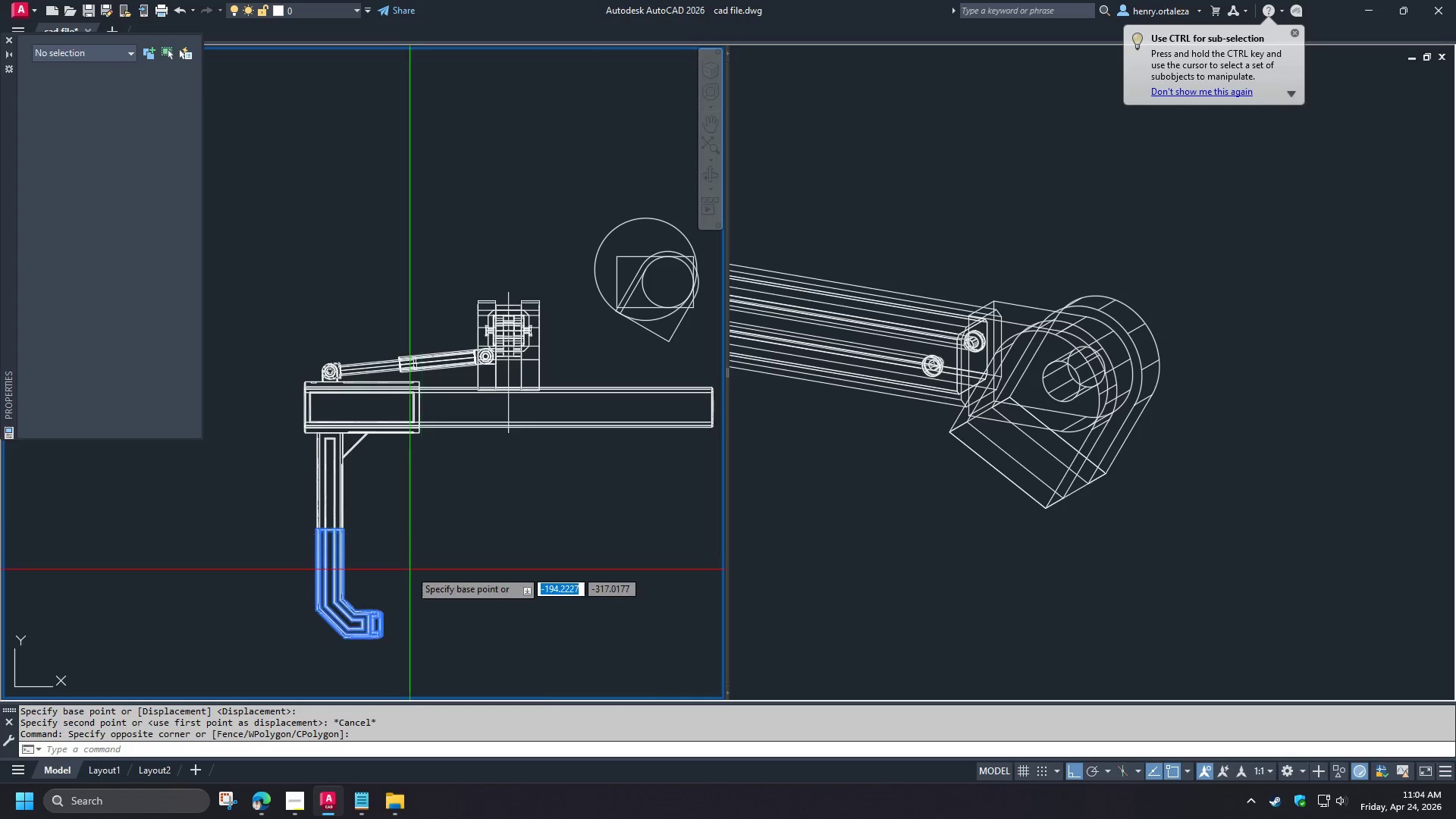 
left_click_drag(start_coordinate=[410, 570], to_coordinate=[409, 565])
 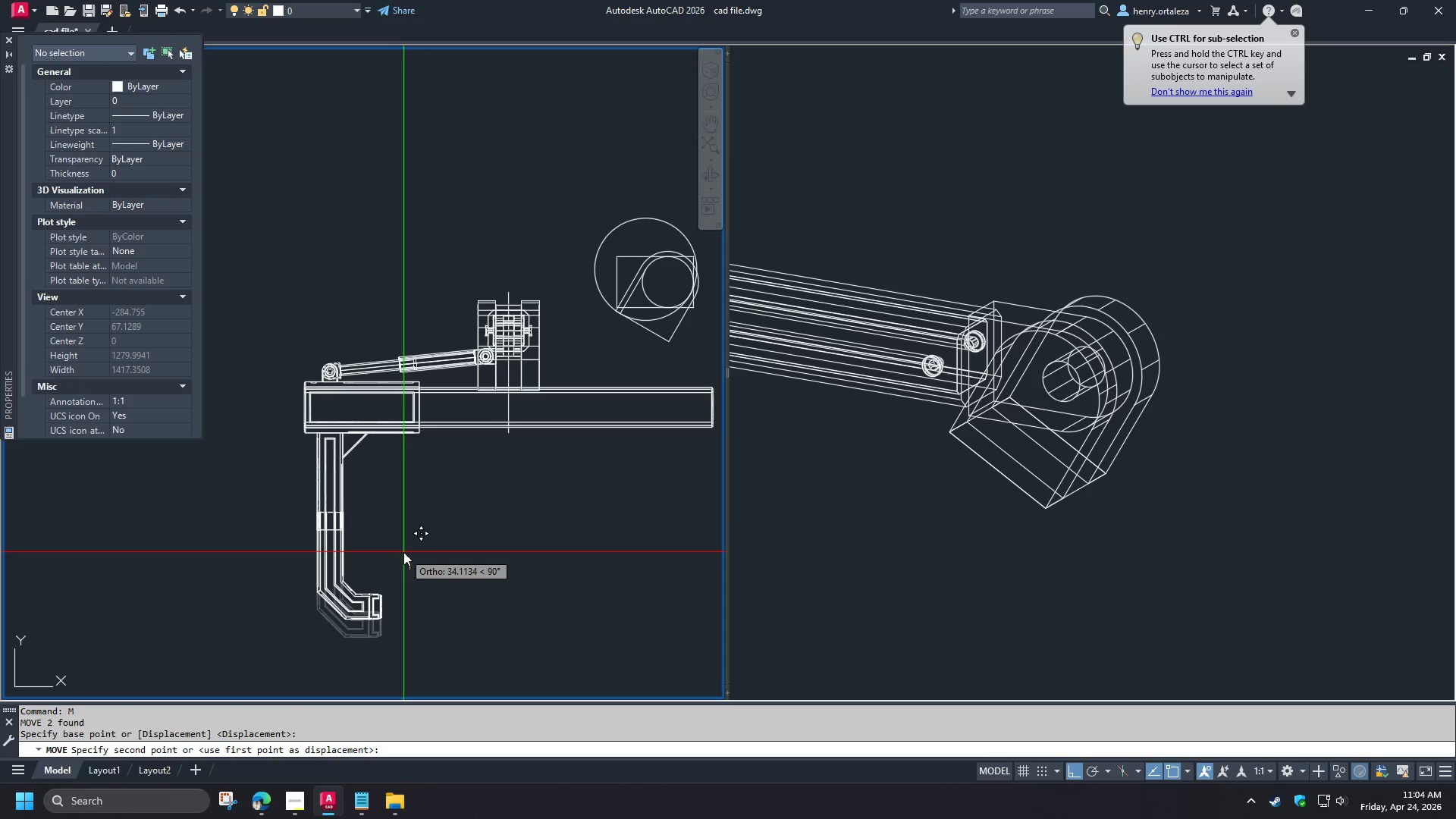 
key(Numpad1)
 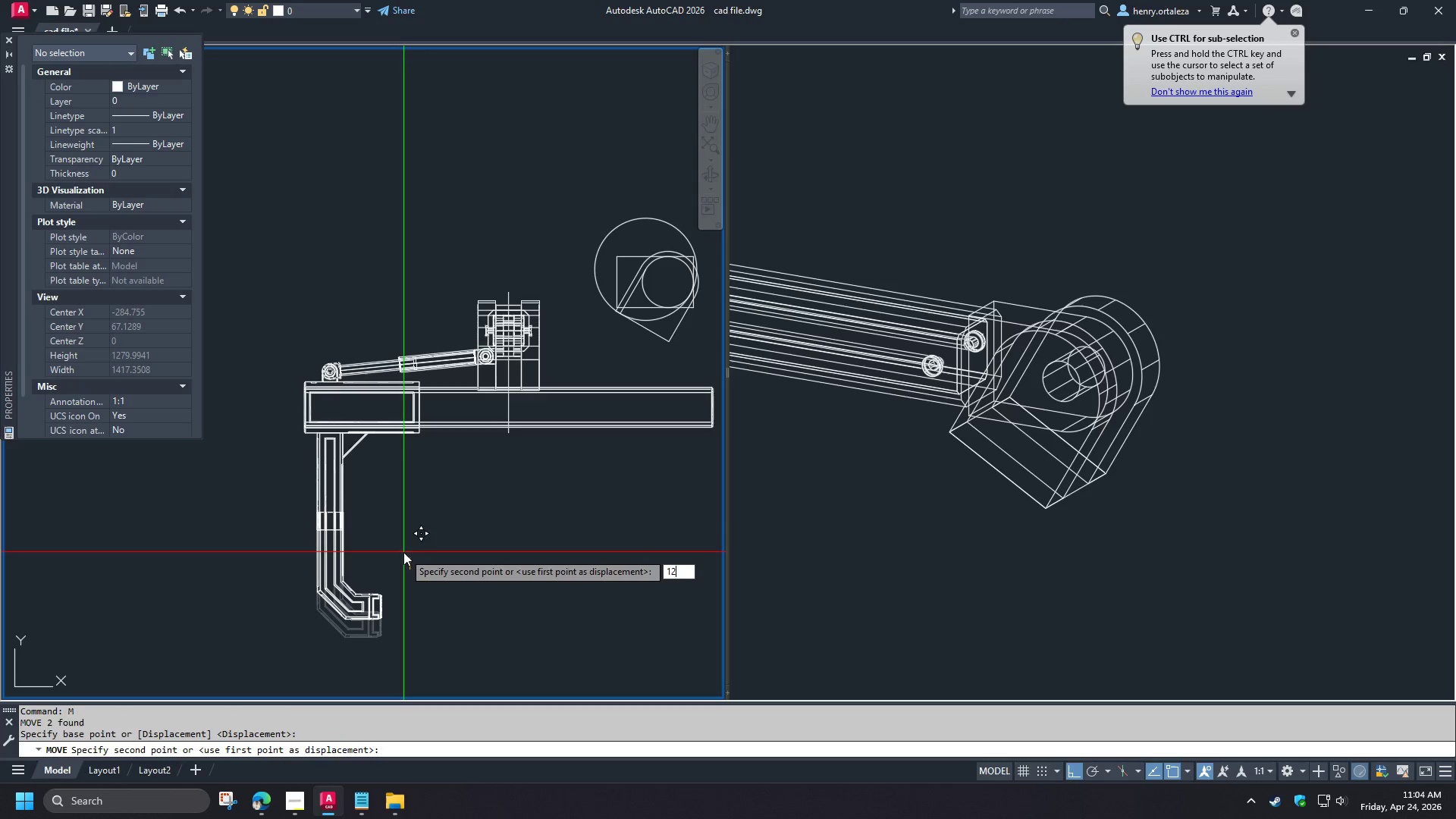 
key(Numpad2)
 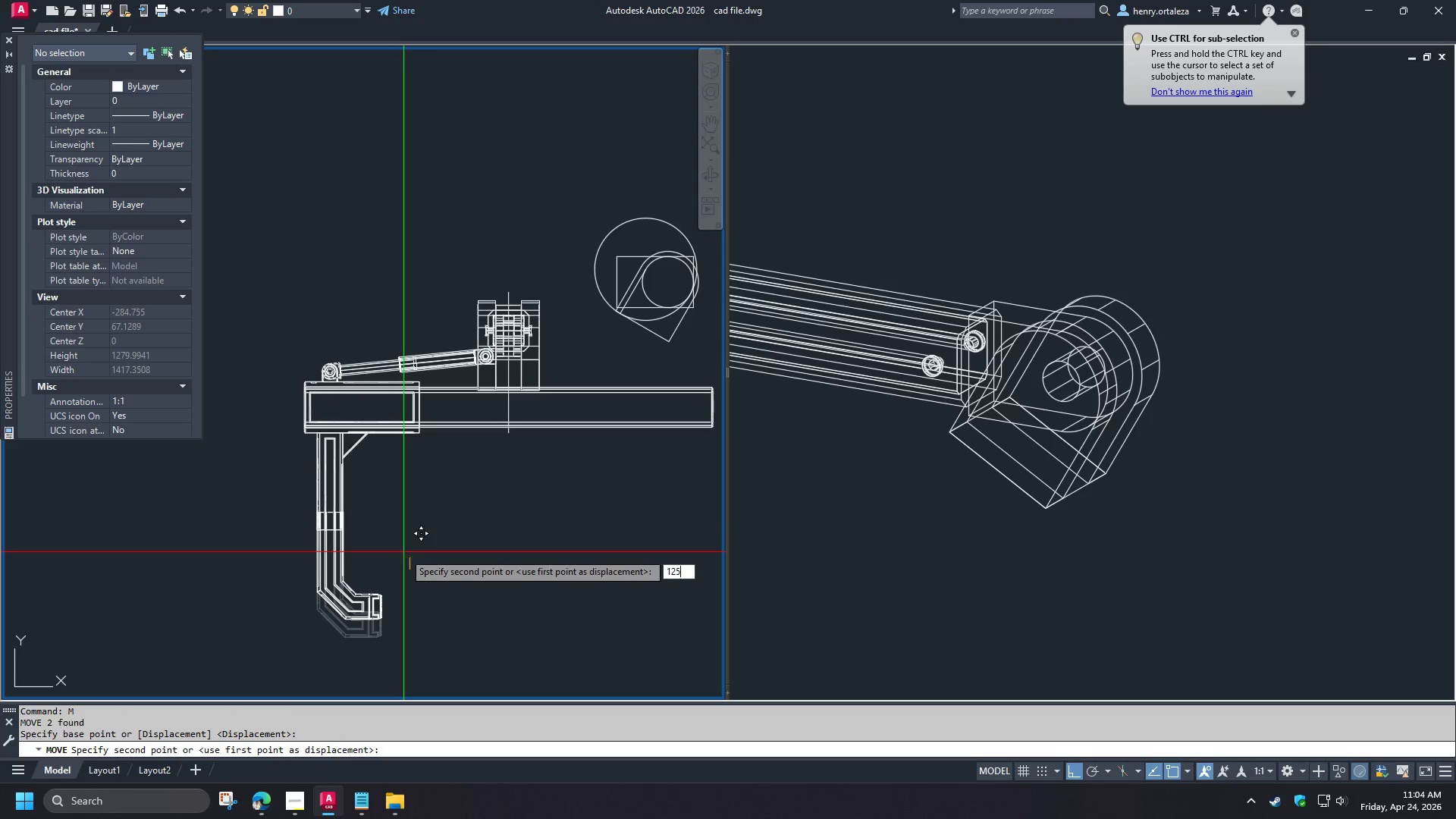 
key(Numpad5)
 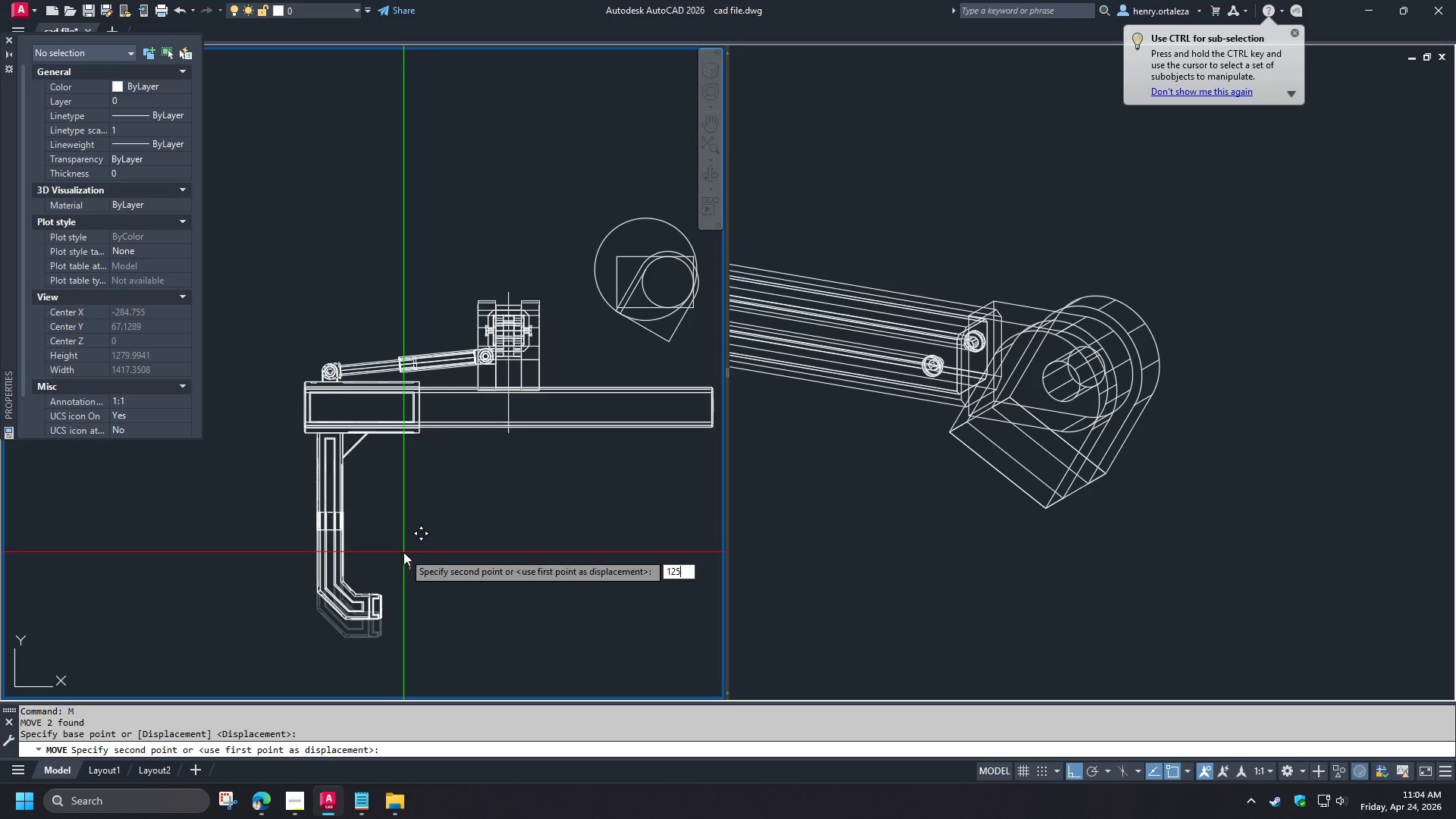 
key(NumpadEnter)
 